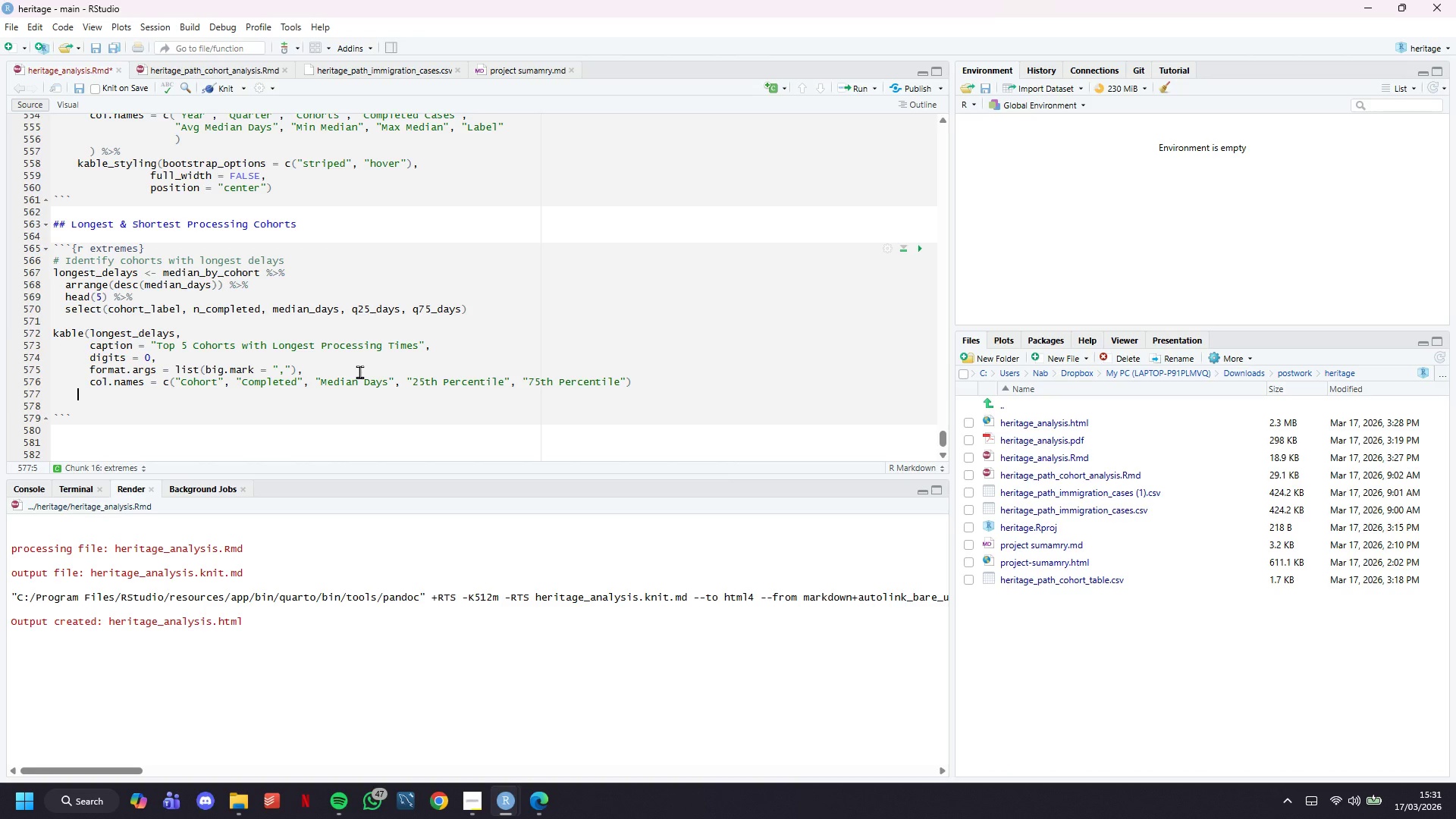 
key(Backspace)
 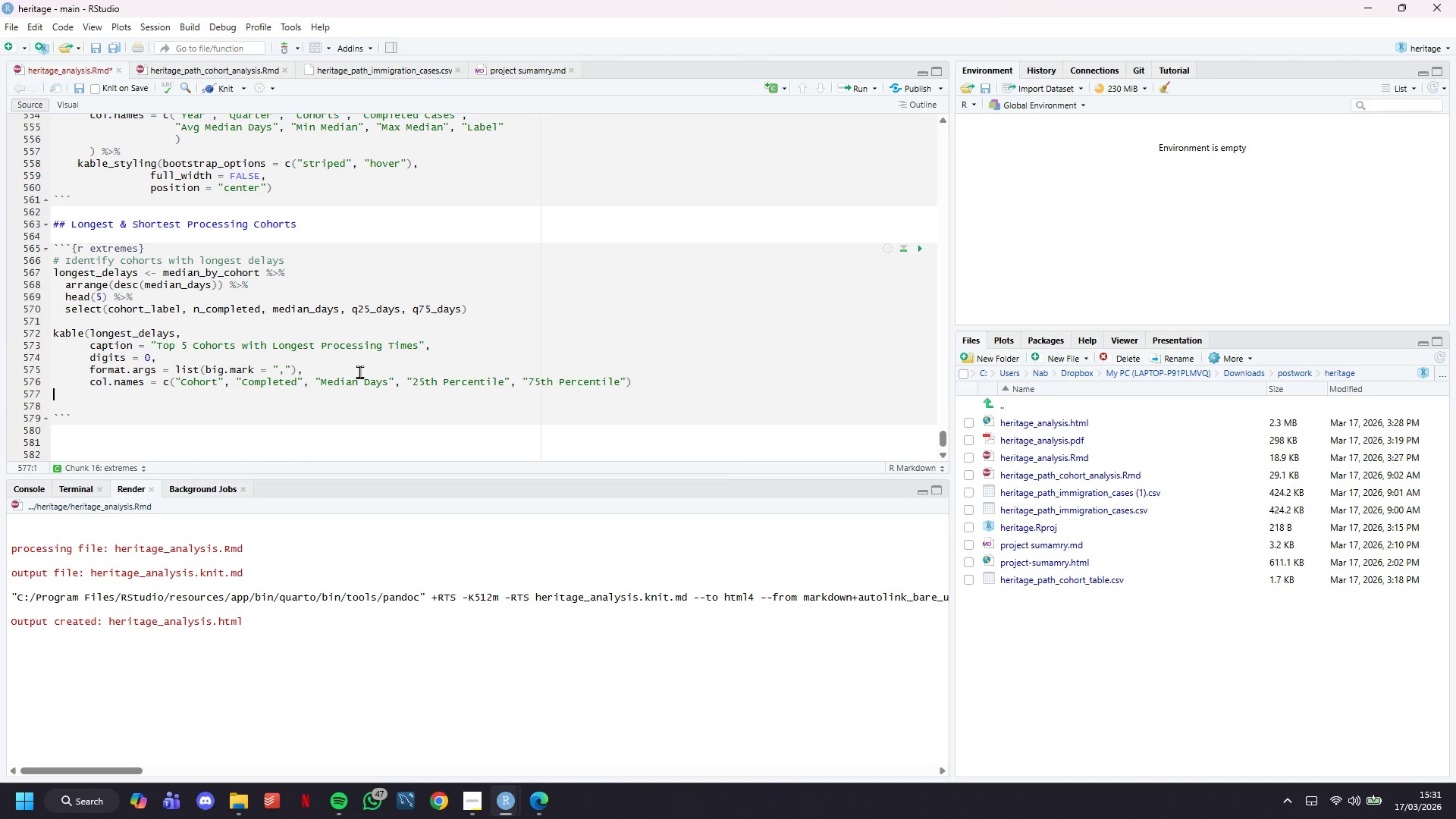 
key(Backspace)
 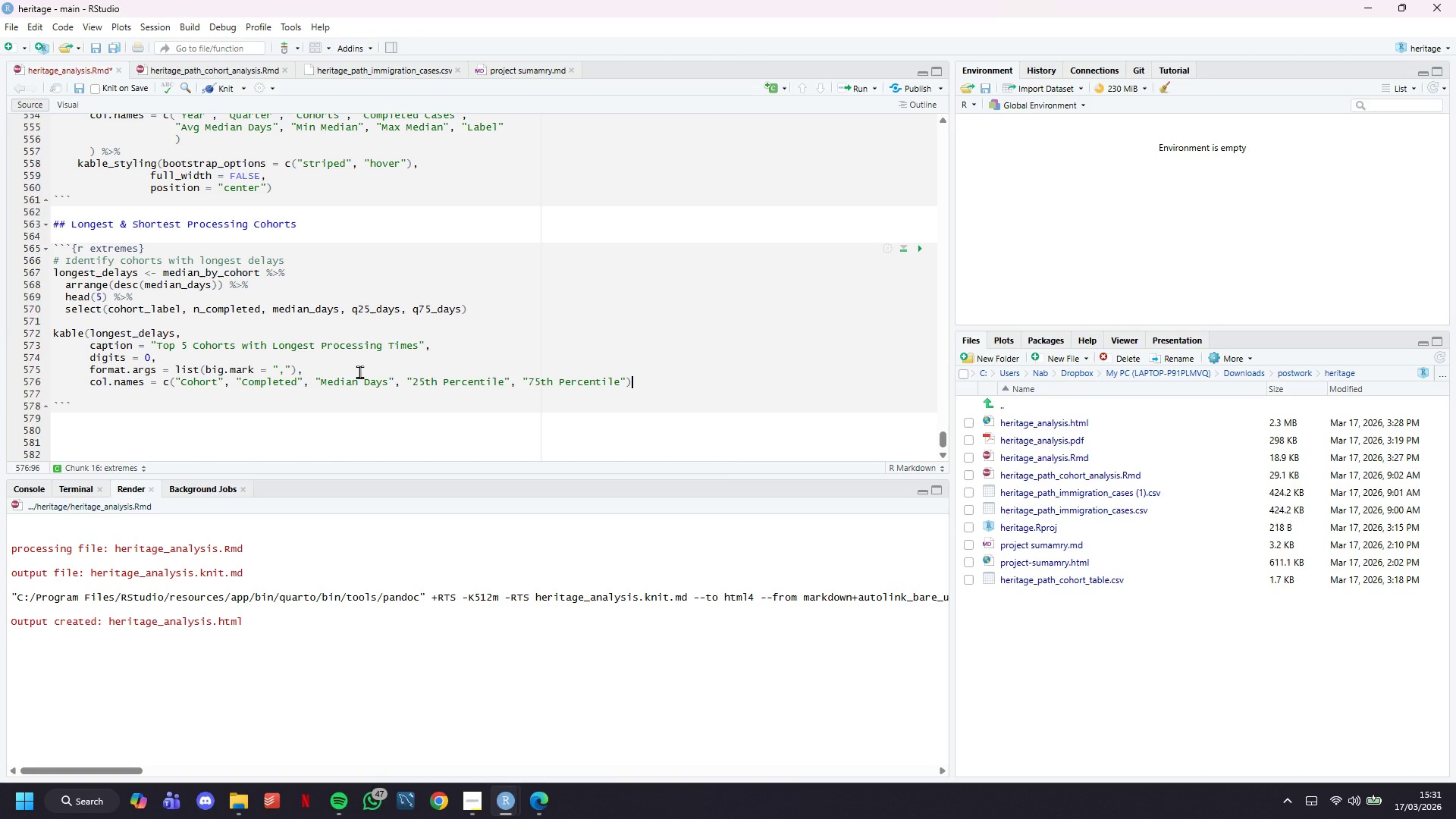 
key(Backspace)
 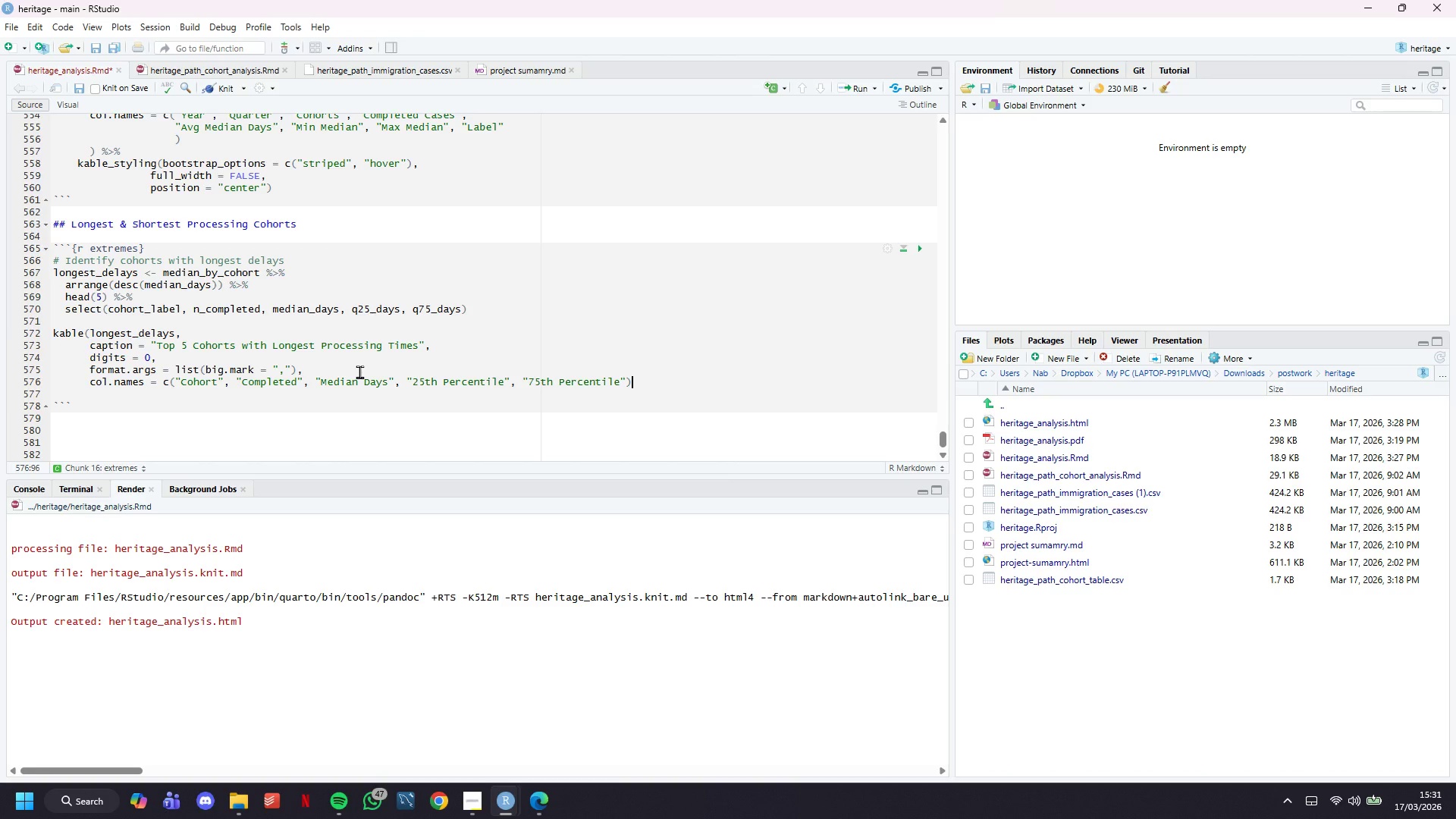 
key(Shift+0)
 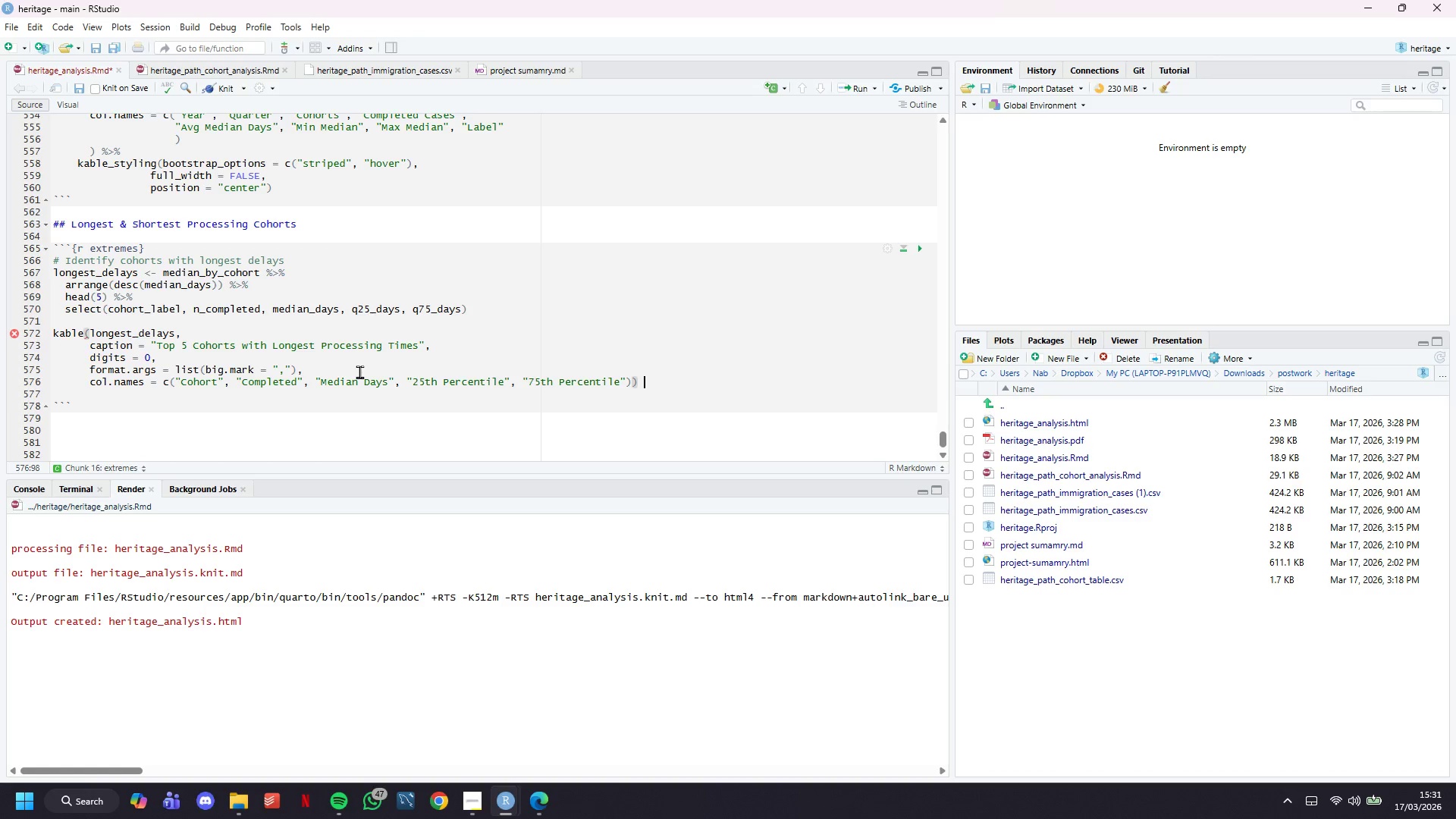 
key(Space)
 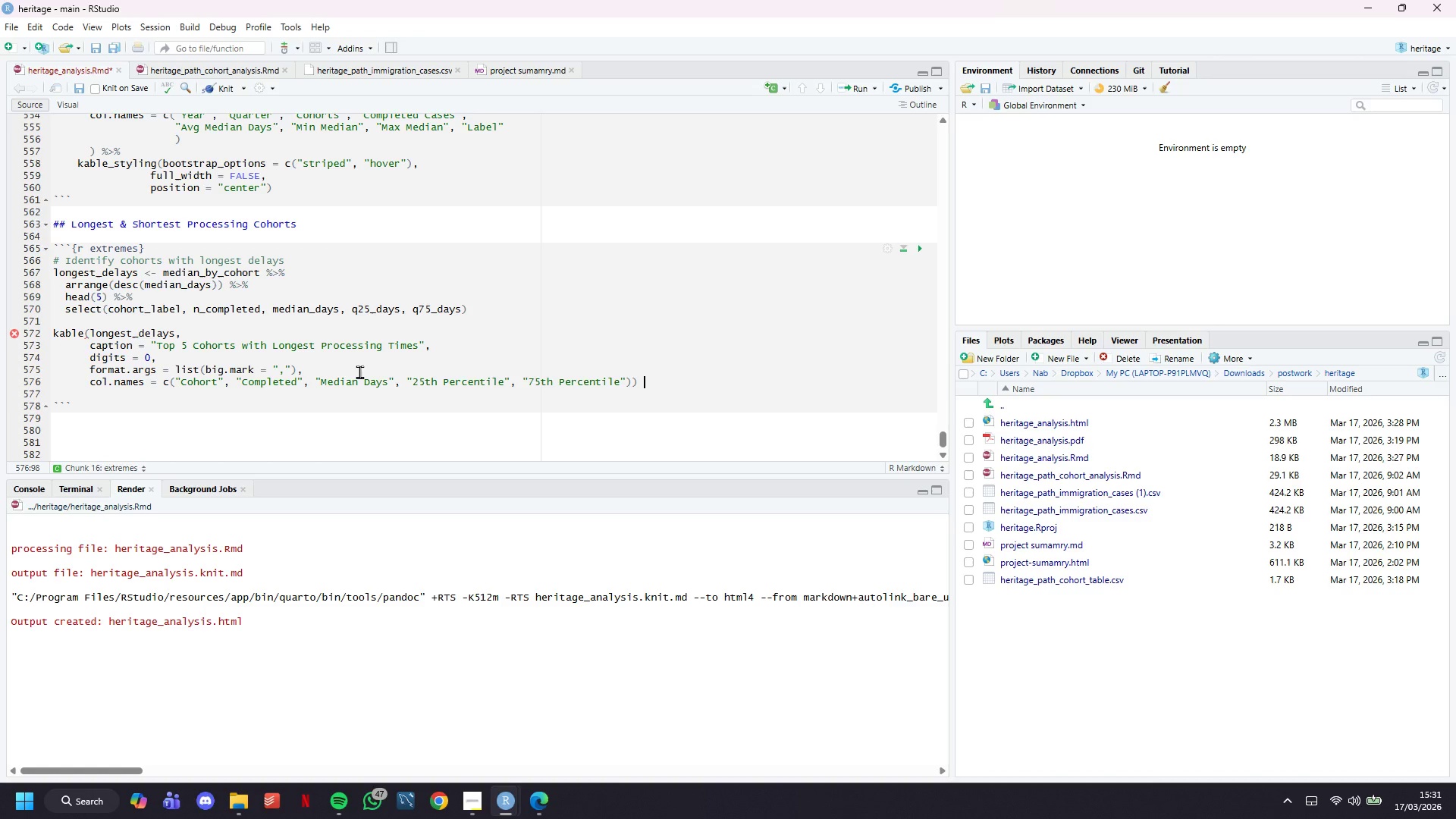 
key(Shift+5)
 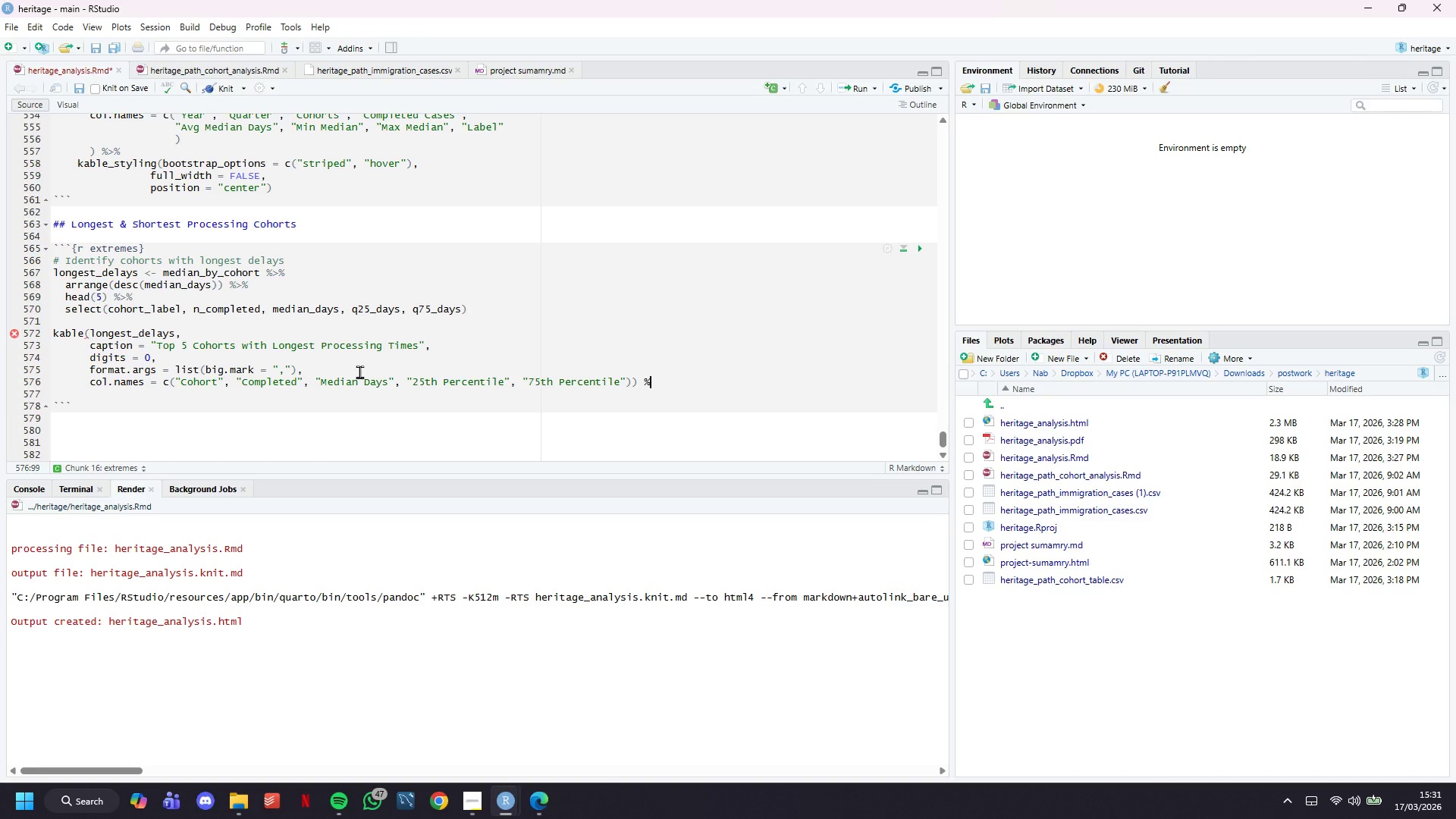 
key(Shift+Period)
 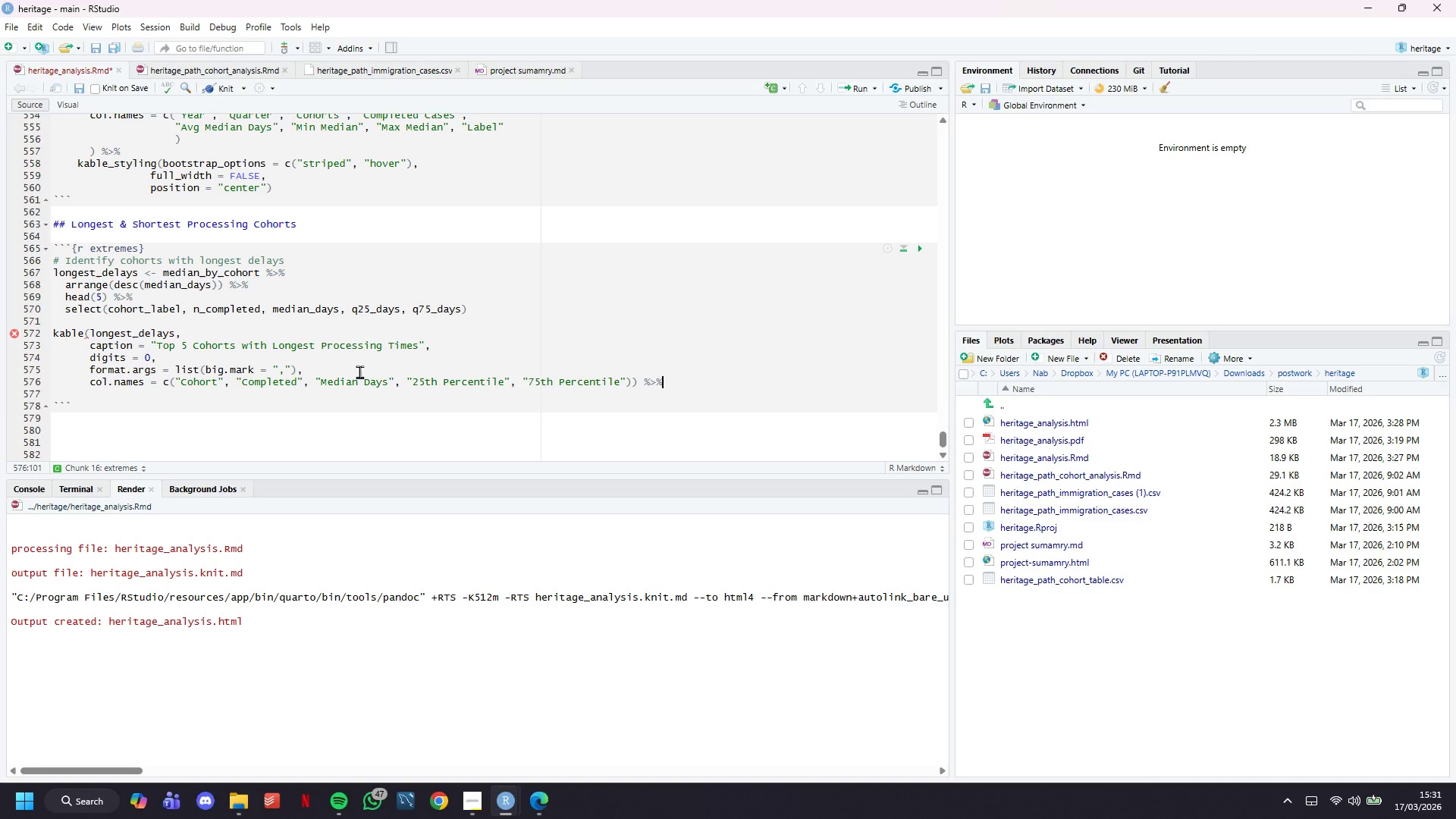 
key(Shift+5)
 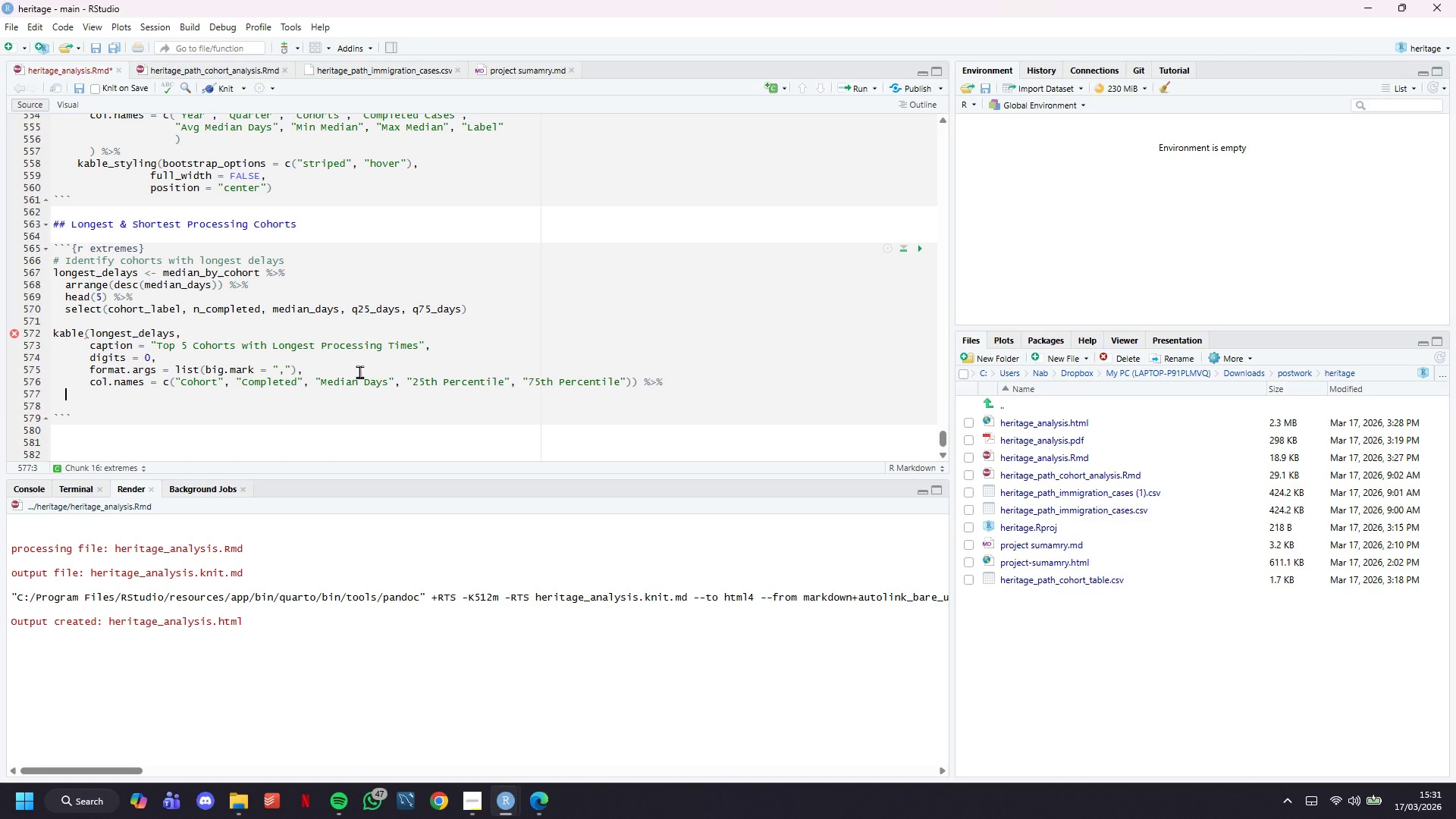 
key(Enter)
 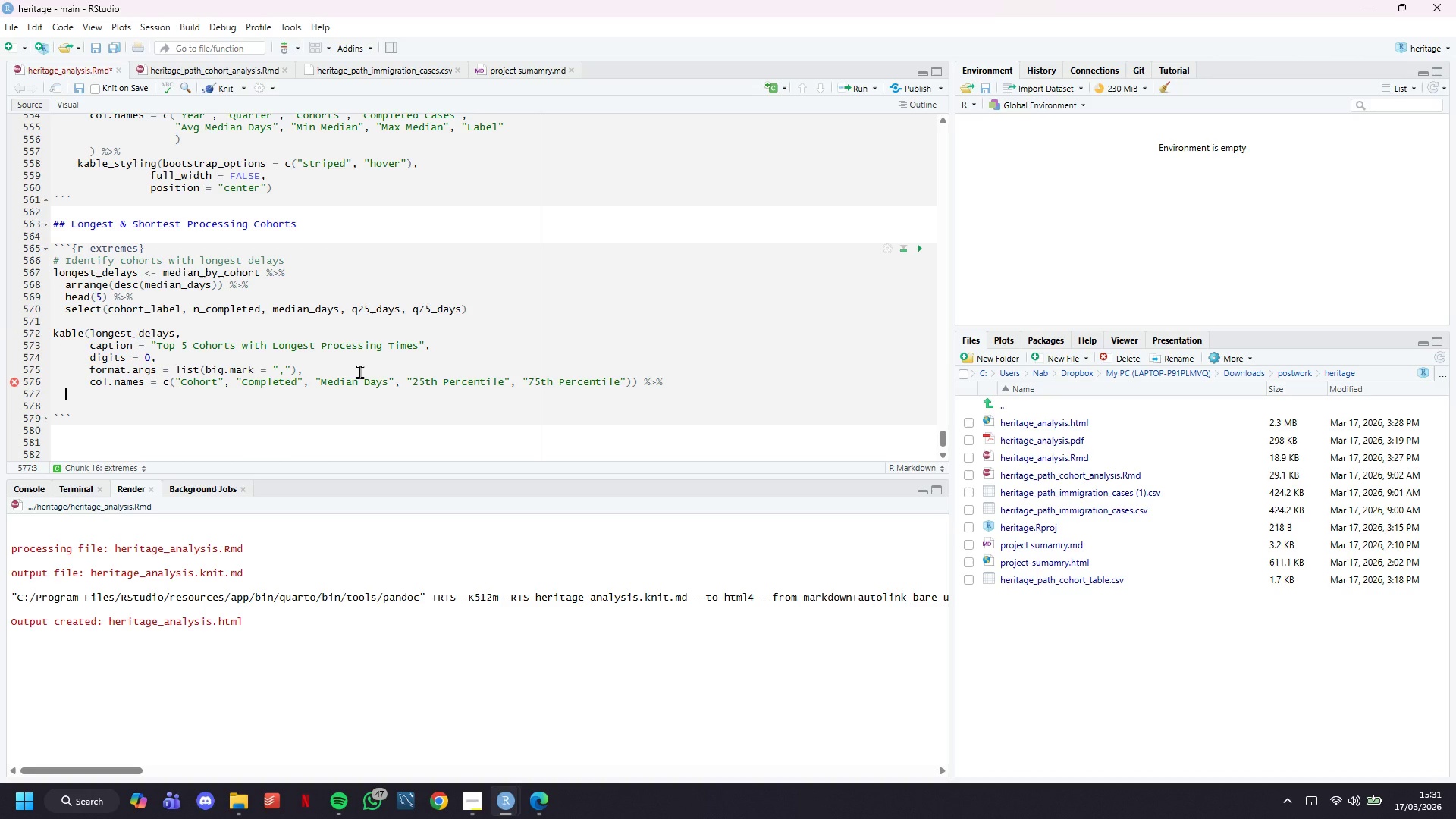 
type(kable_styling(bo)
 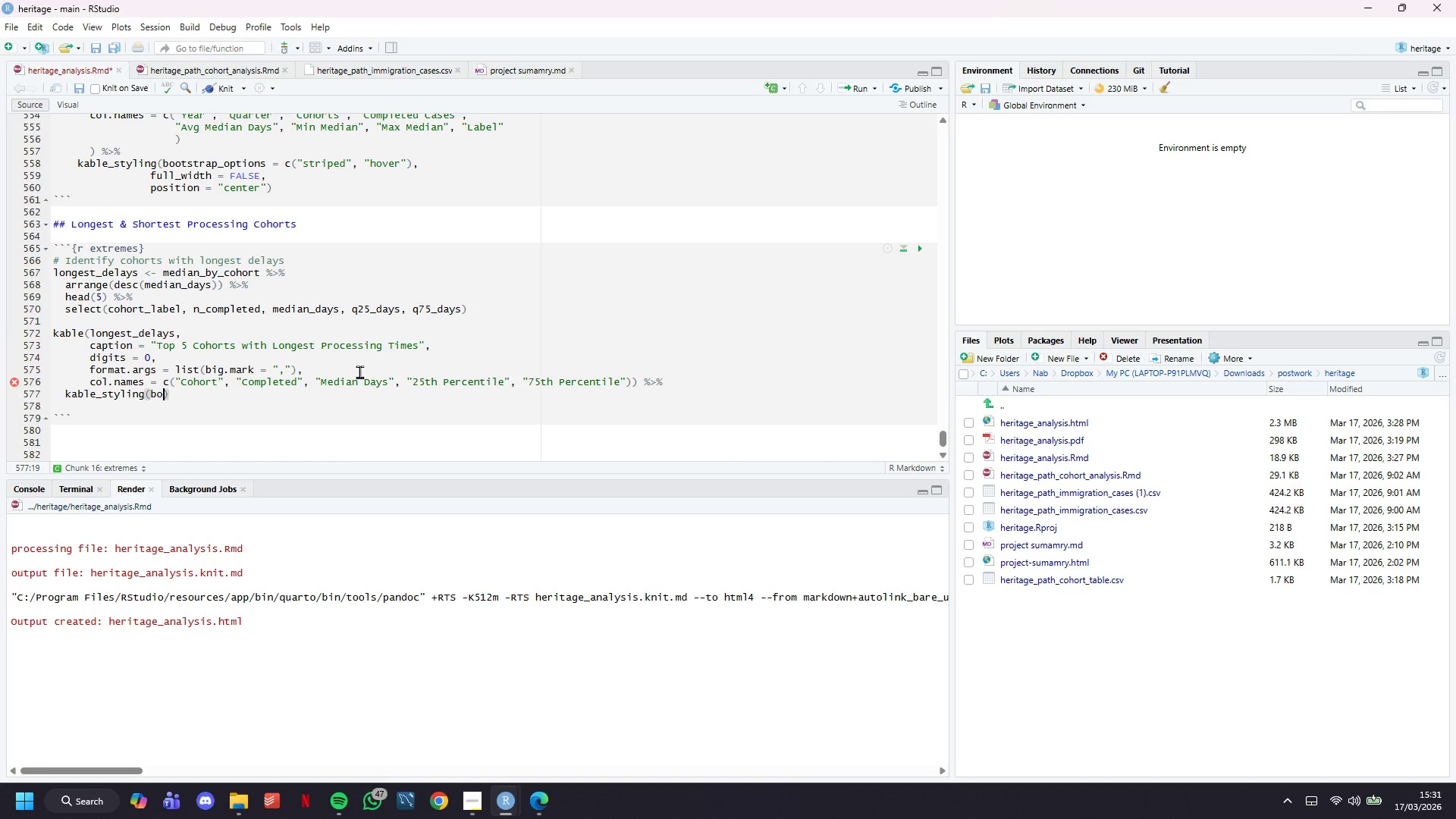 
key(ArrowRight)
 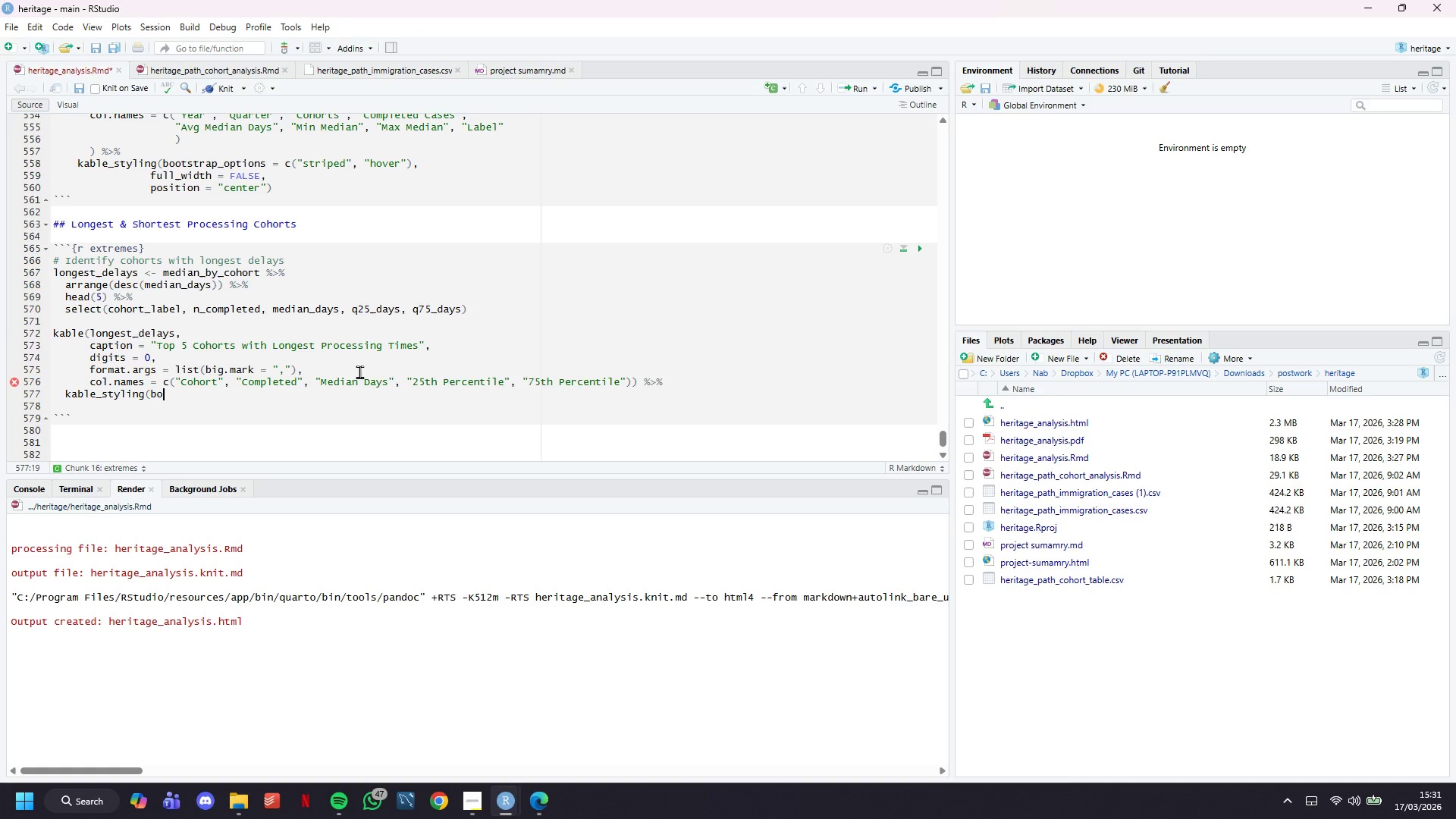 
hold_key(key=Backspace, duration=0.88)
 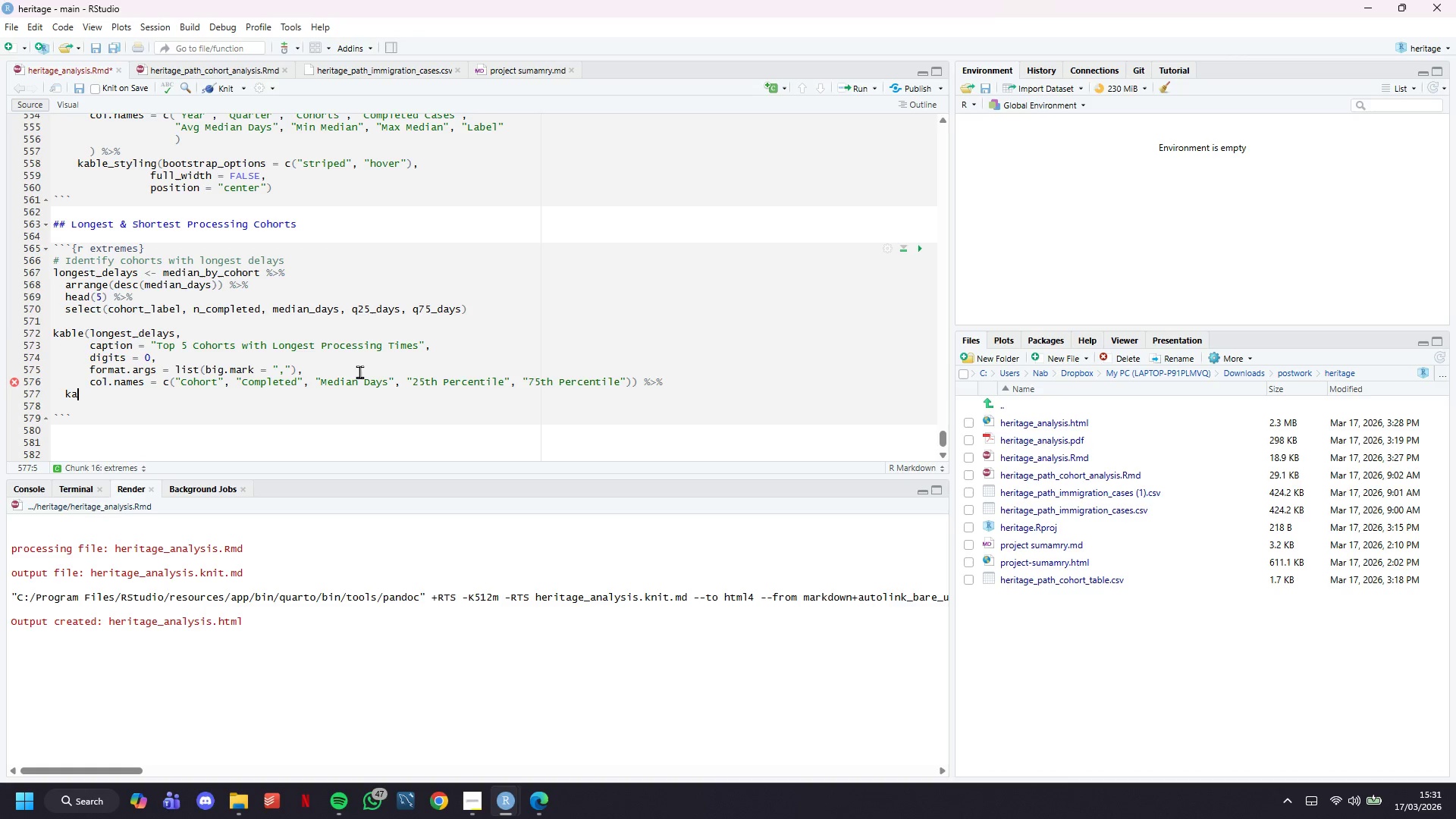 
key(Backspace)
 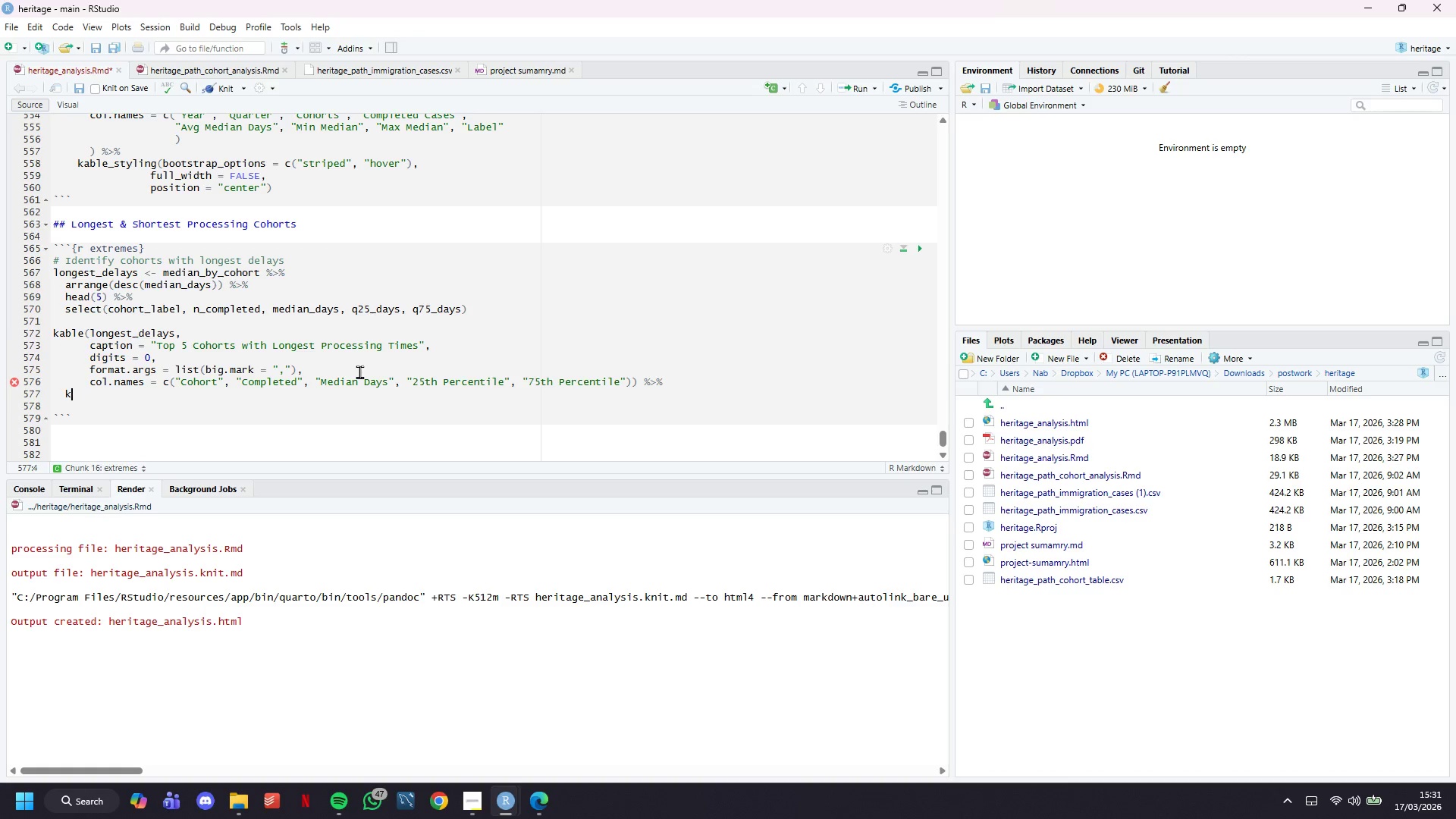 
key(Backspace)
 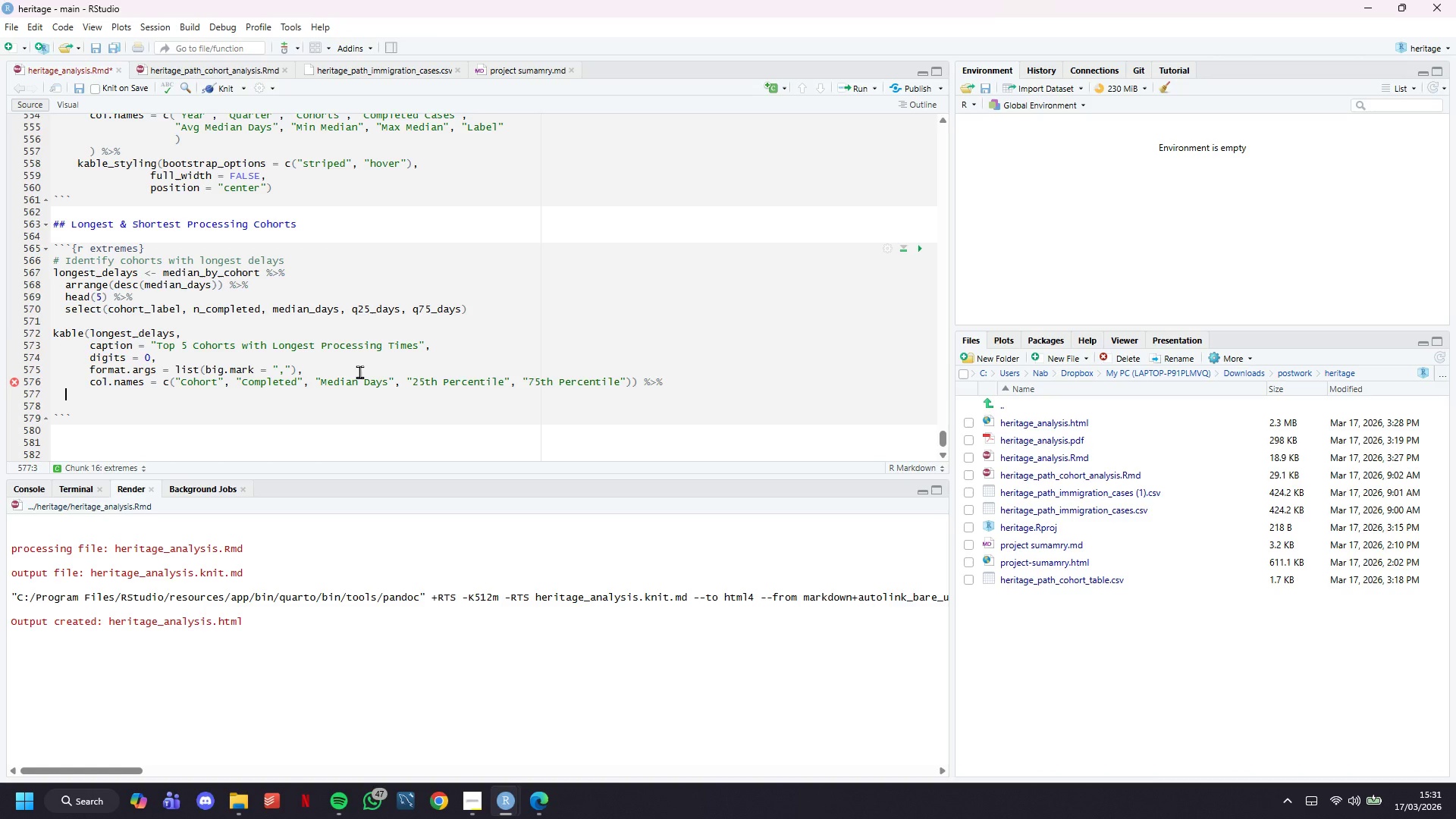 
key(Backspace)
 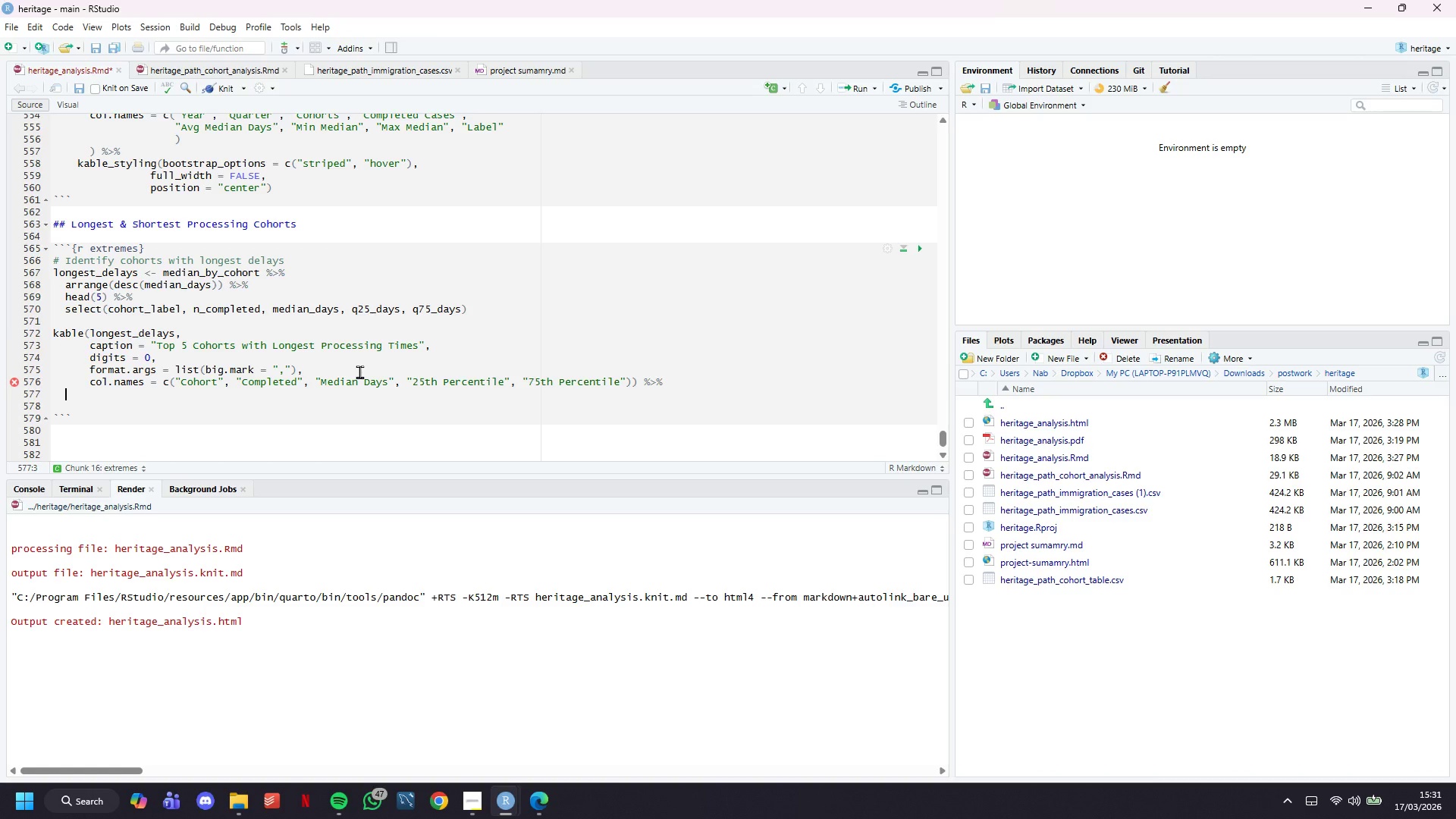 
key(Control+C)
 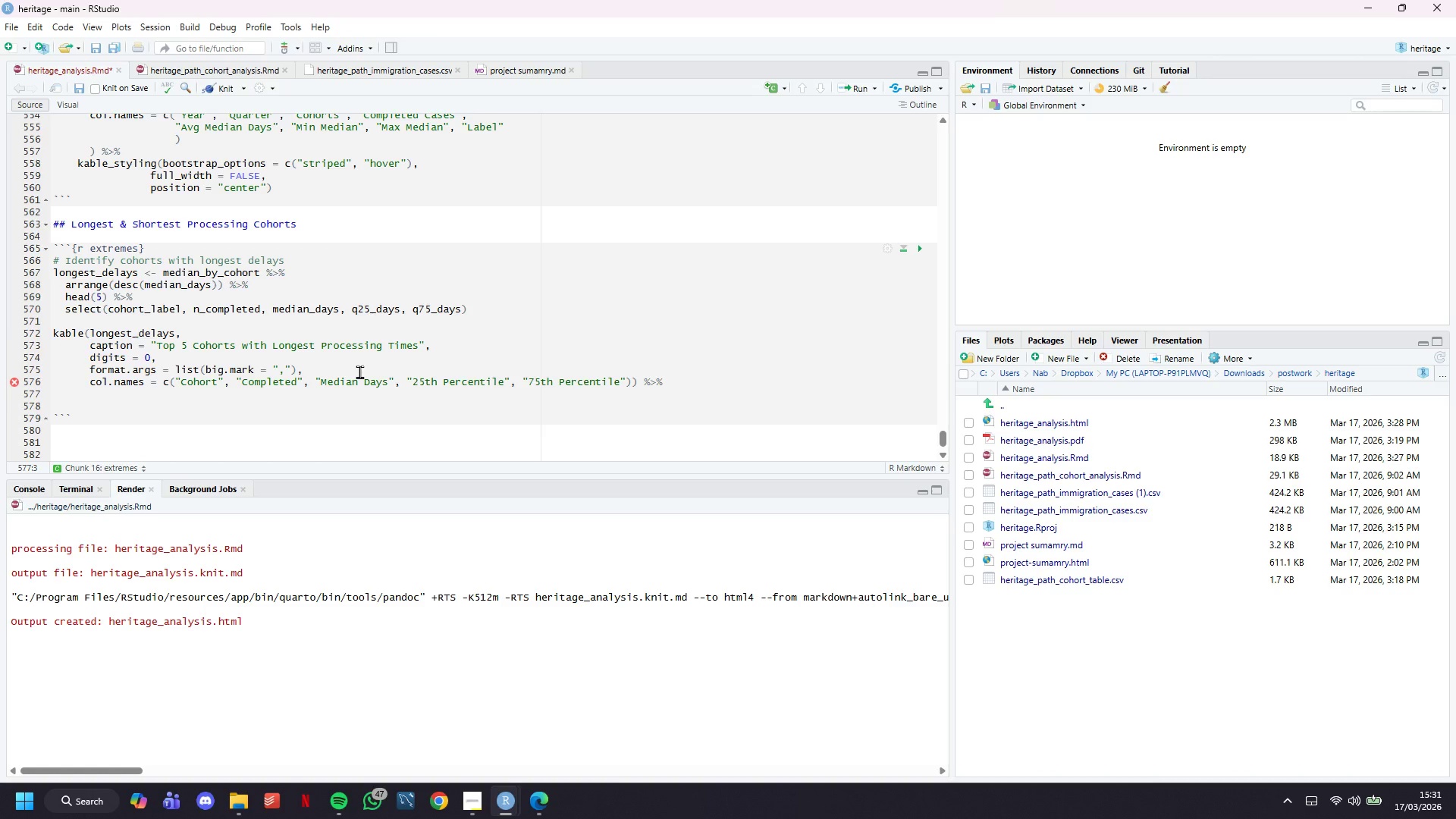 
key(Control+V)
 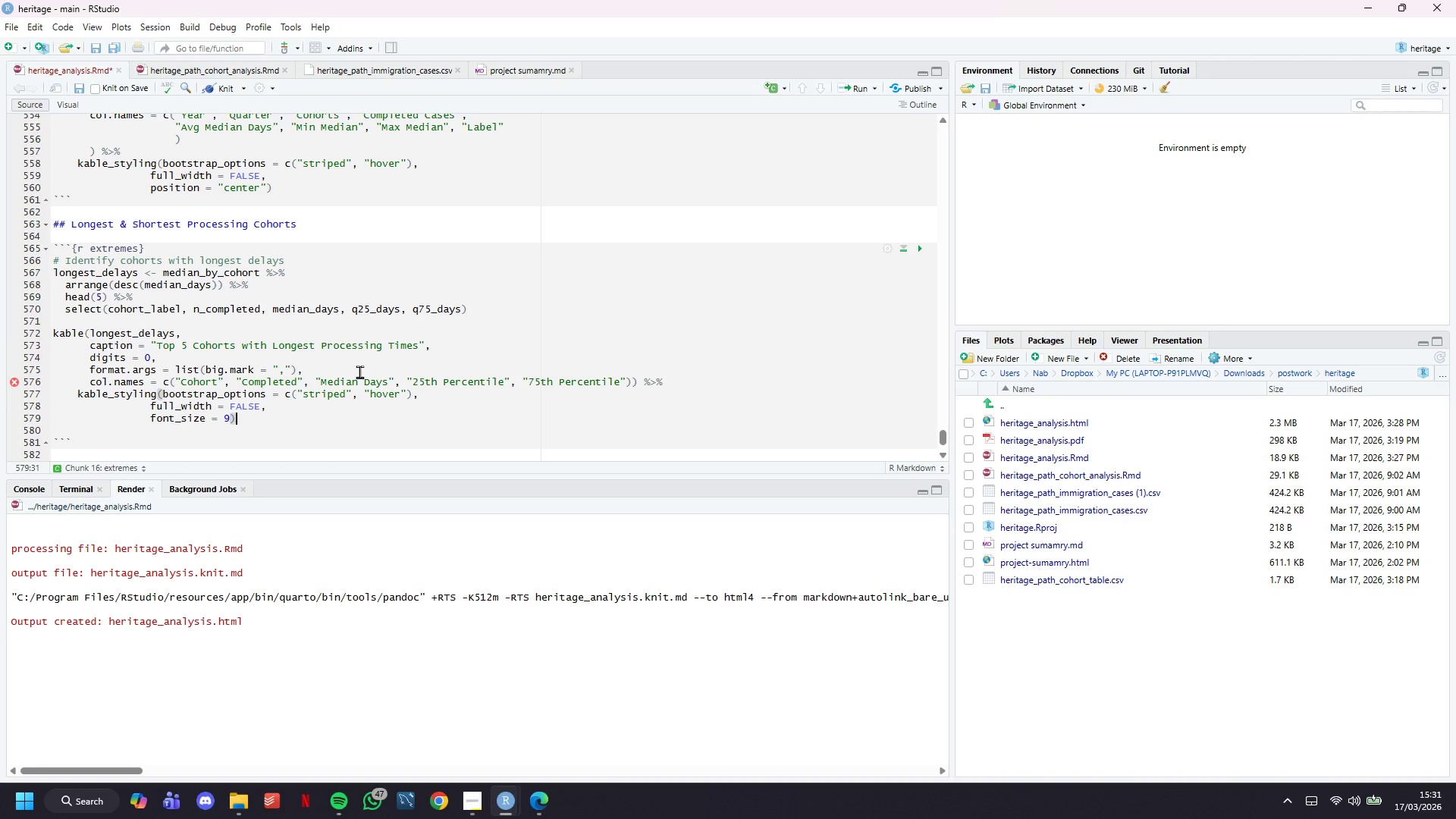 
key(ArrowUp)
 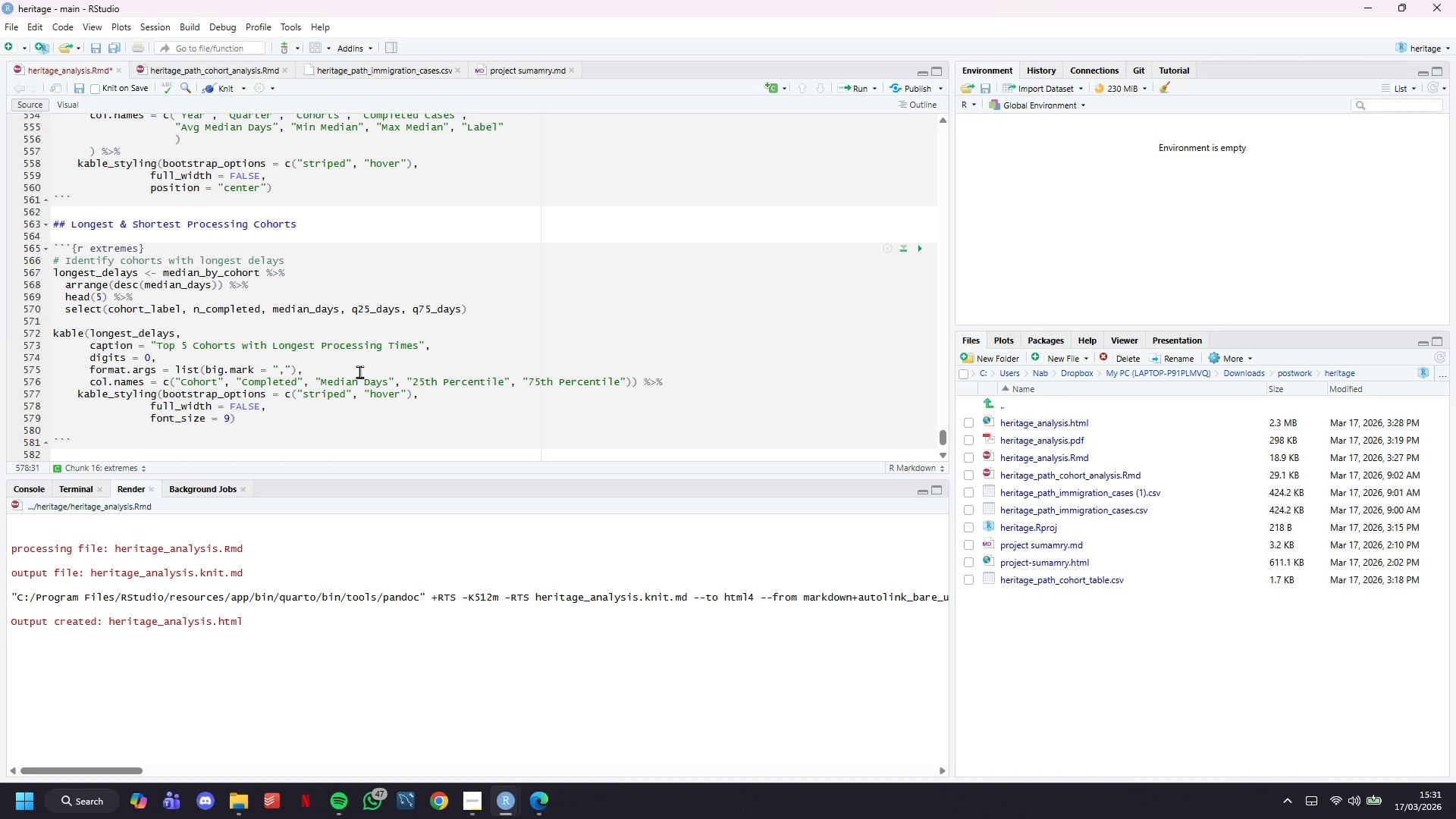 
key(ArrowDown)
 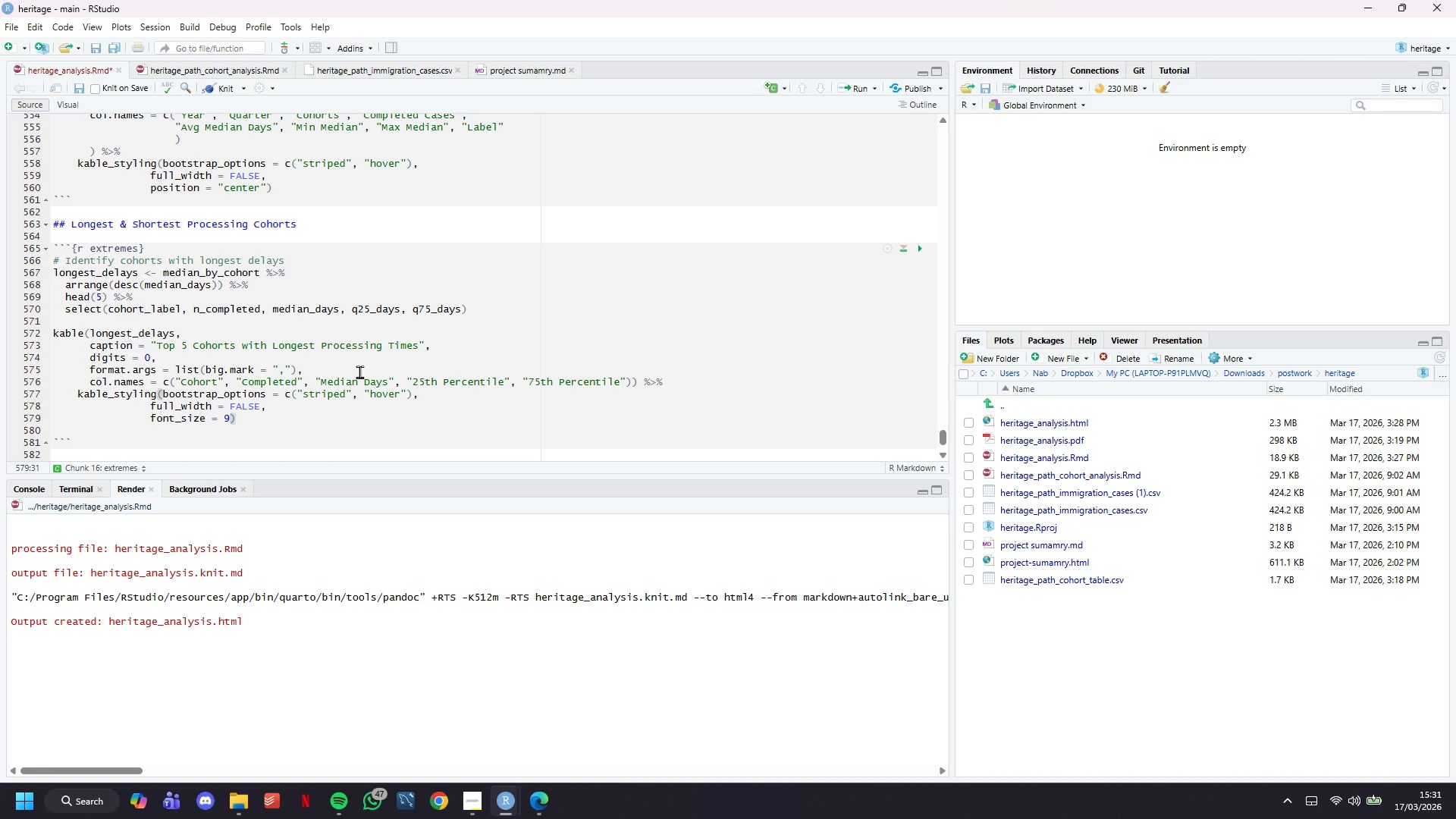 
key(ArrowLeft)
 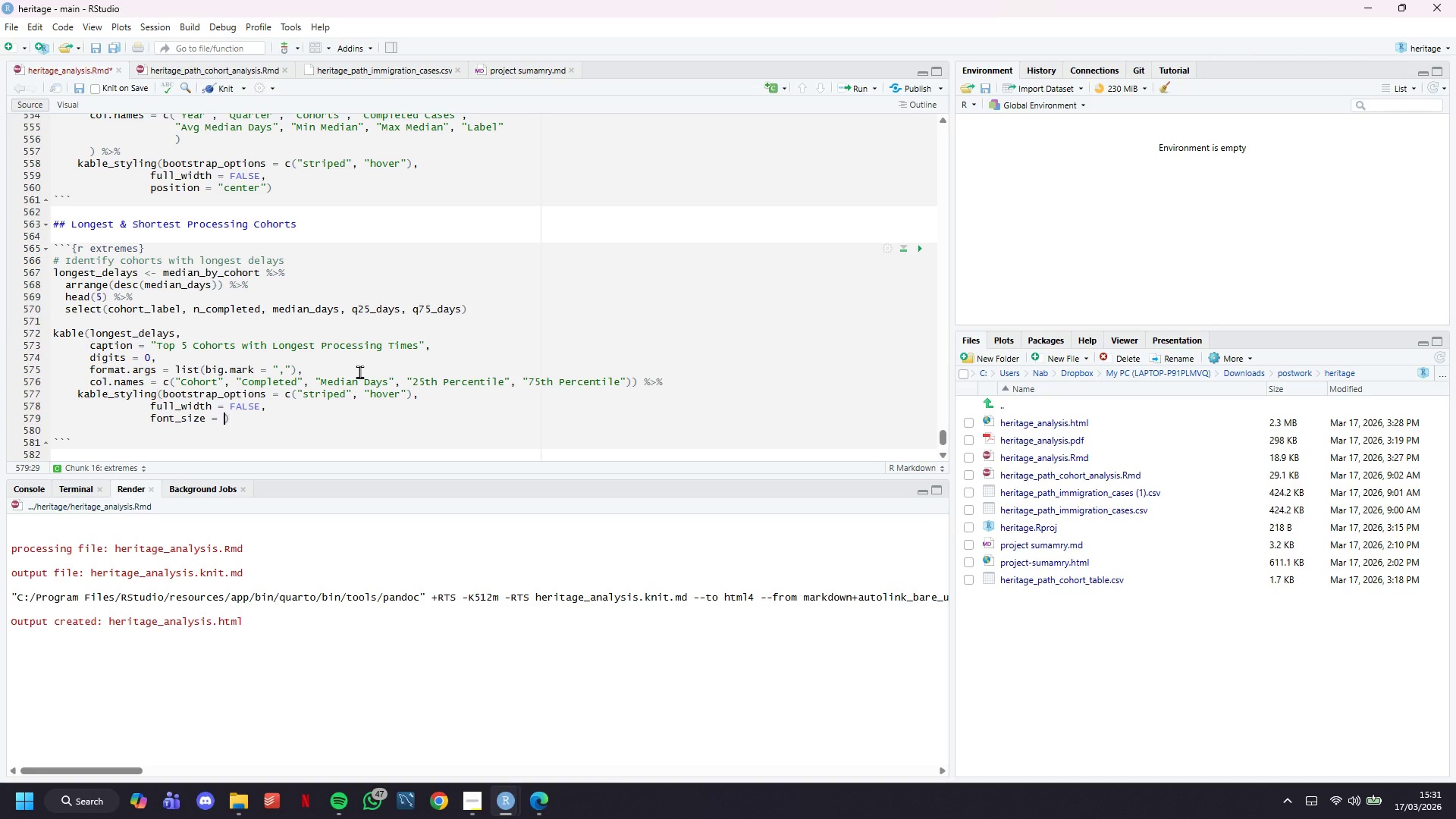 
hold_key(key=Backspace, duration=0.53)
 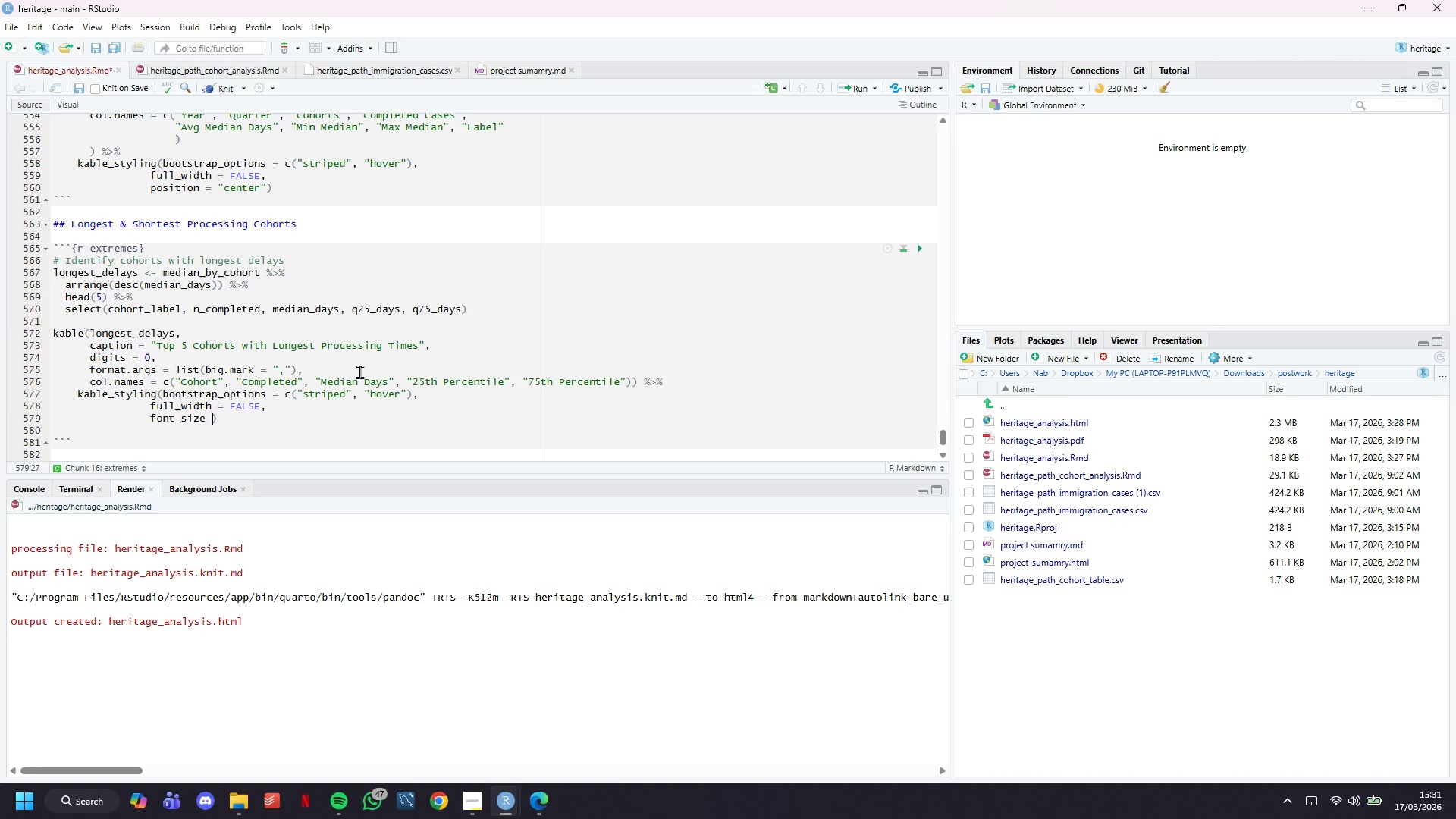 
key(Backspace)
key(Backspace)
key(Backspace)
key(Backspace)
key(Backspace)
key(Backspace)
key(Backspace)
key(Backspace)
key(Backspace)
key(Backspace)
key(Backspace)
type(position = ;c)
key(Backspace)
key(Backspace)
type('center;)
key(Backspace)
type(')
 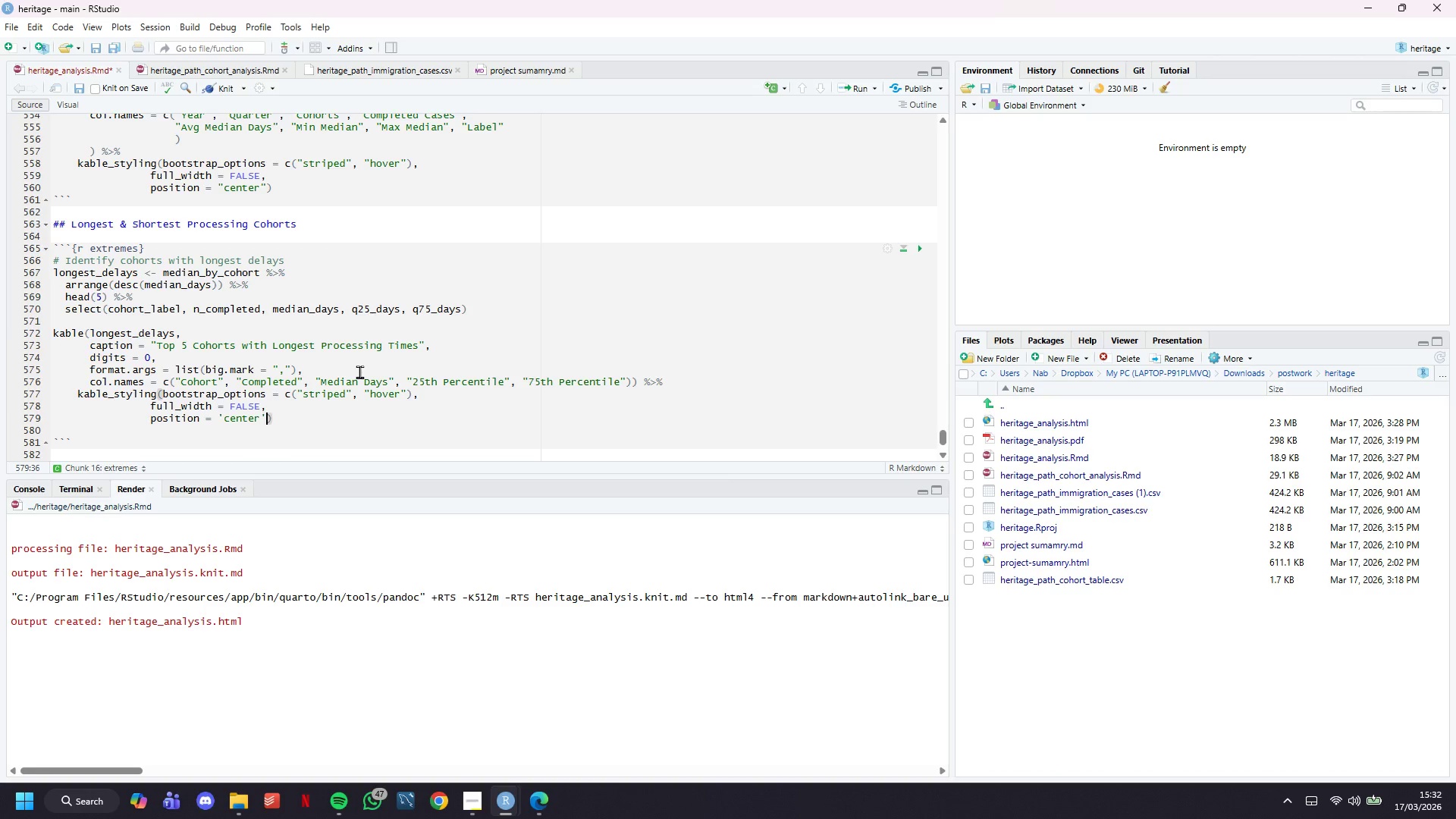 
key(ArrowRight)
 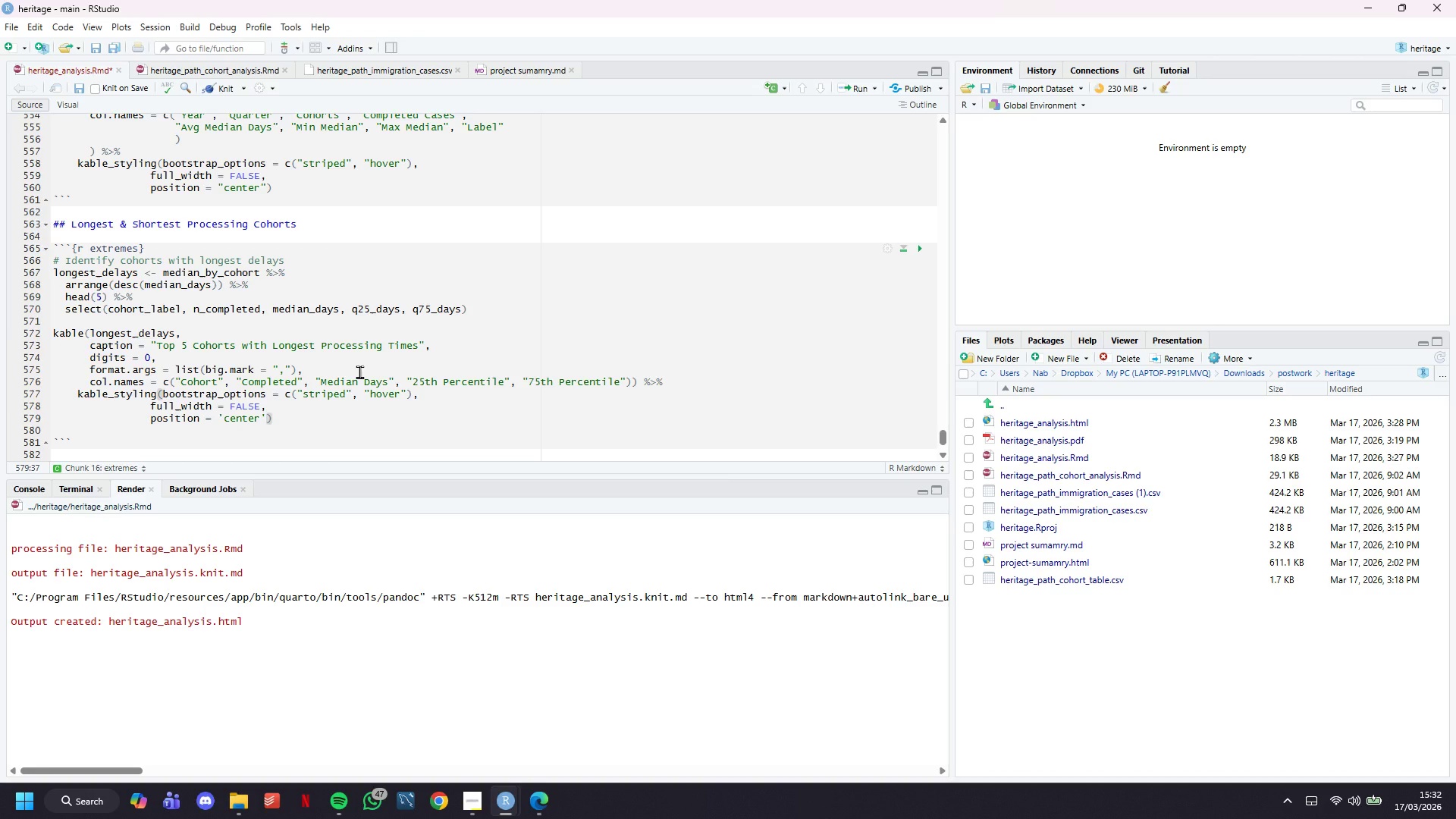 
key(Space)
 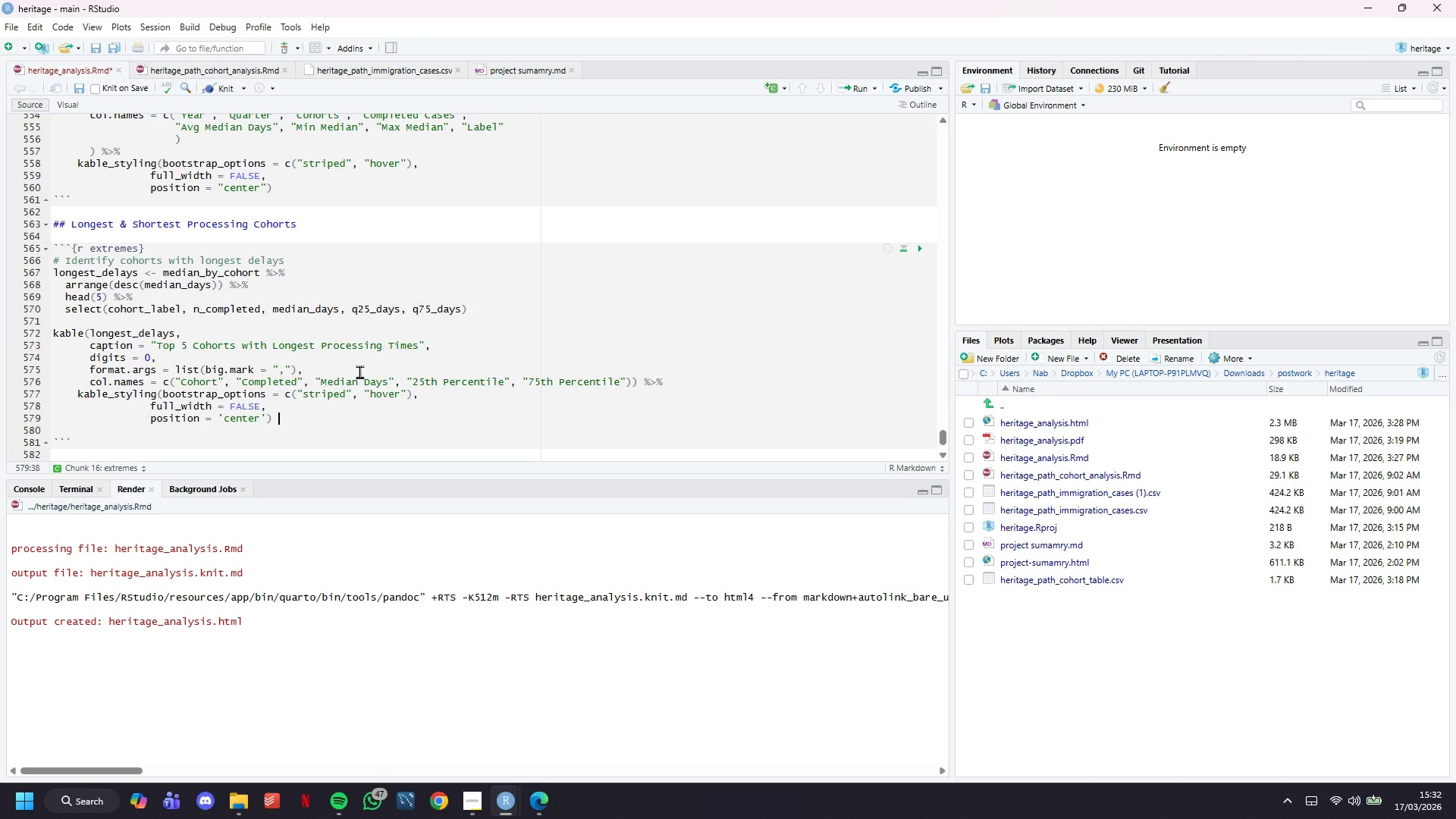 
key(Shift+5)
 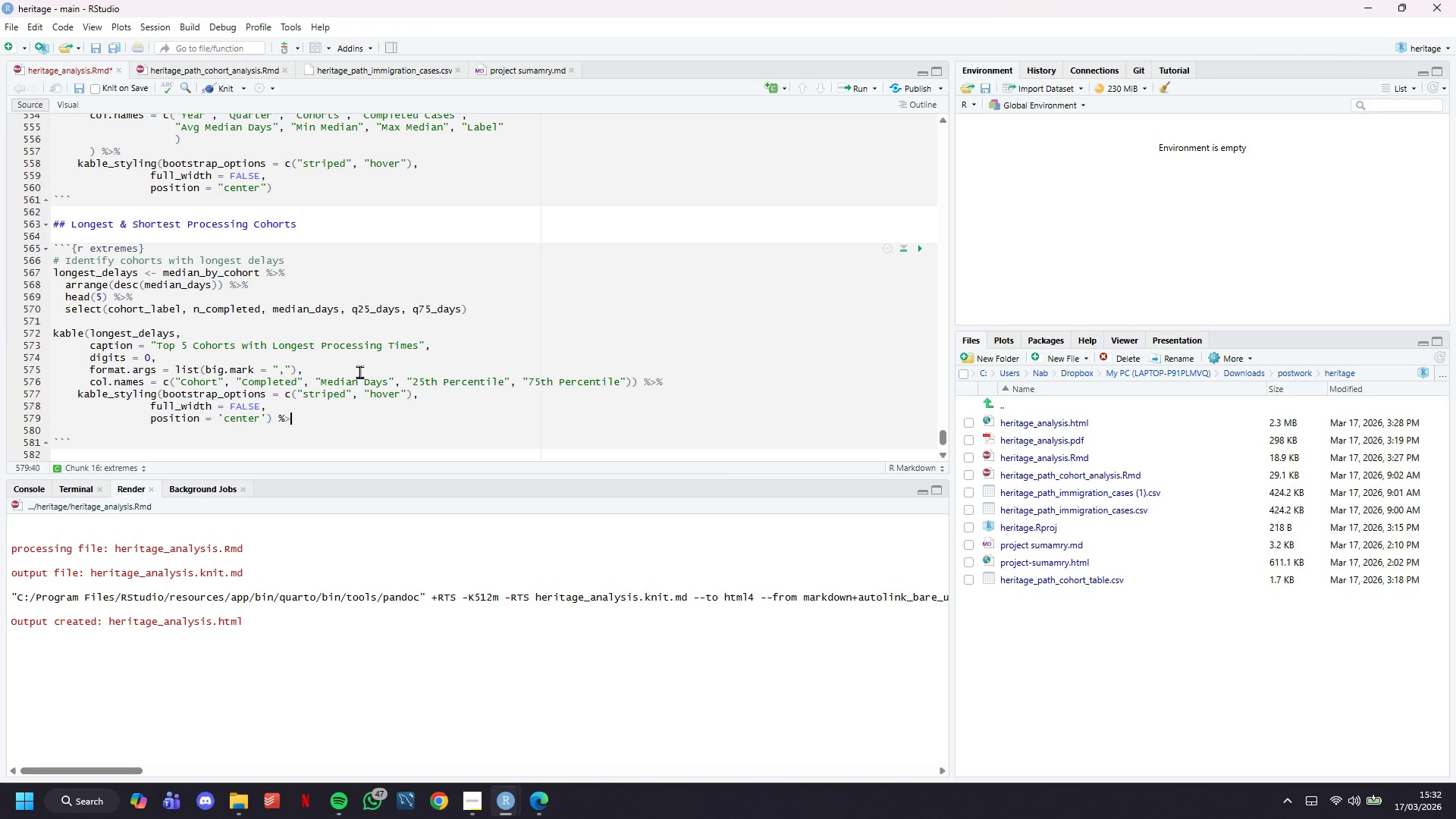 
key(Shift+Period)
 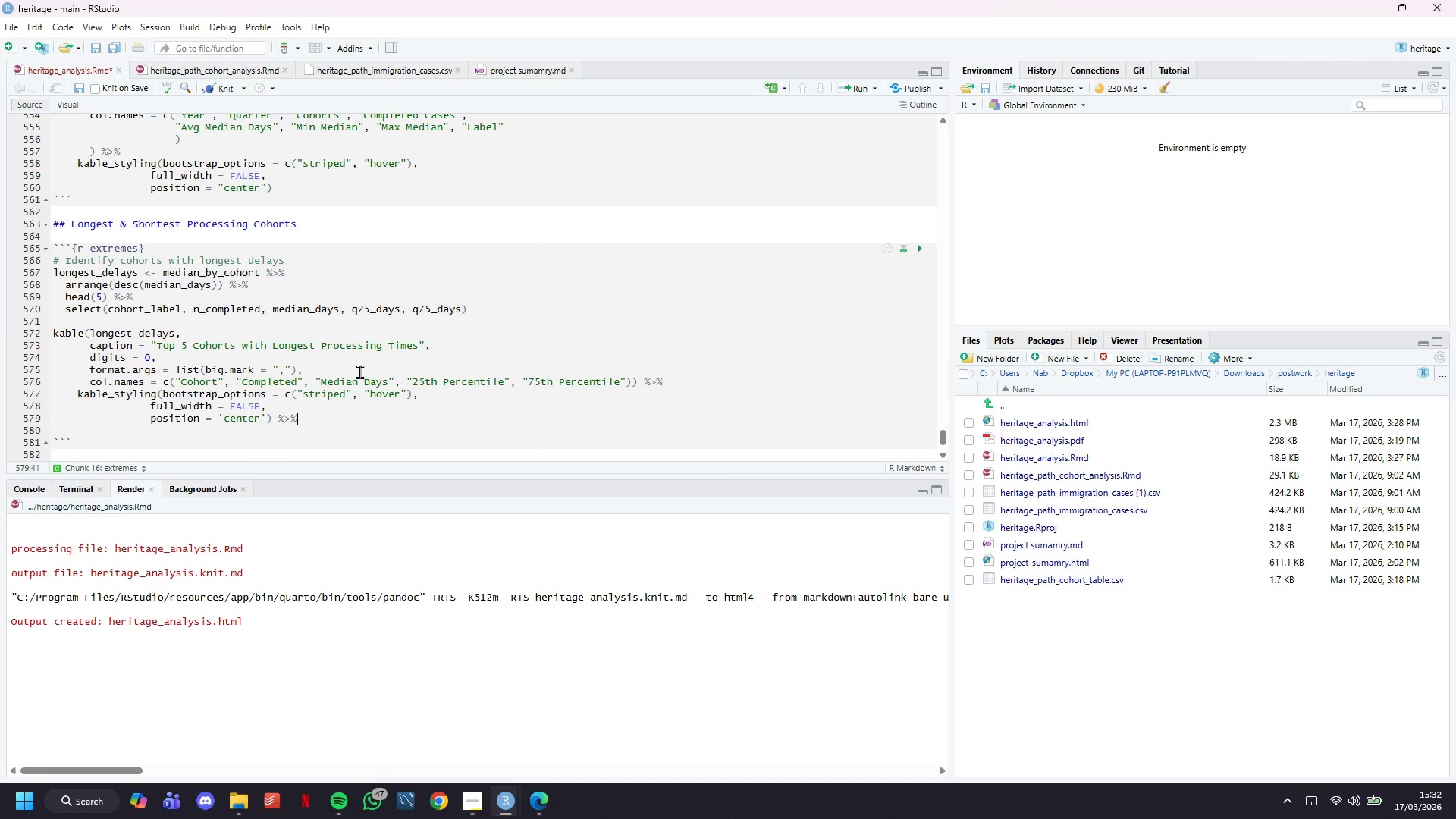 
key(Shift+5)
 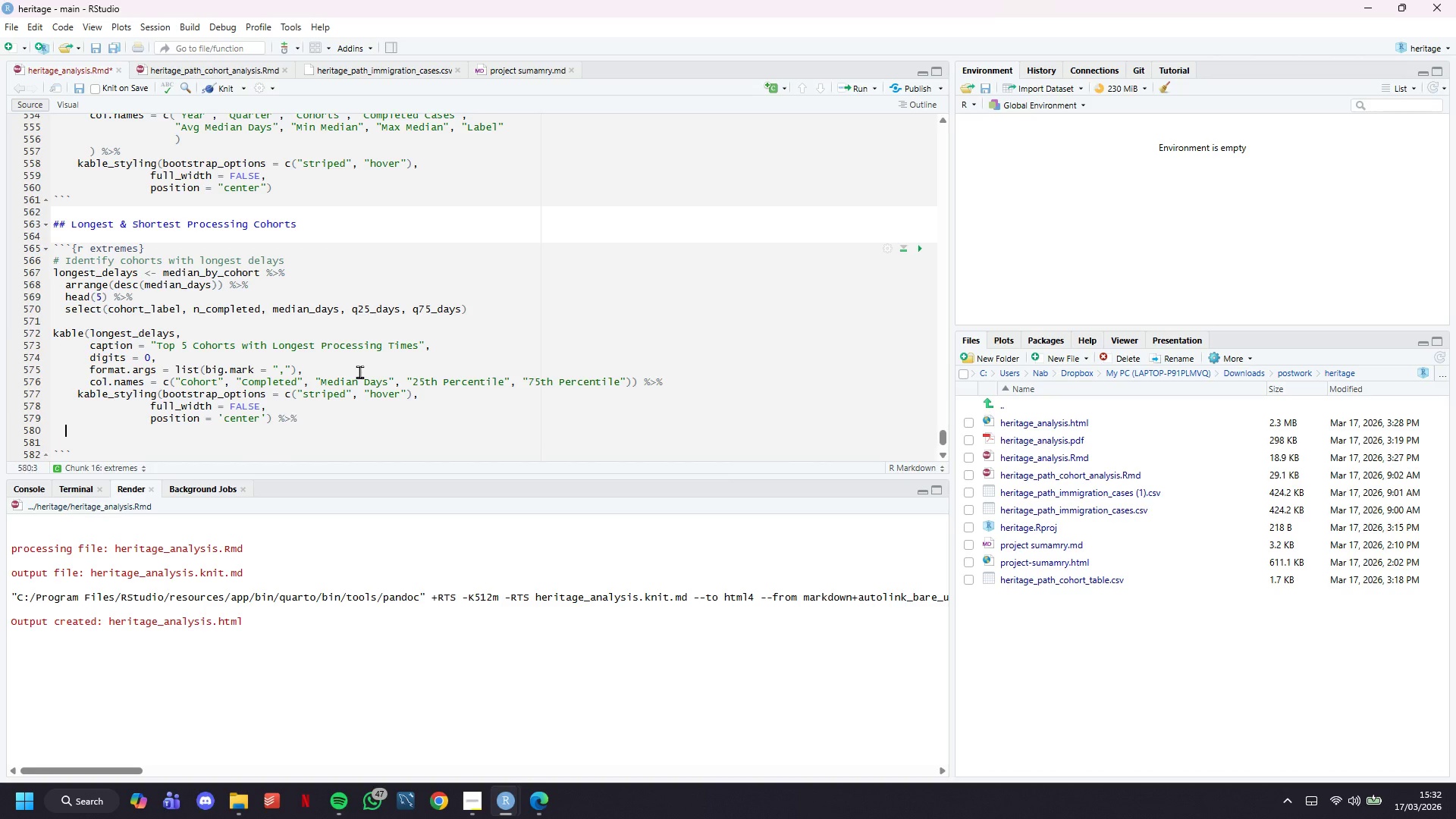 
key(Enter)
 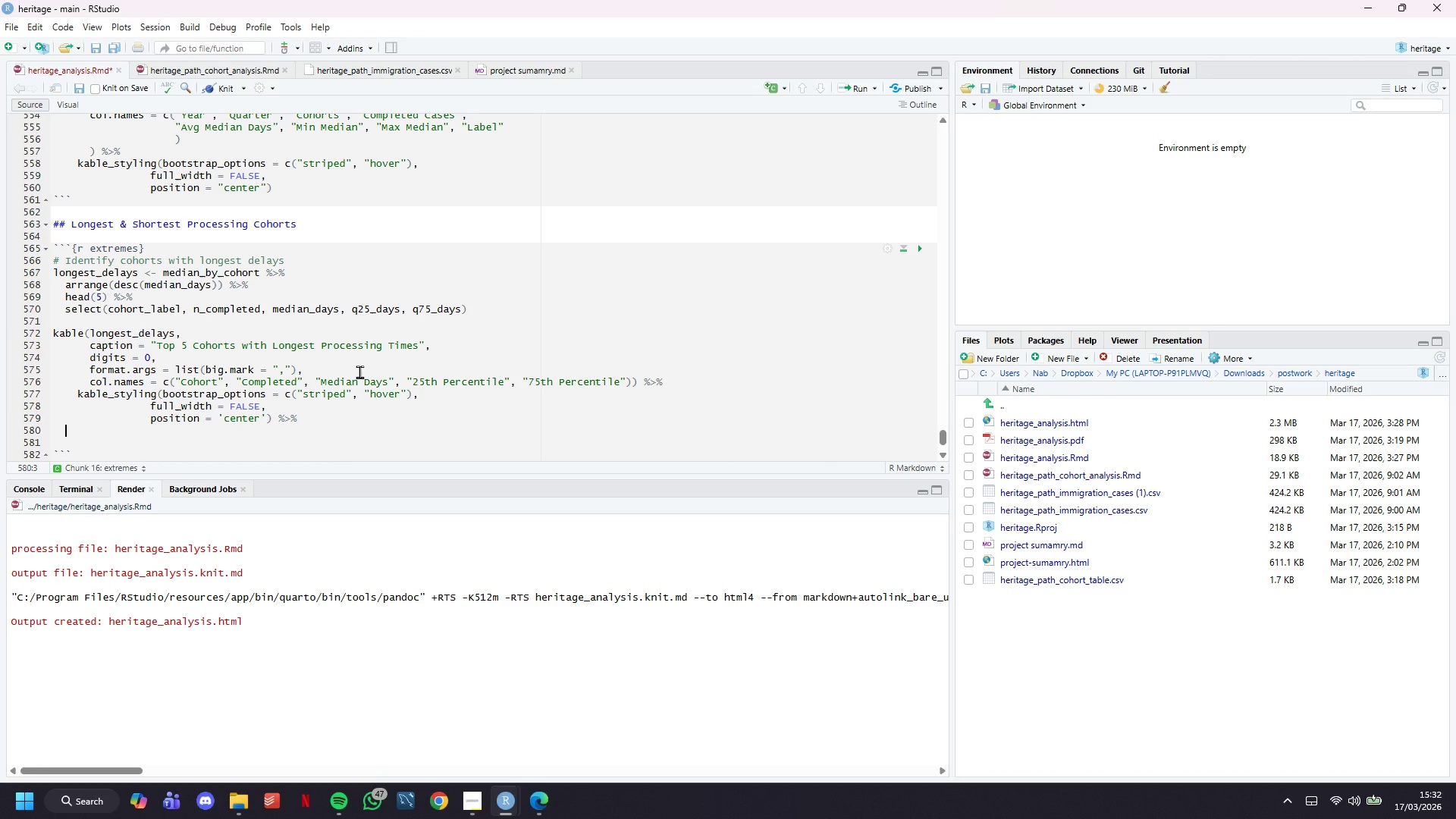 
type(row_spec(1, bold, )
key(Backspace)
key(Backspace)
type( = TRUE, background = "#ffe)
 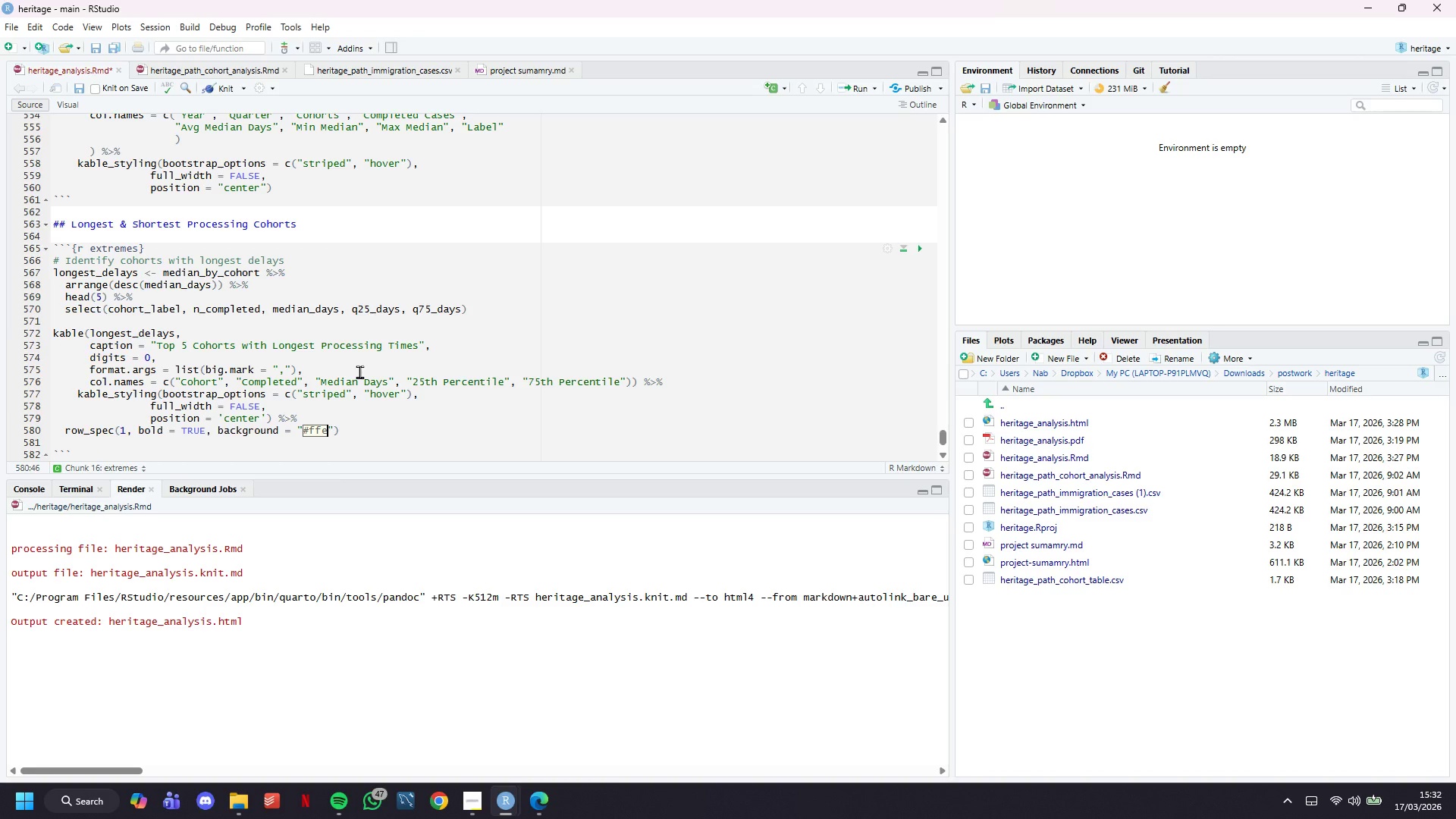 
type(6e6)
 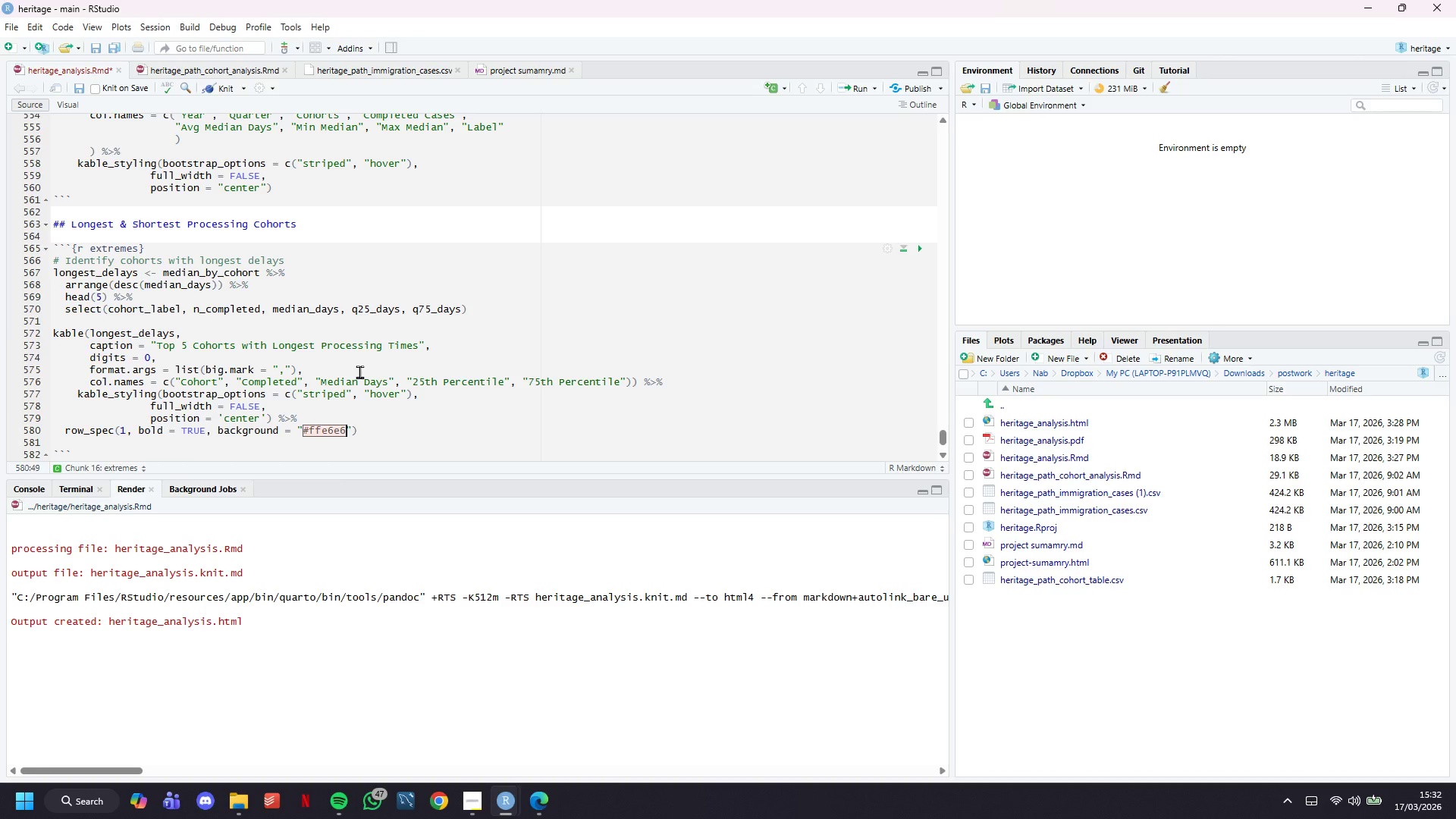 
key(ArrowRight)
 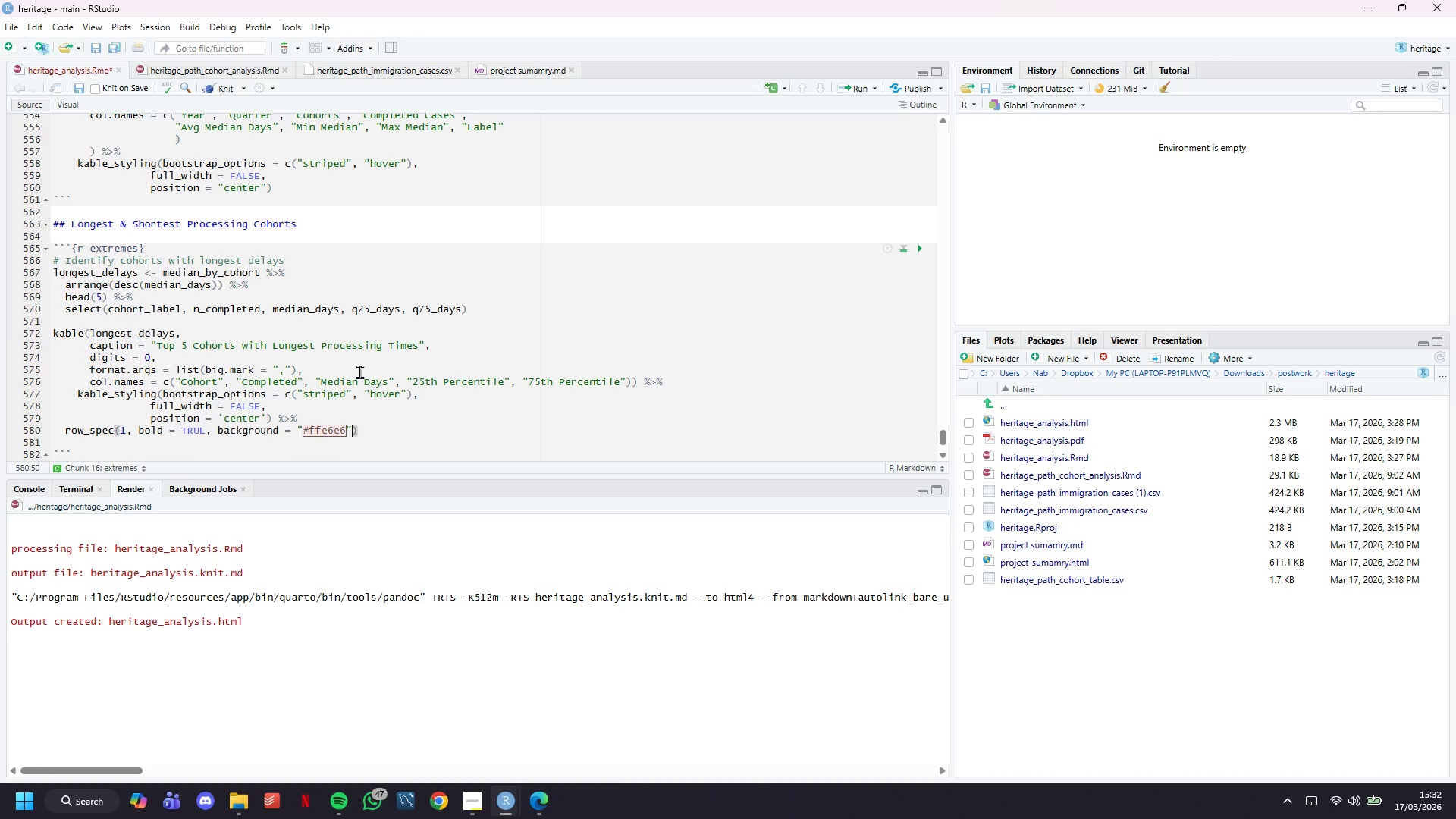 
key(ArrowRight)
 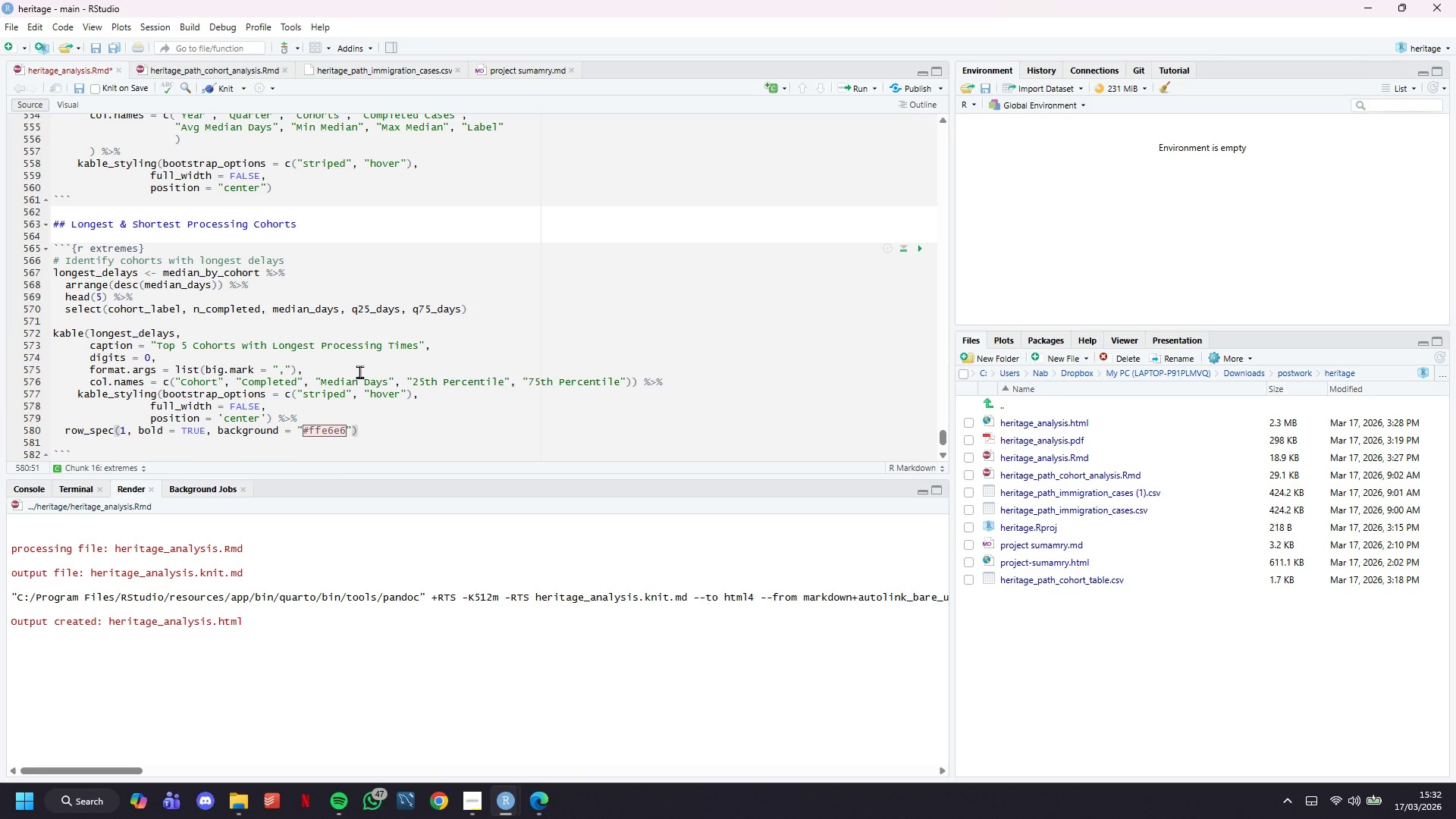 
key(ArrowDown)
 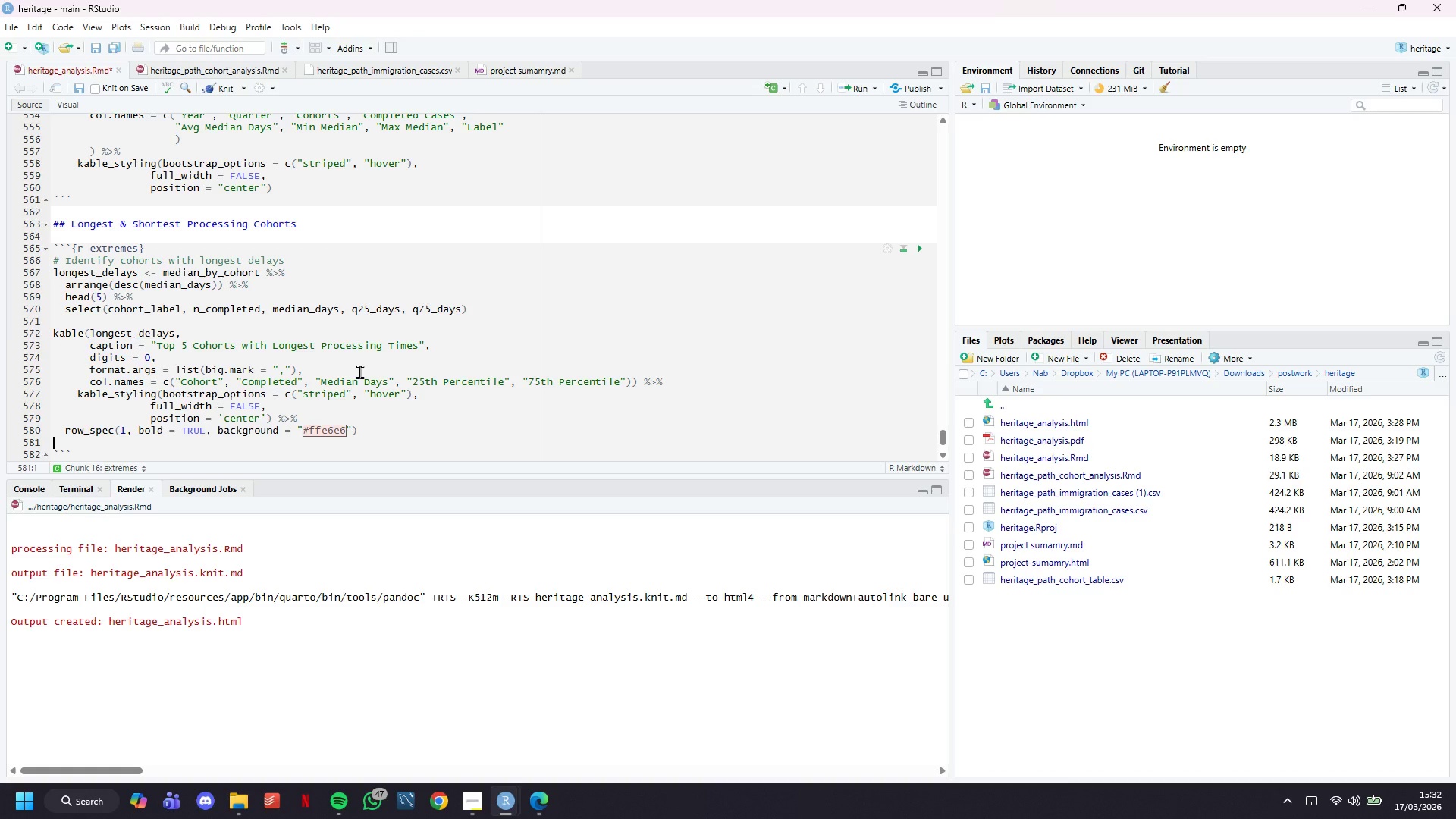 
key(Enter)
 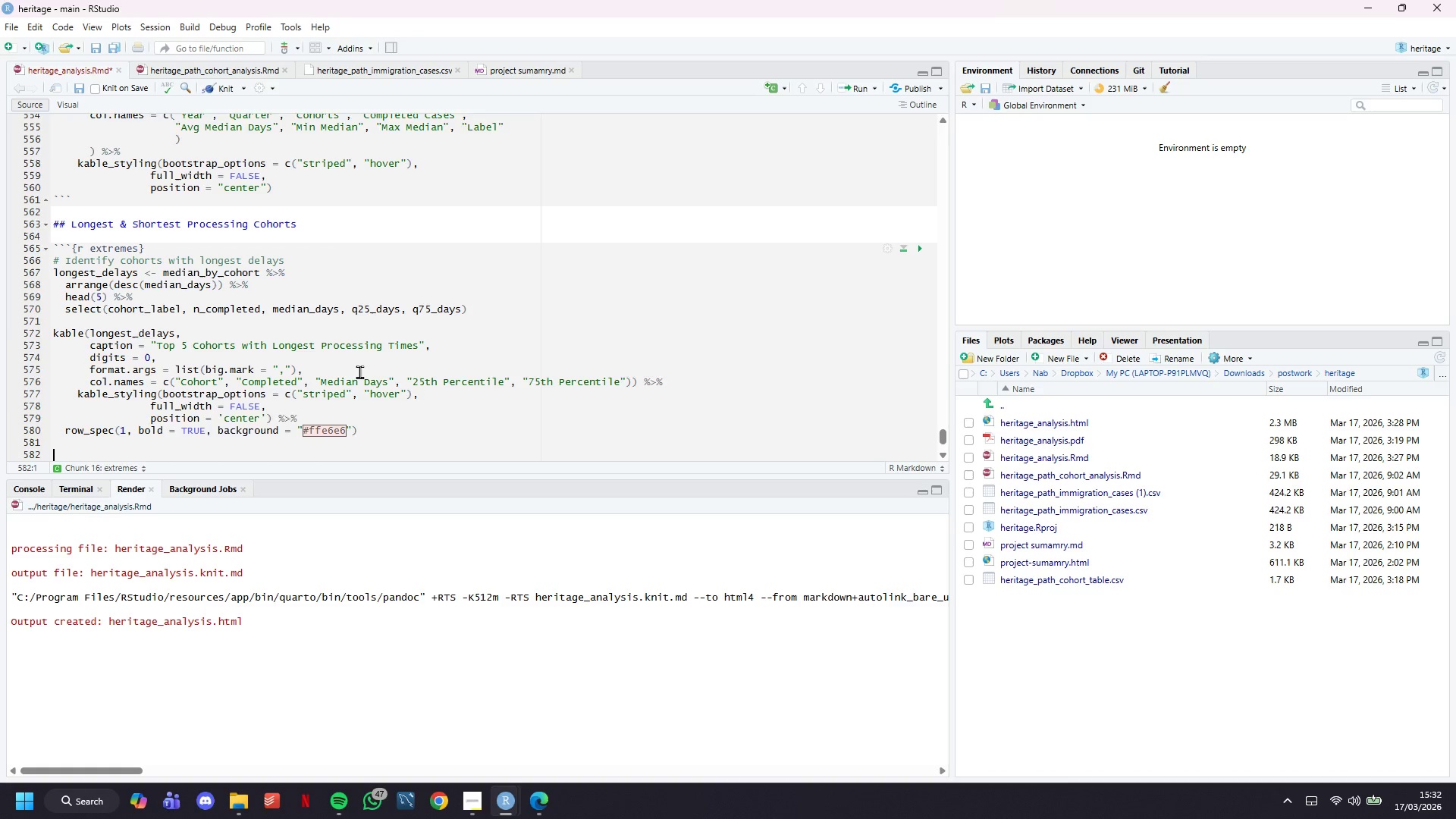 
key(Enter)
 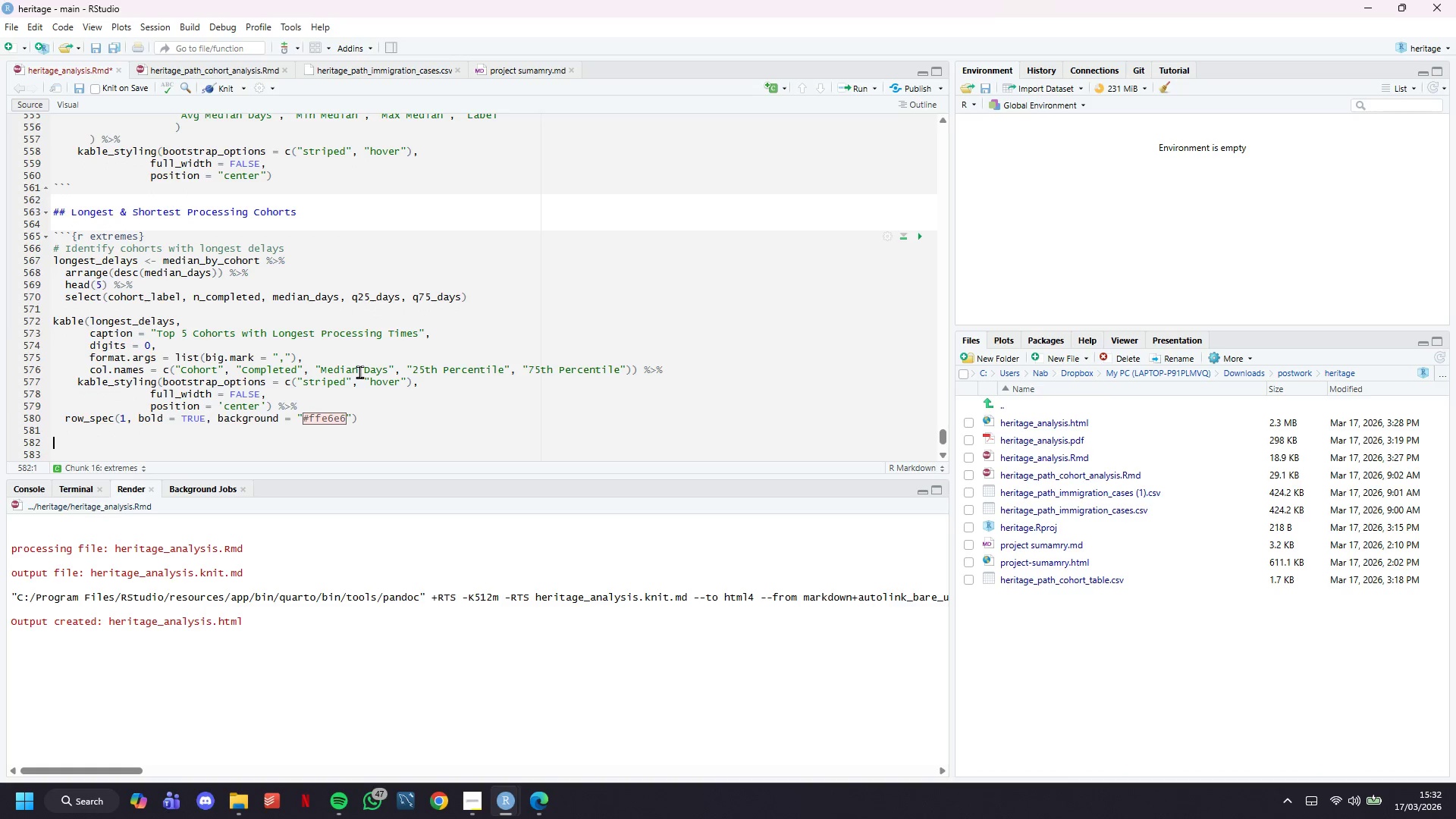 
key(ArrowUp)
 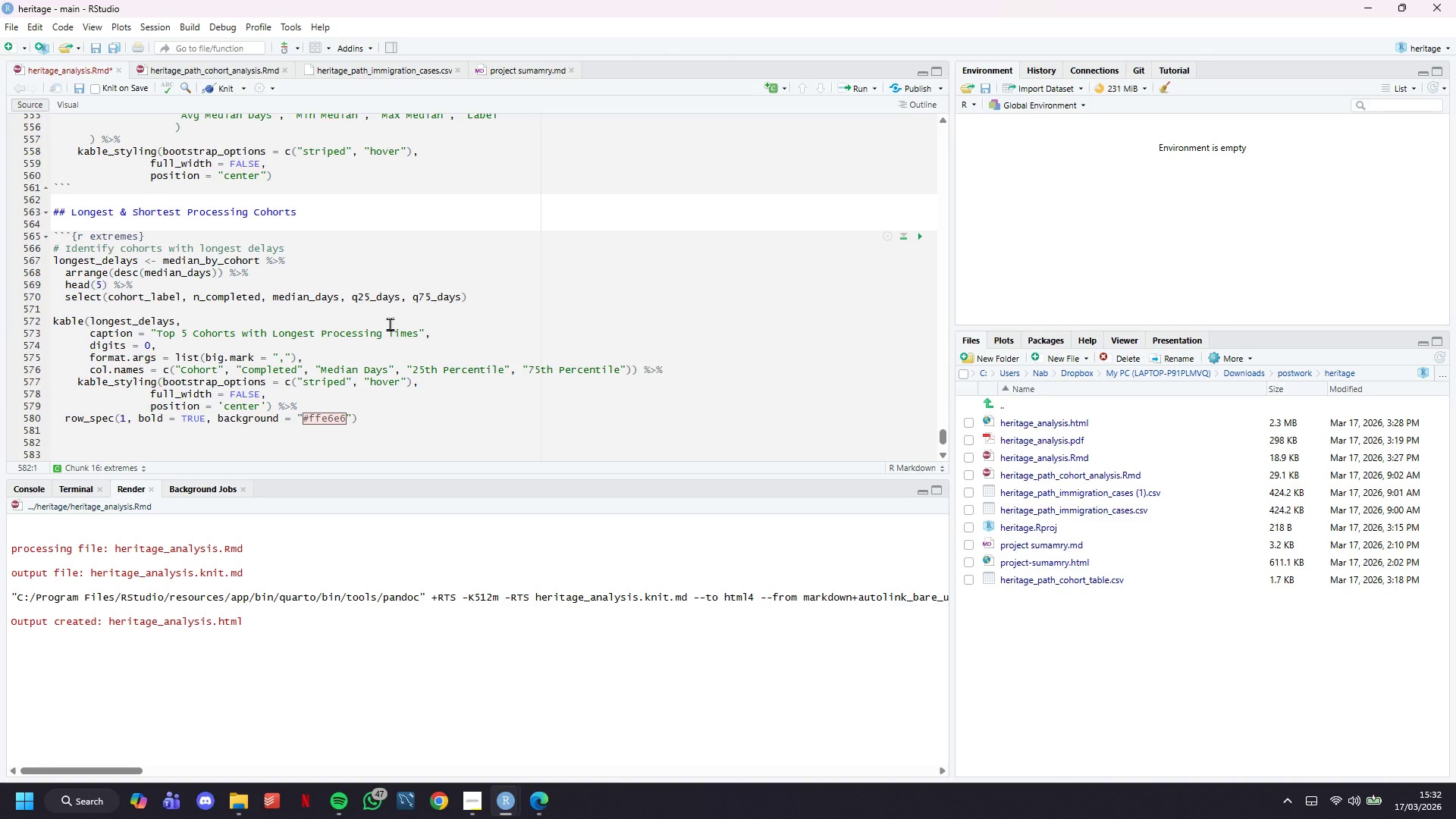 
scroll: coordinate [390, 324], scroll_direction: down, amount: 7.0
 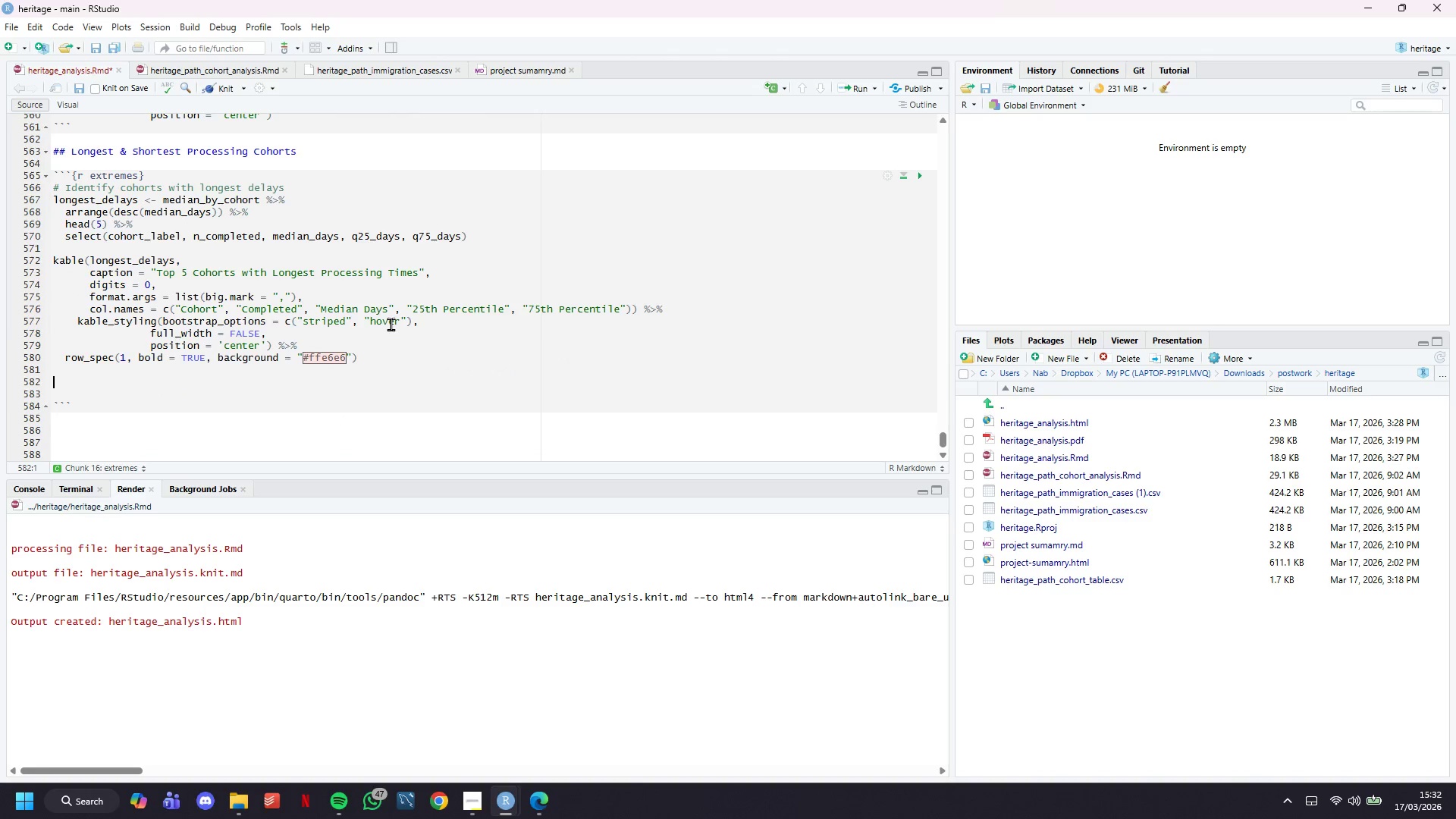 
key(Enter)
 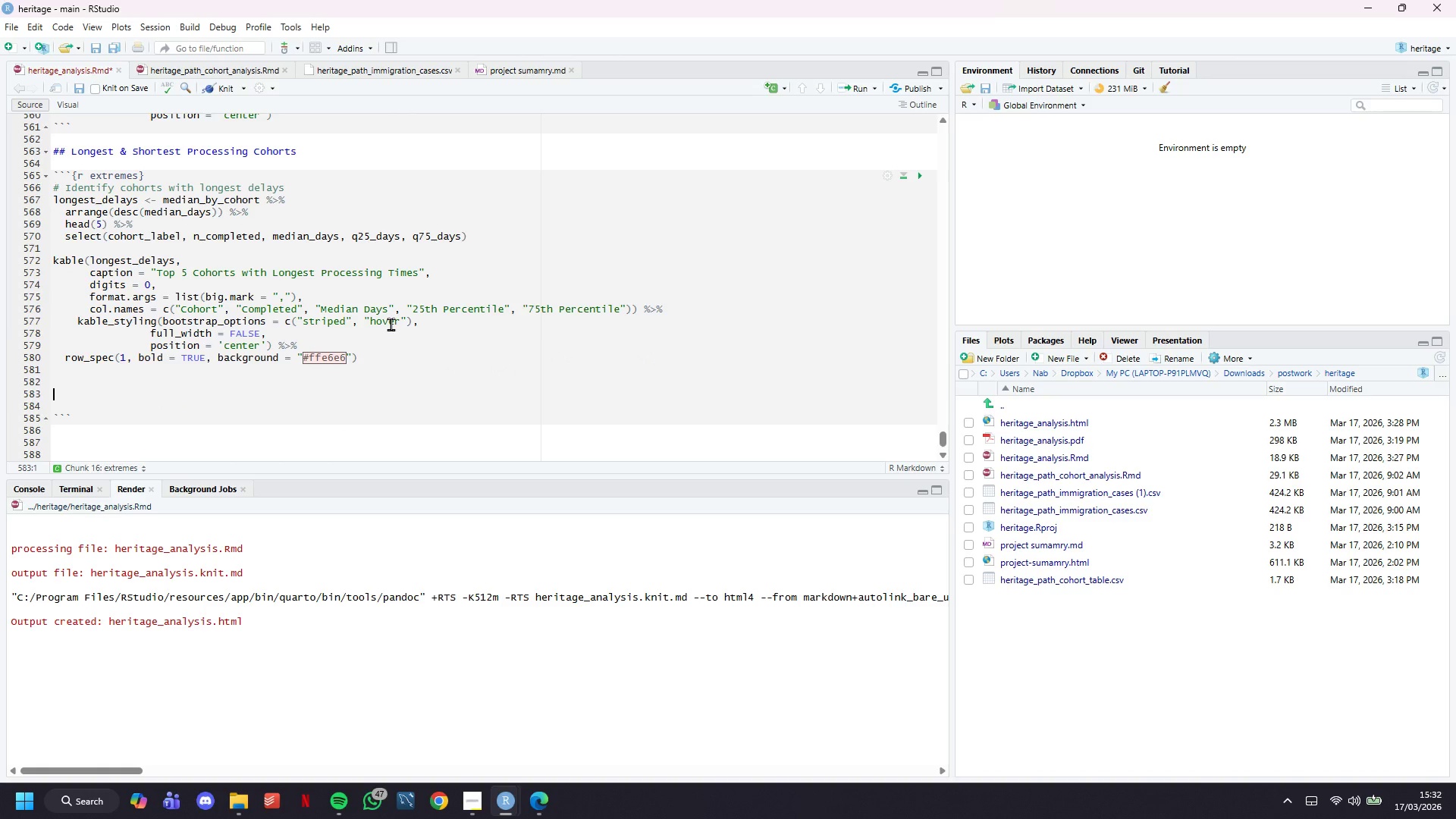 
type(# Identify cohorts with fastest processing)
 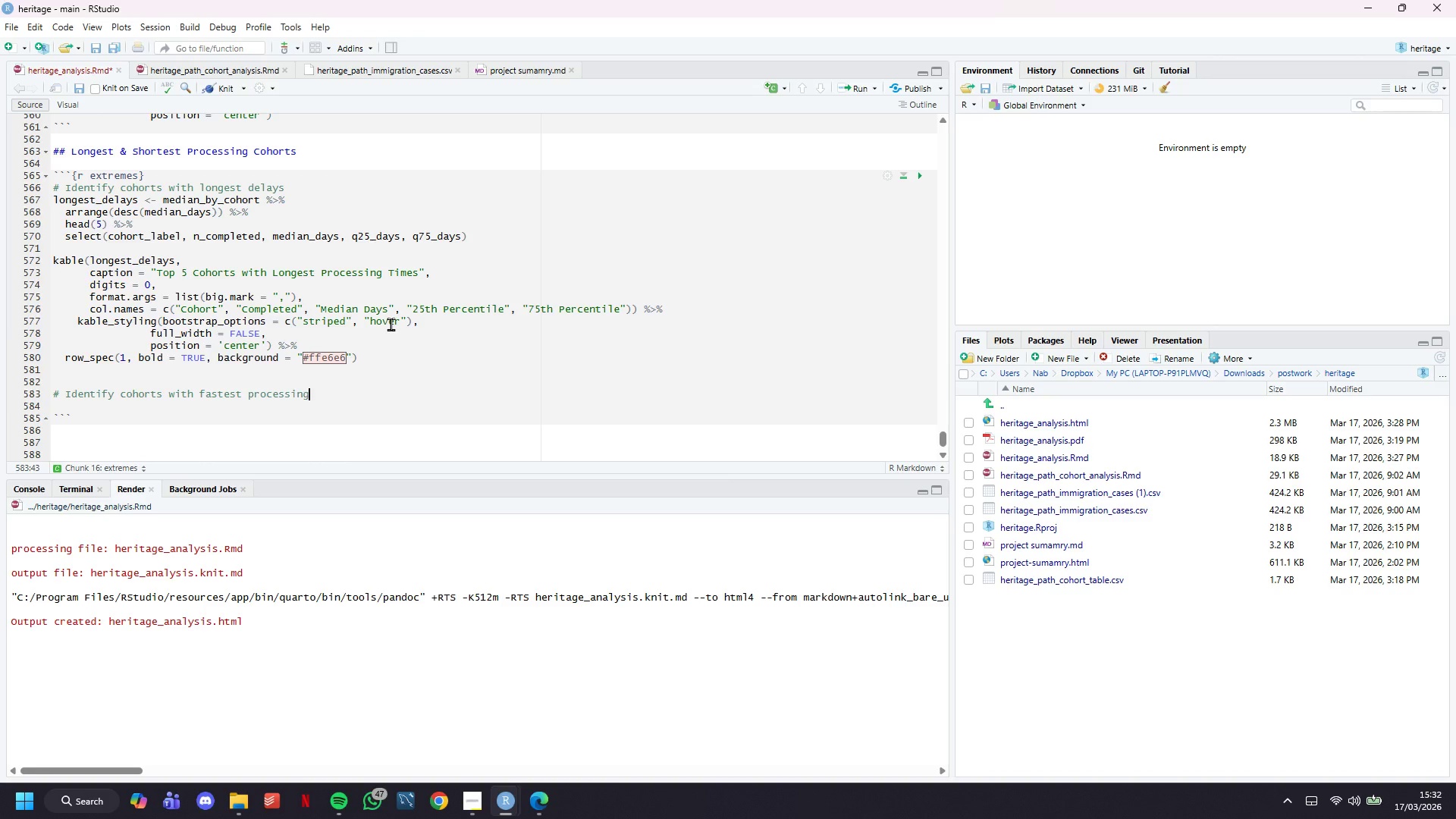 
key(Enter)
 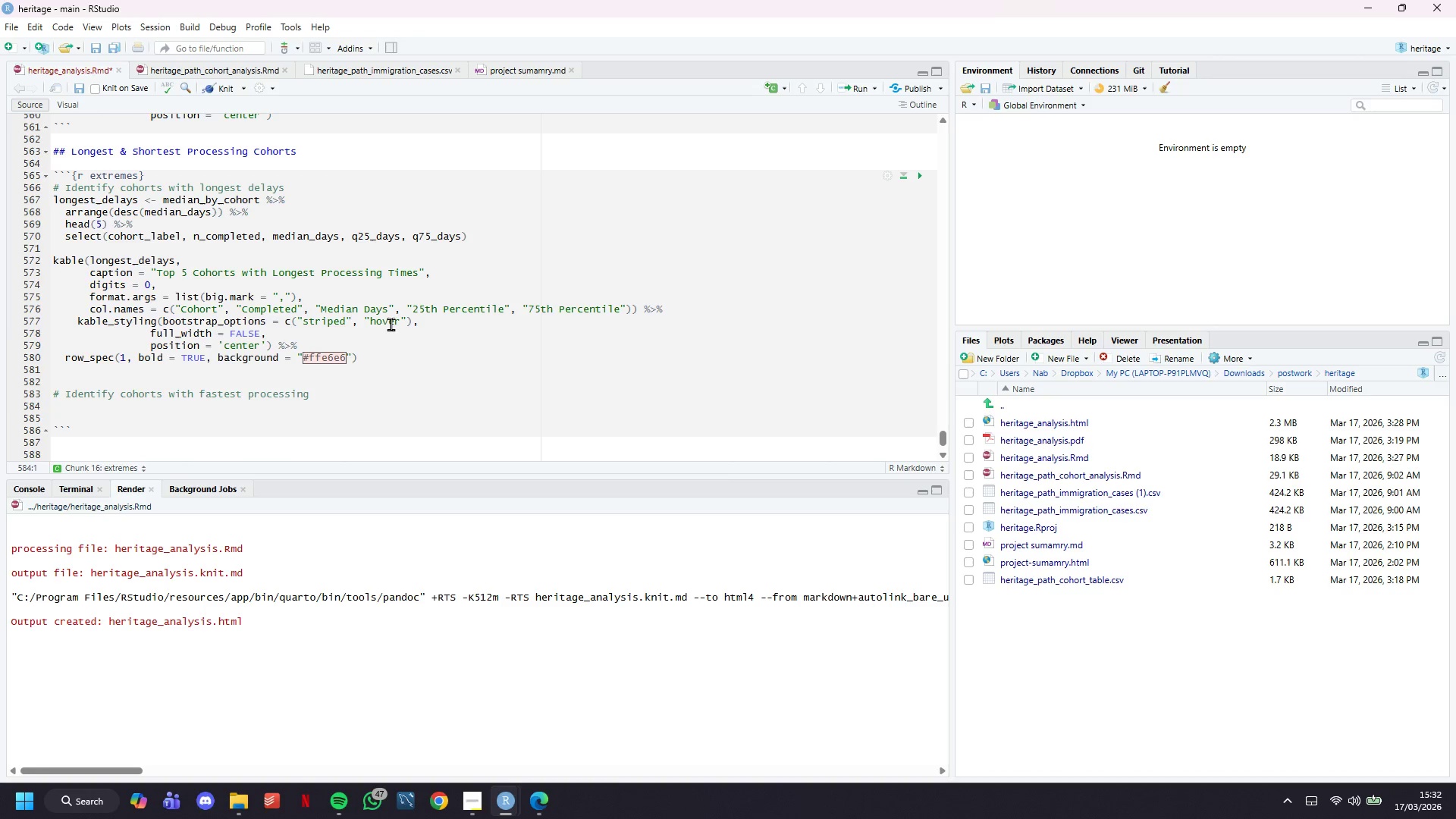 
type(fa)
 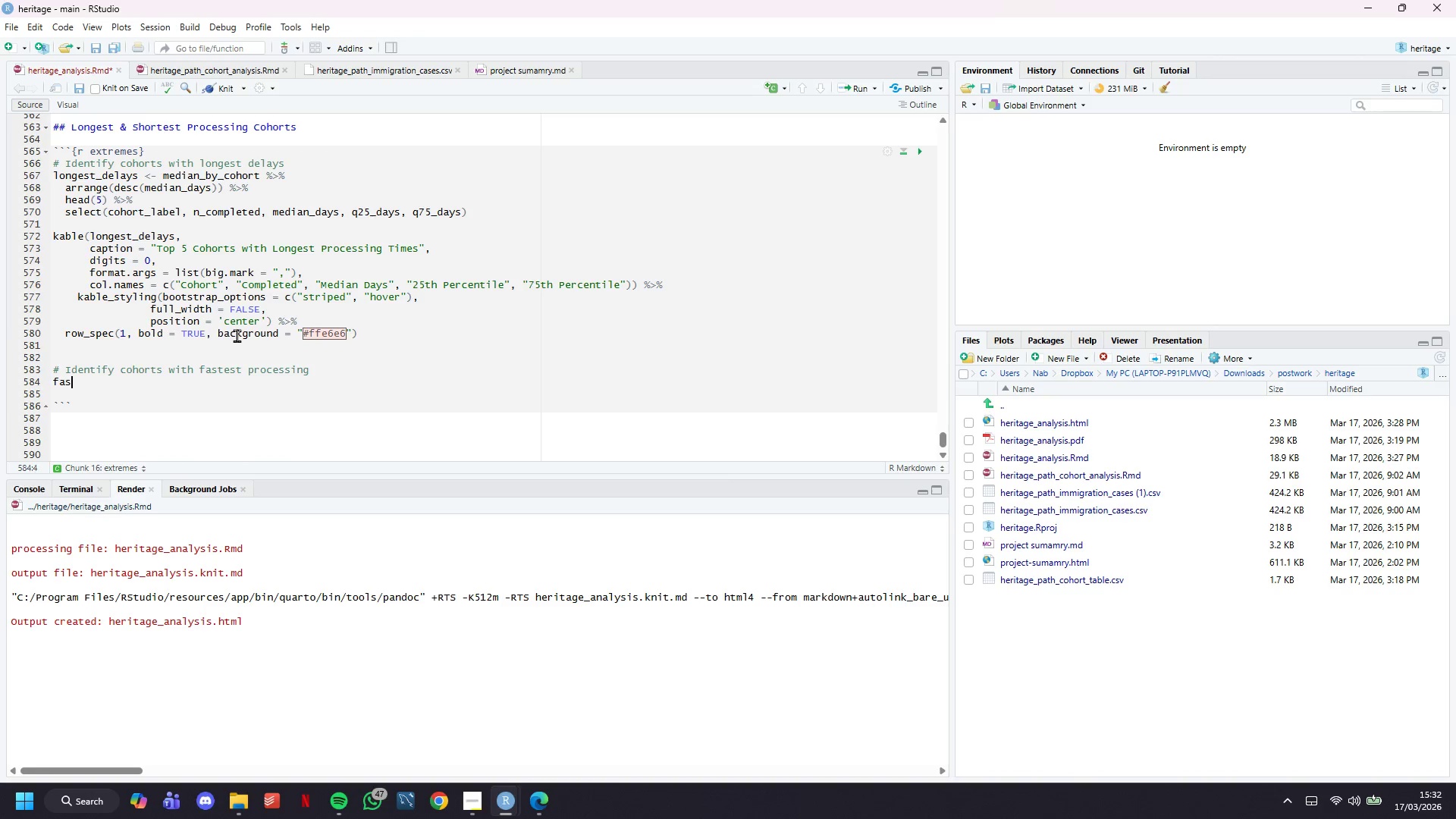 
scroll: coordinate [237, 335], scroll_direction: down, amount: 4.0
 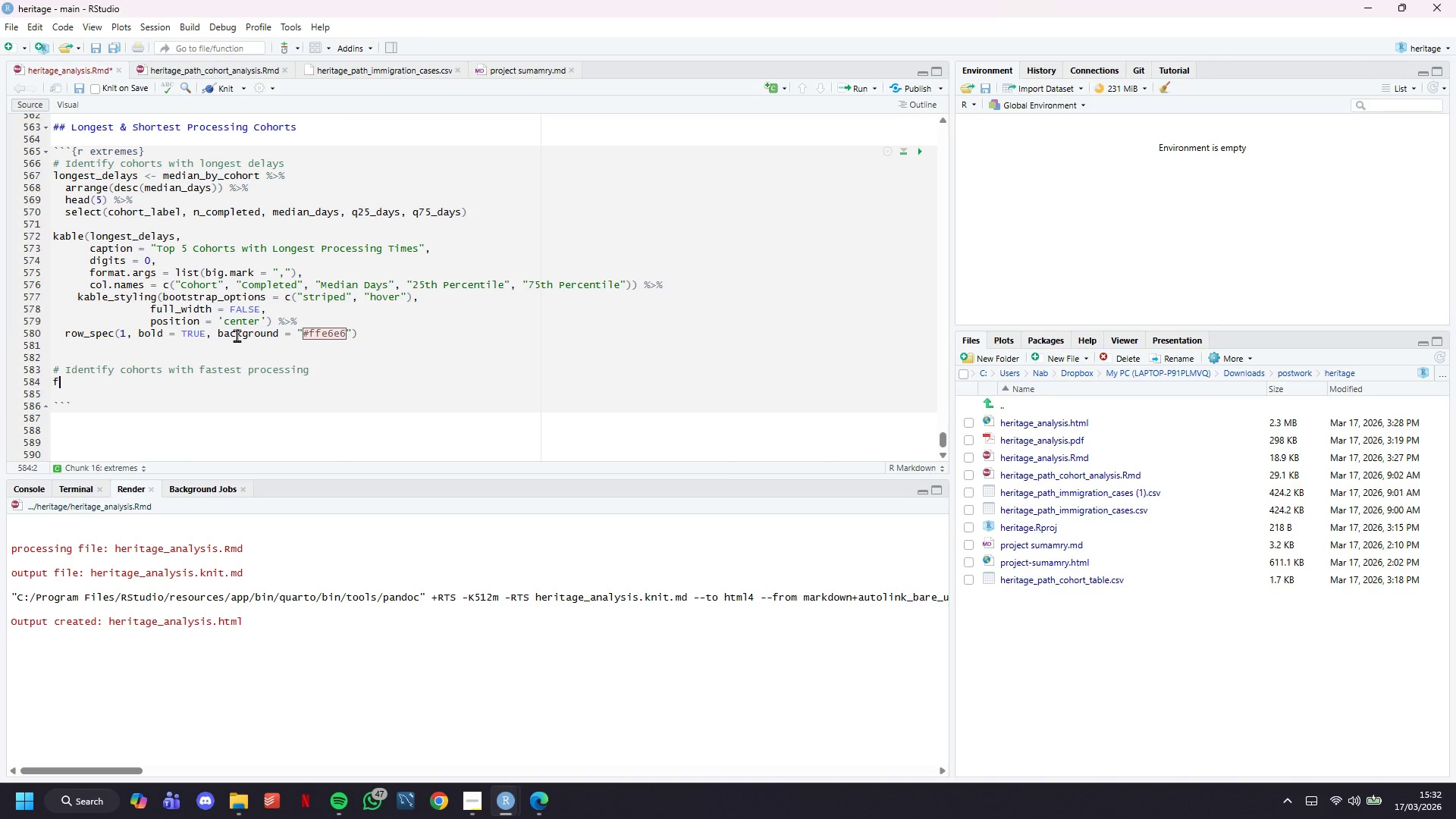 
type(stest_processing <- median_by_cohort %>%)
 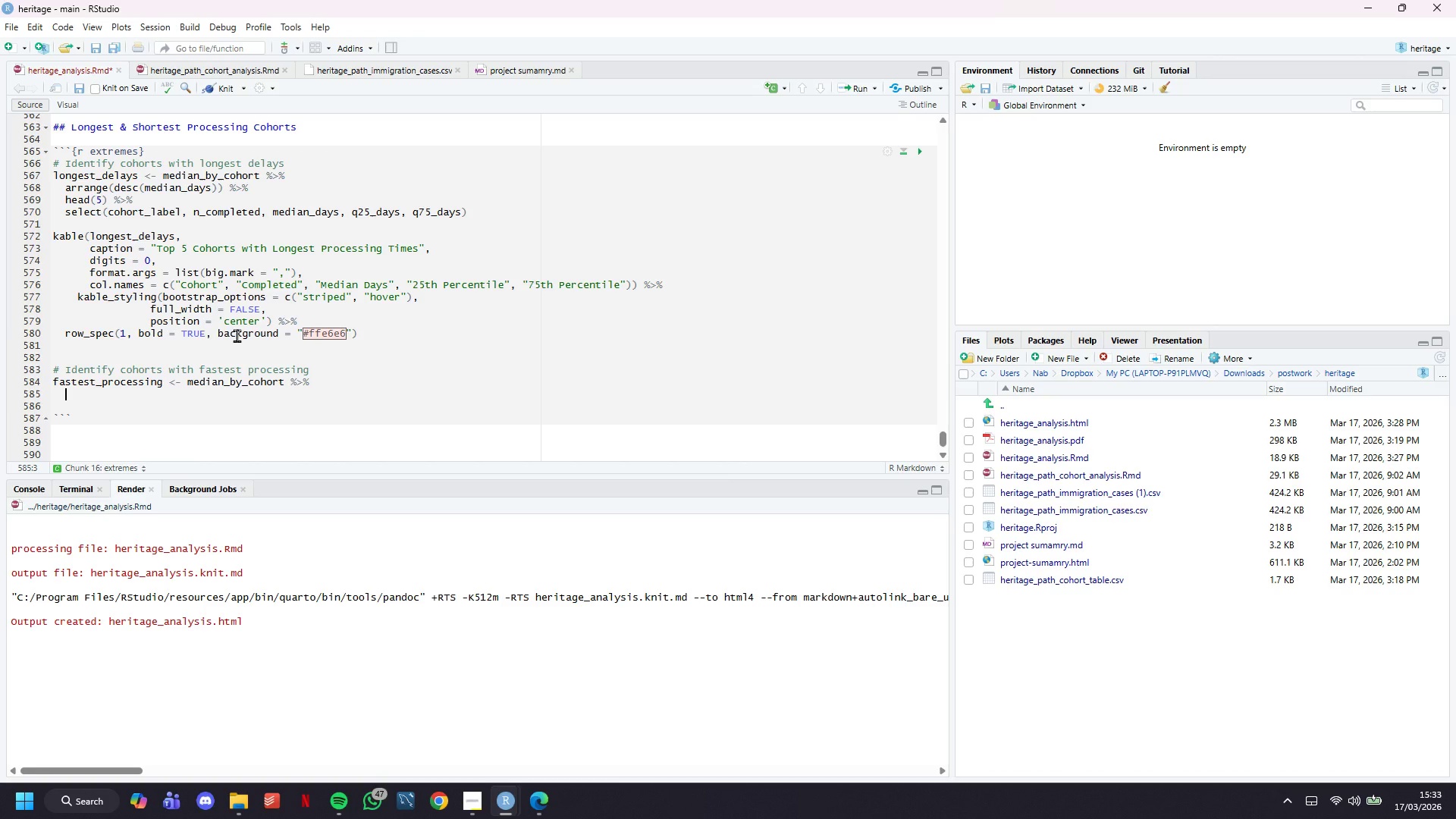 
 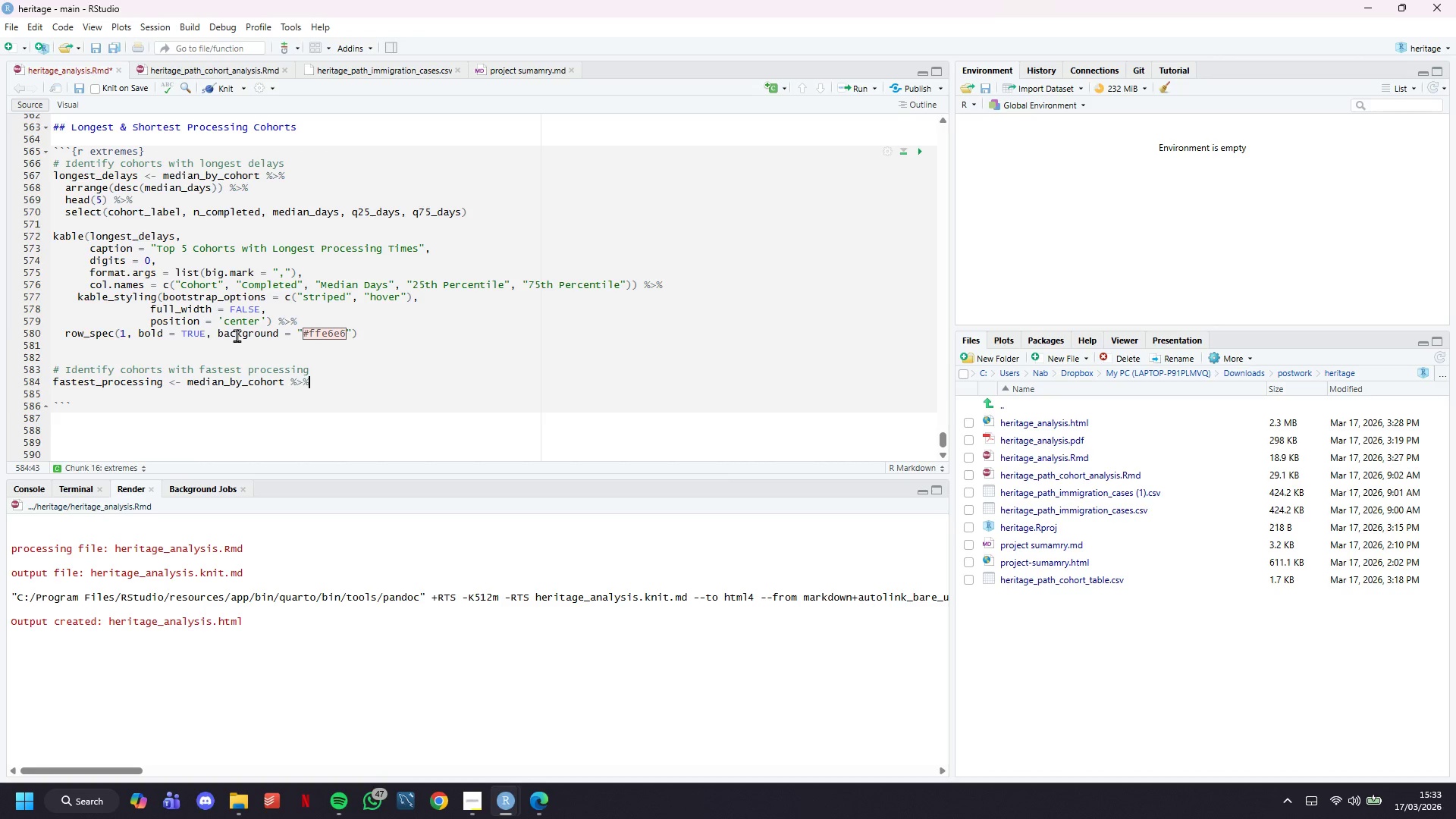 
key(Enter)
 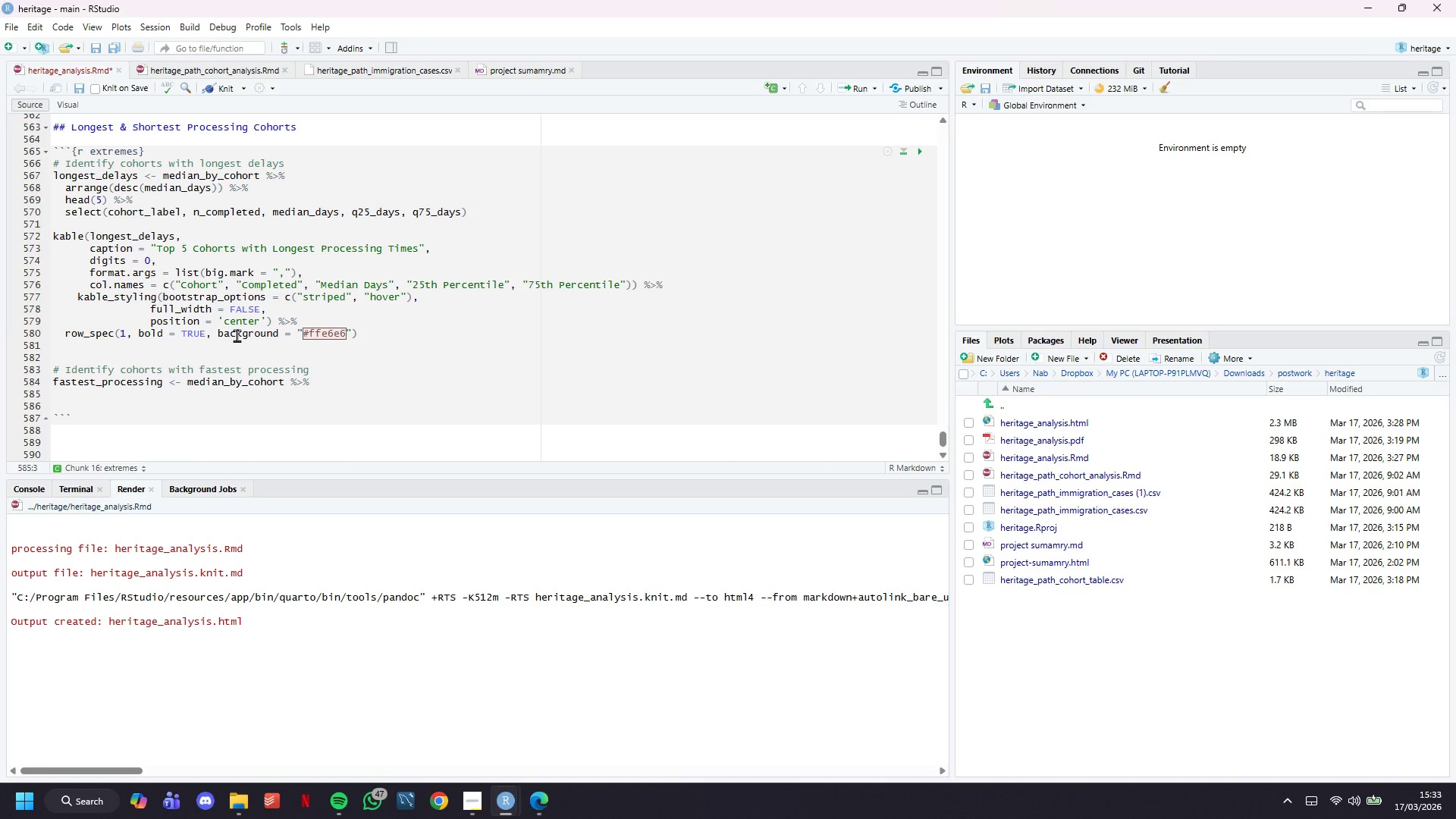 
type(arrange()
 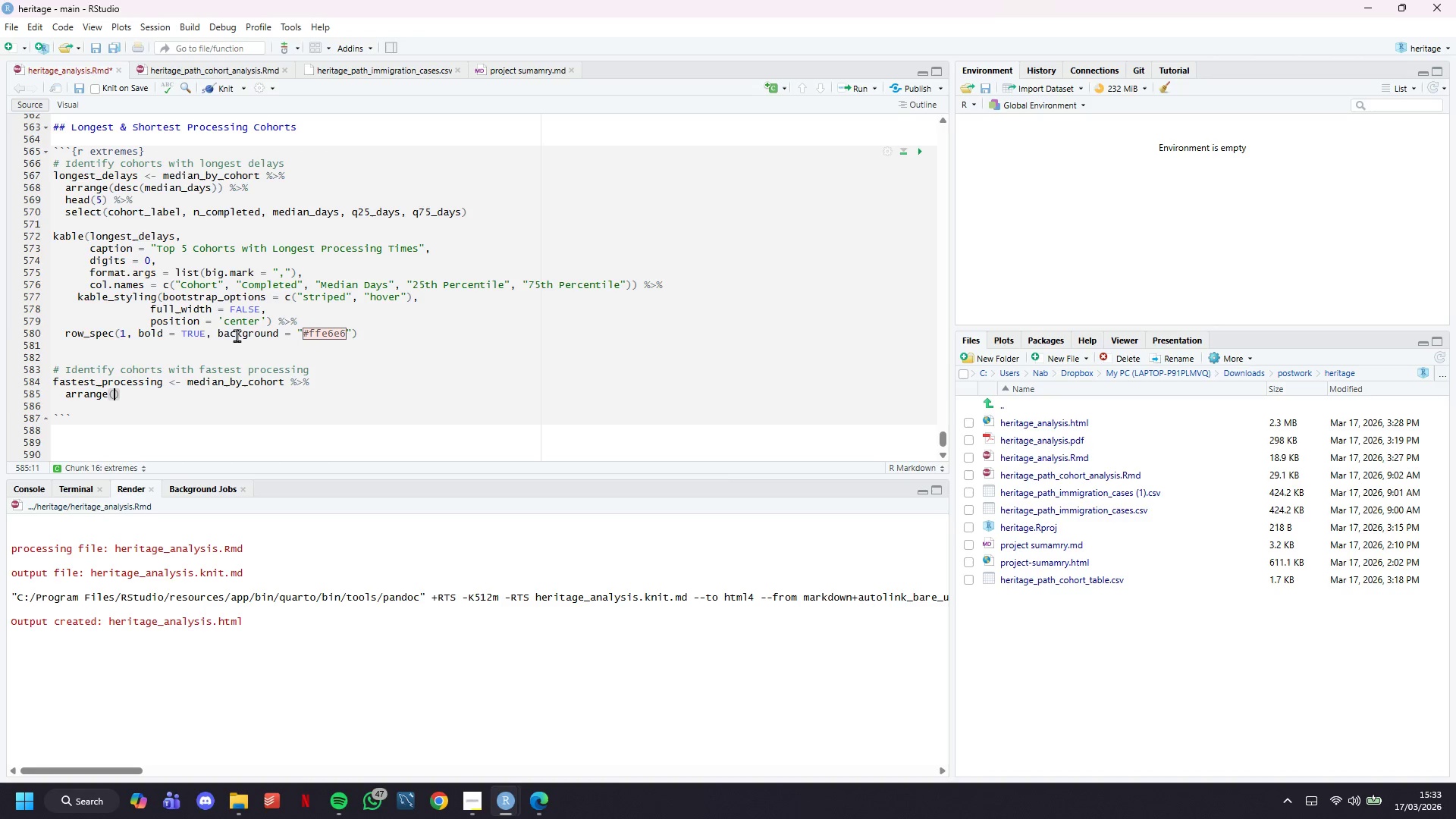 
type(median_days)
 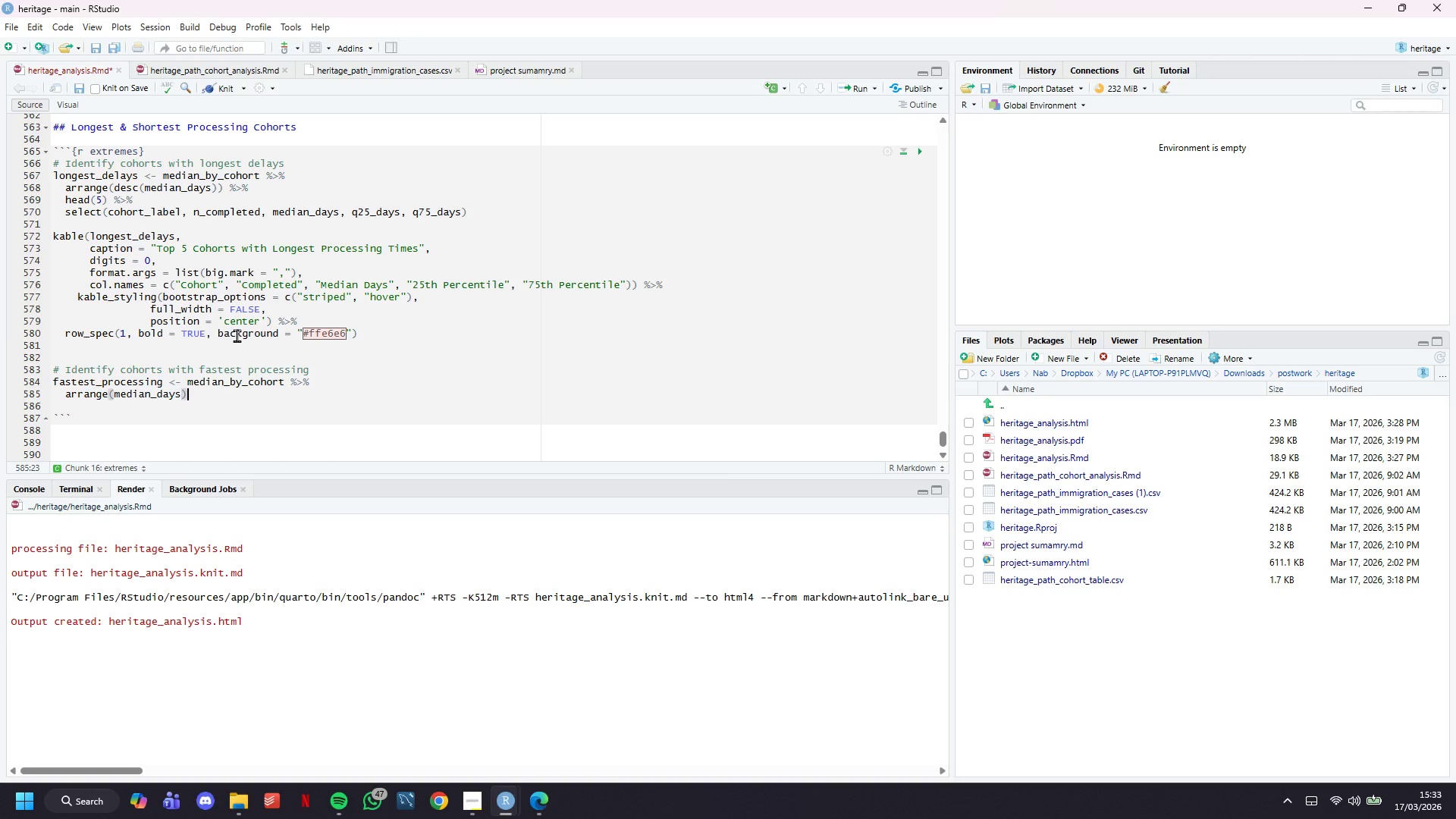 
 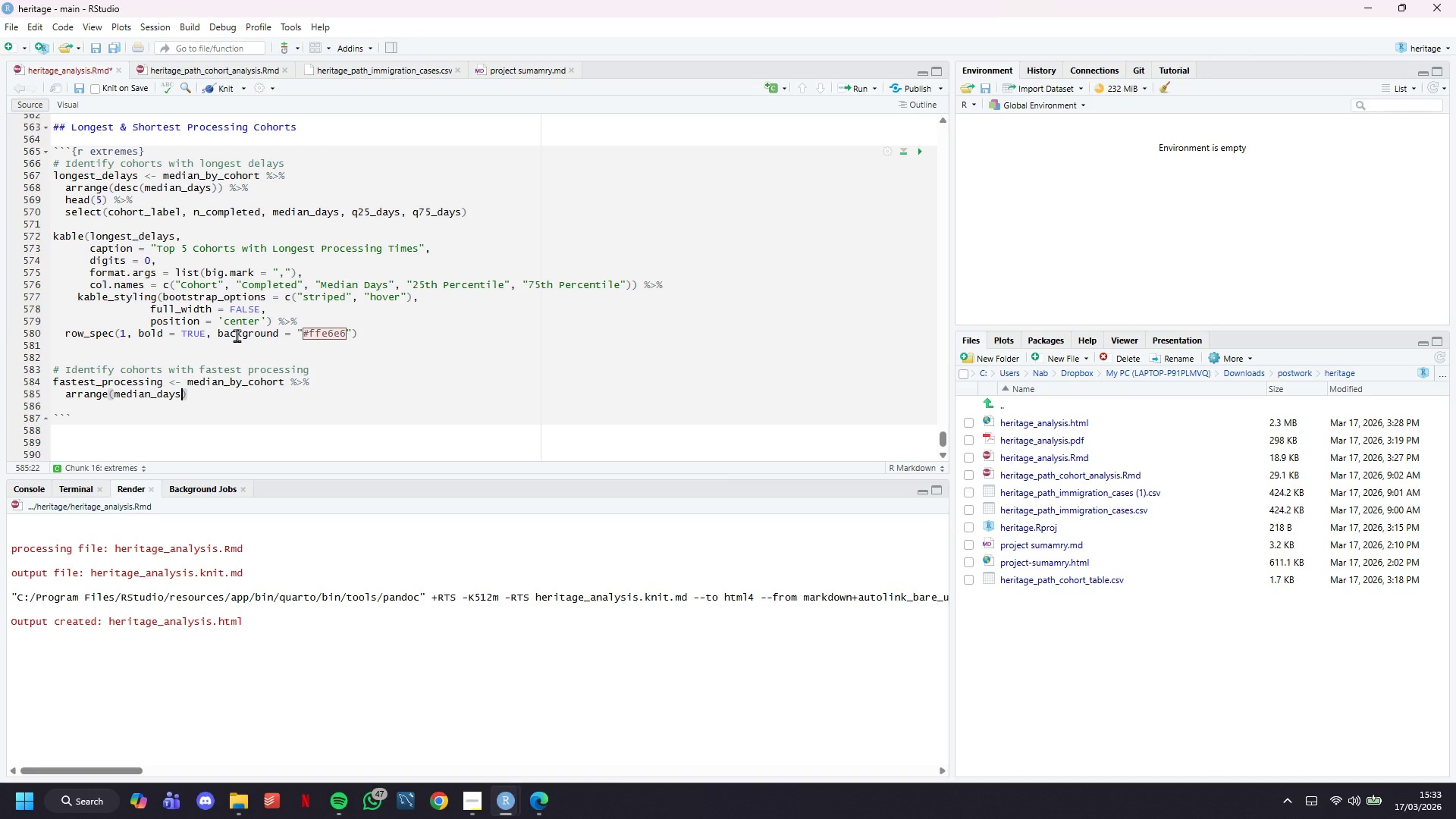 
key(ArrowRight)
 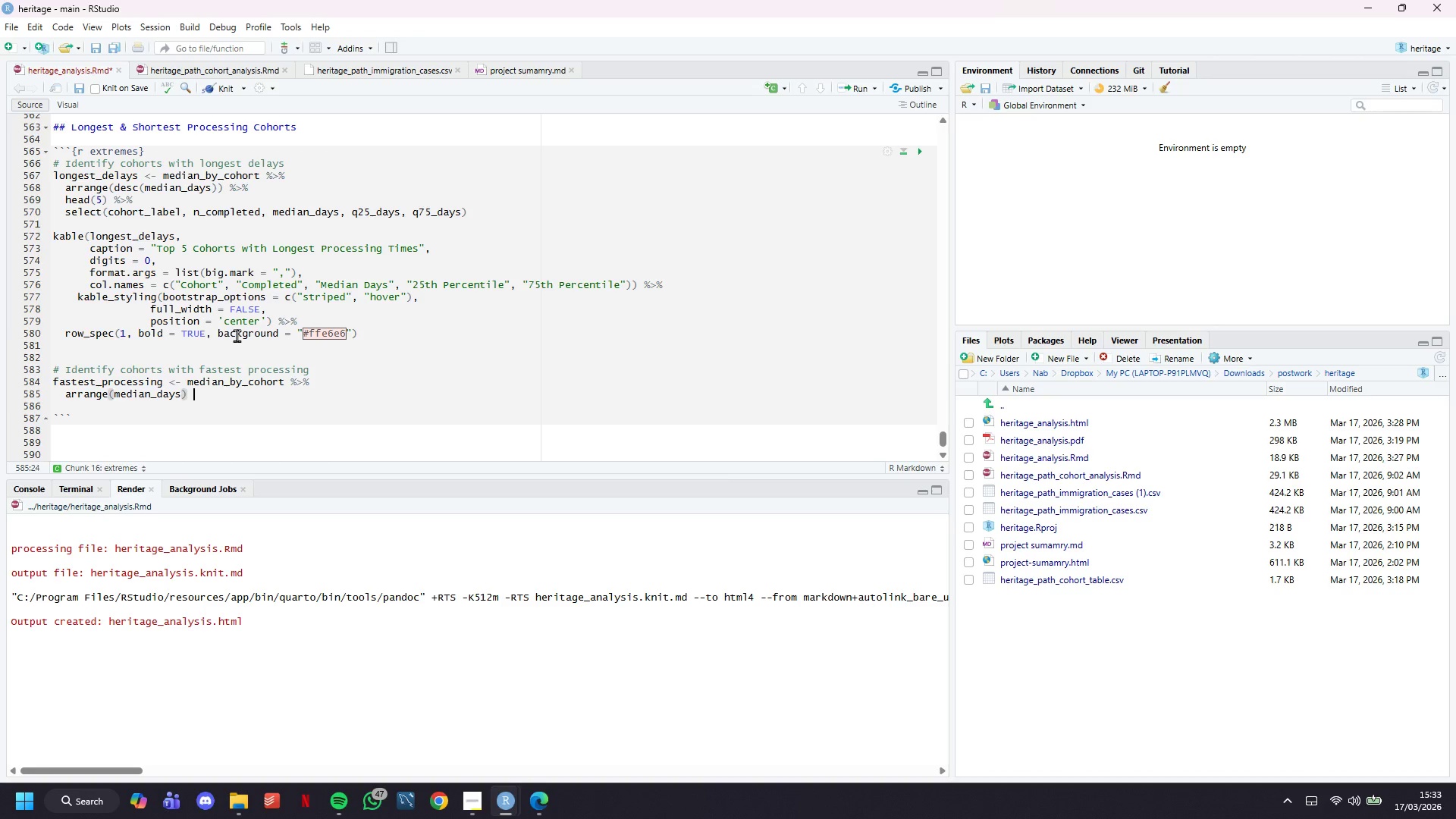 
key(Space)
 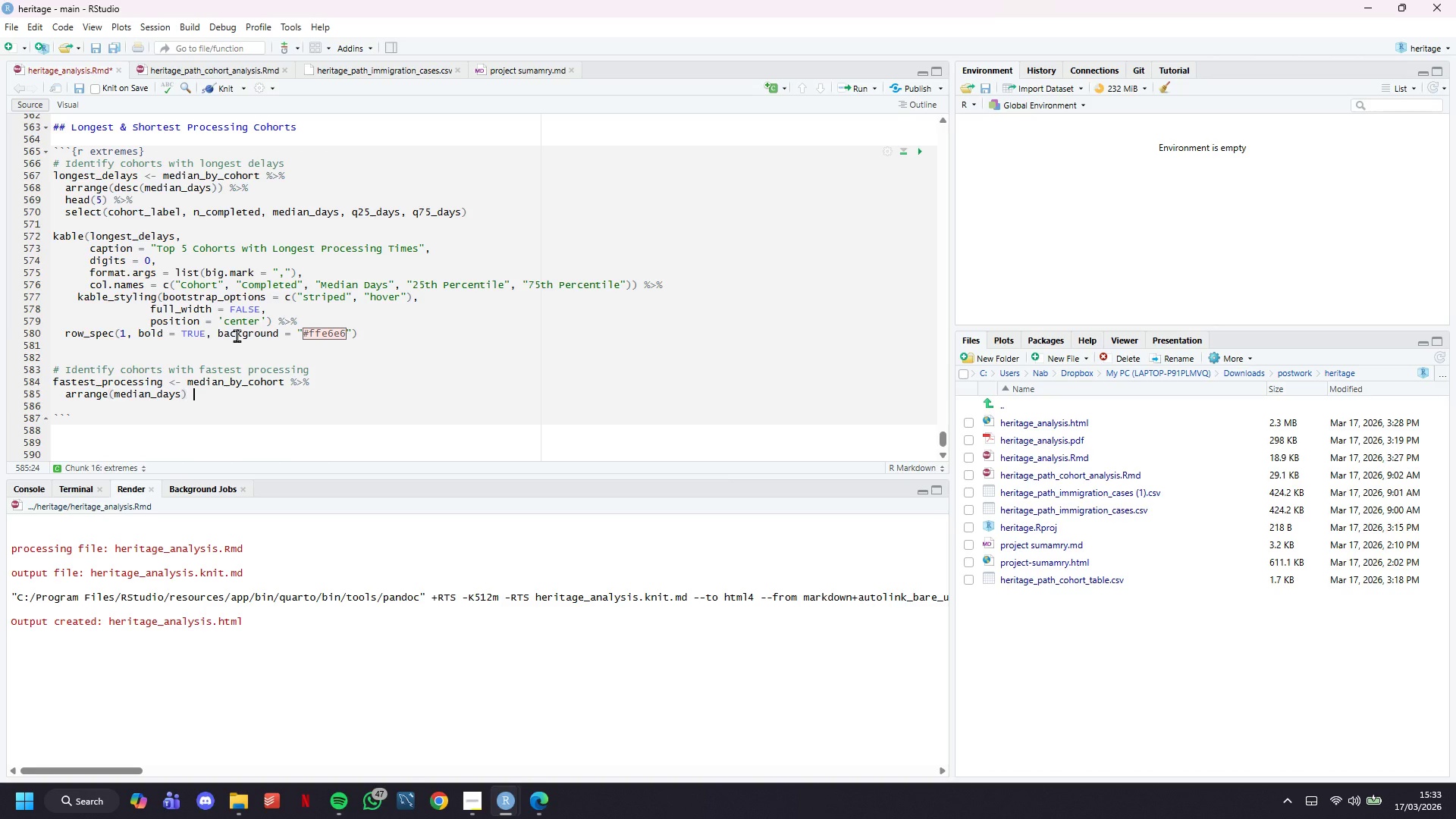 
key(Shift+5)
 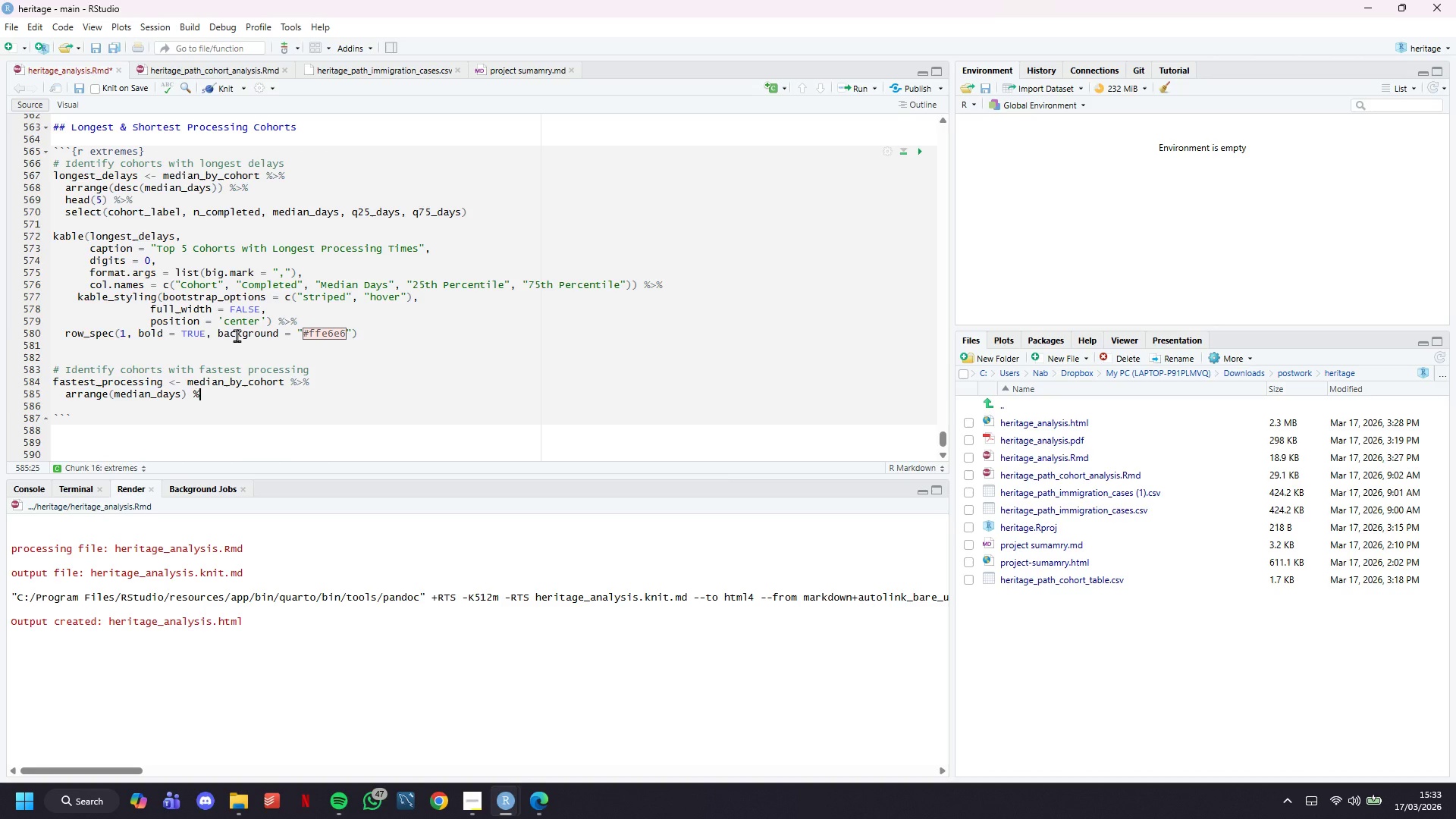 
key(Shift+Period)
 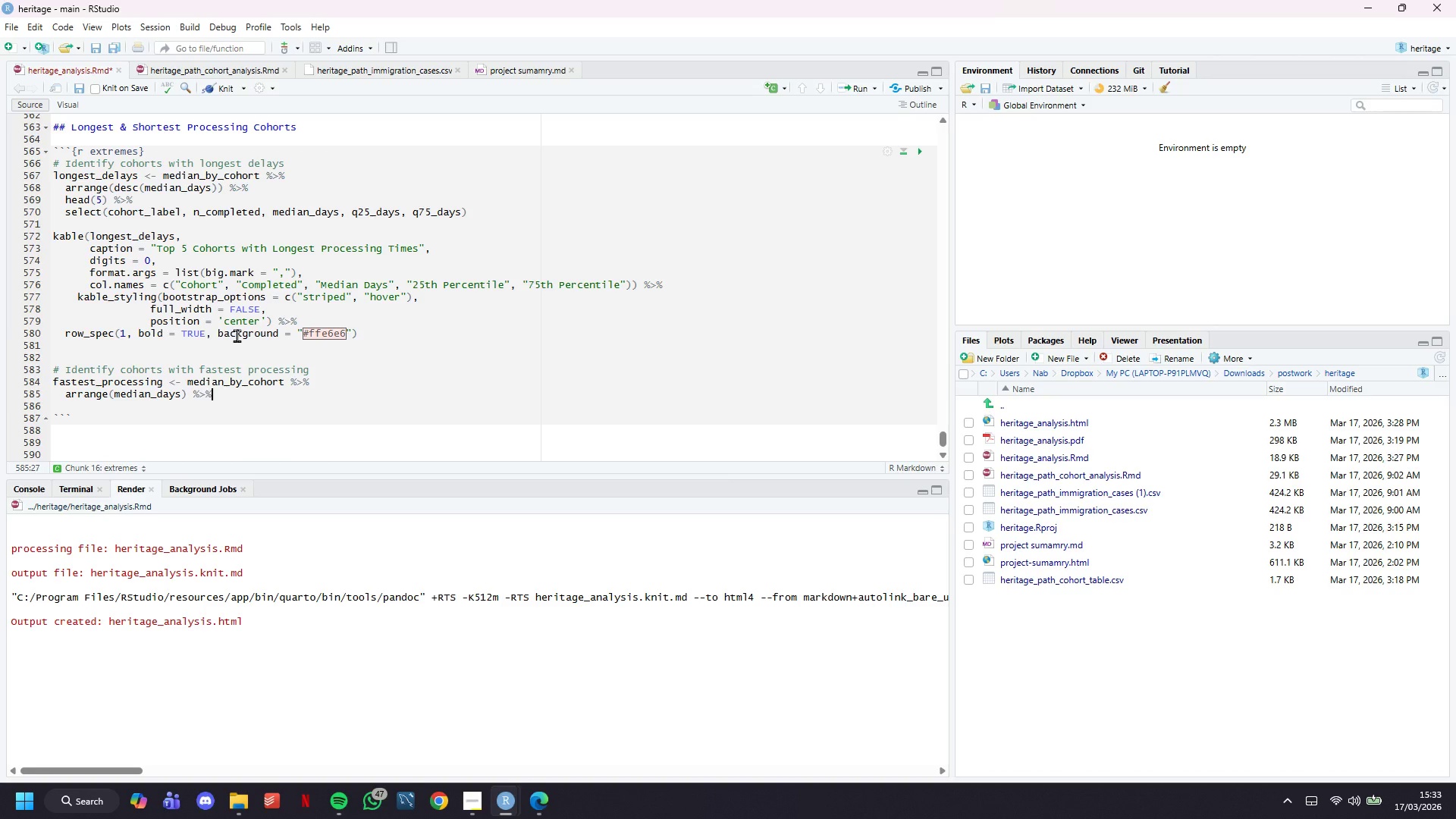 
key(Shift+5)
 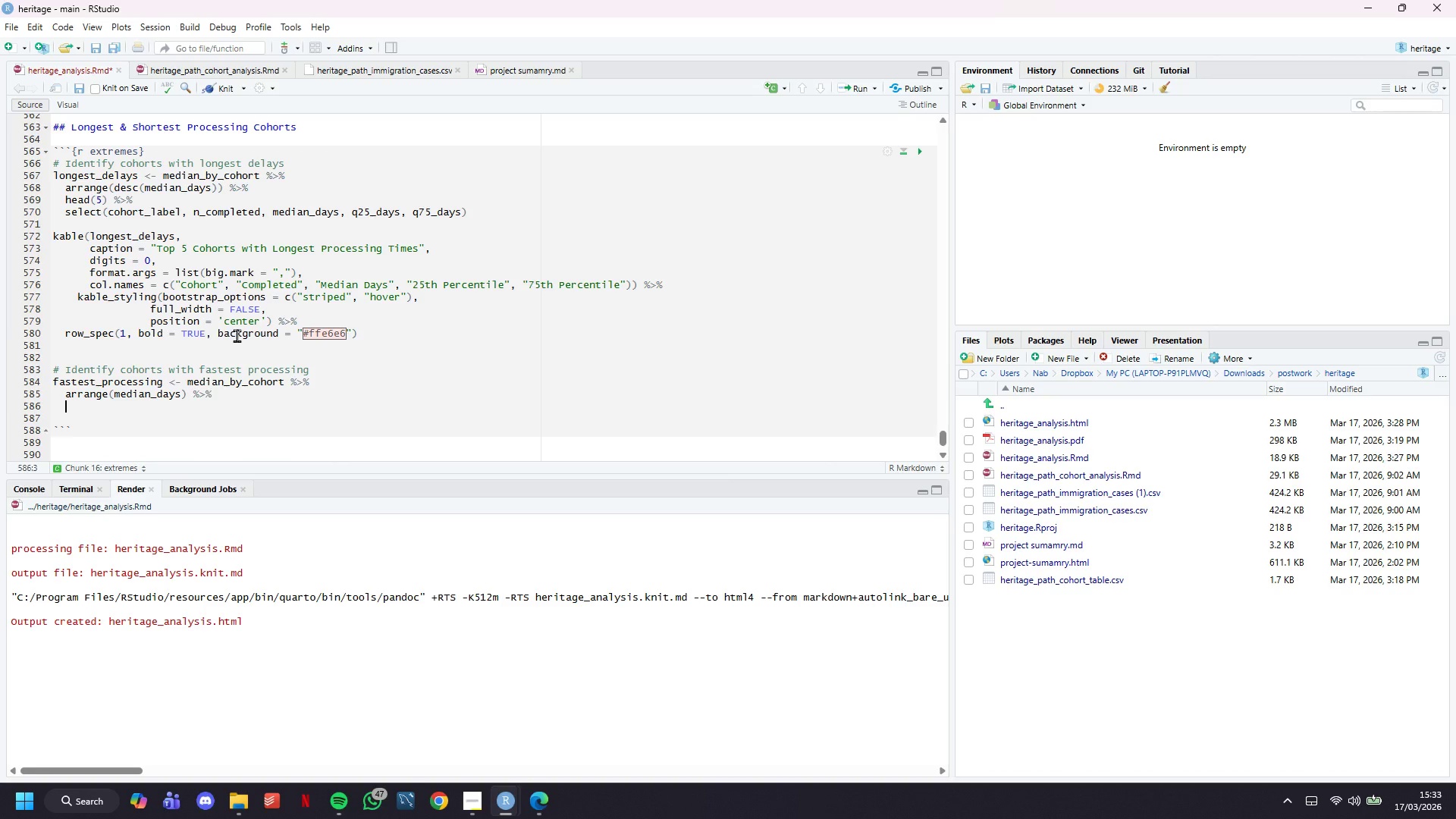 
key(Enter)
 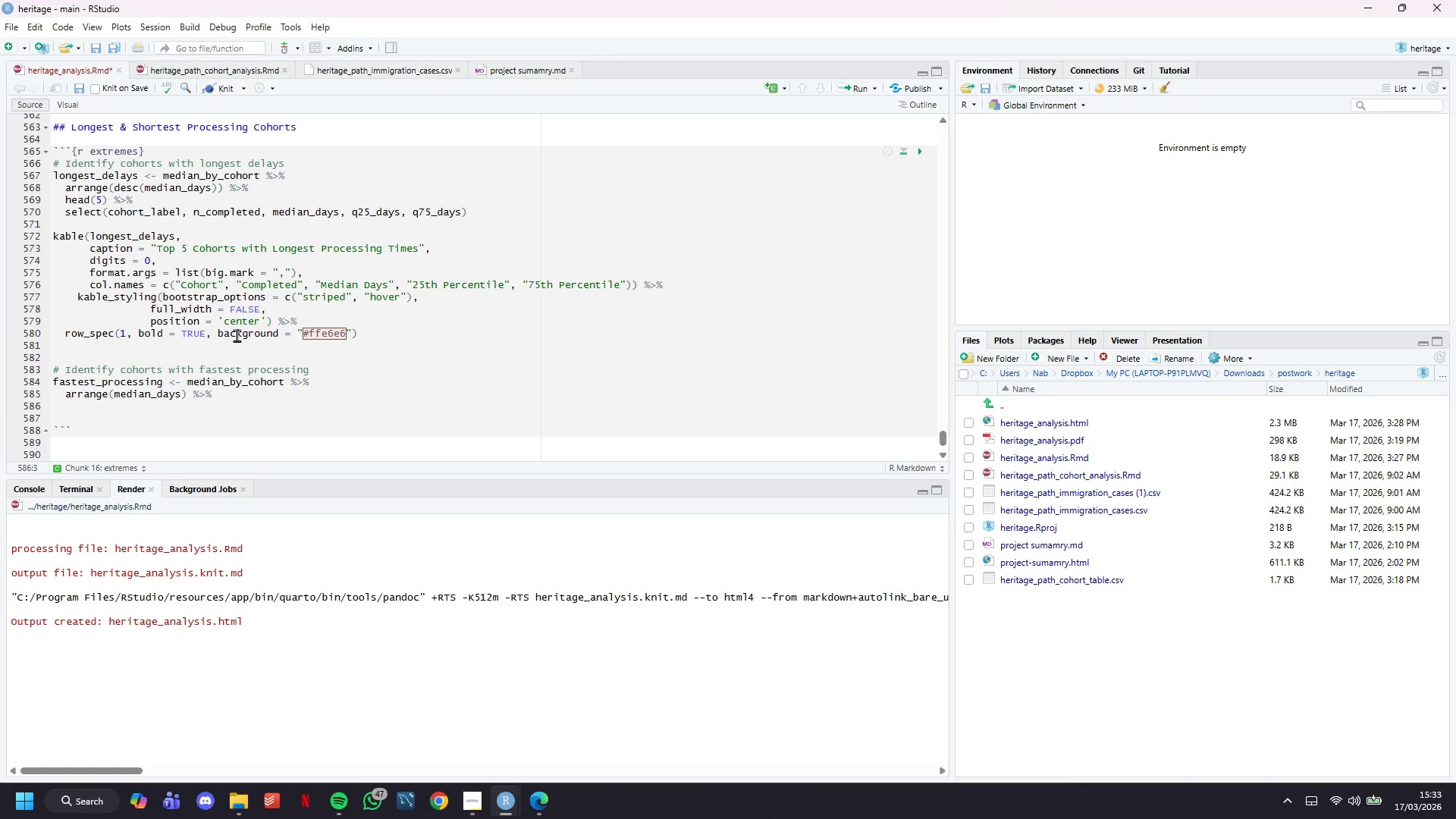 
type(head(5)
 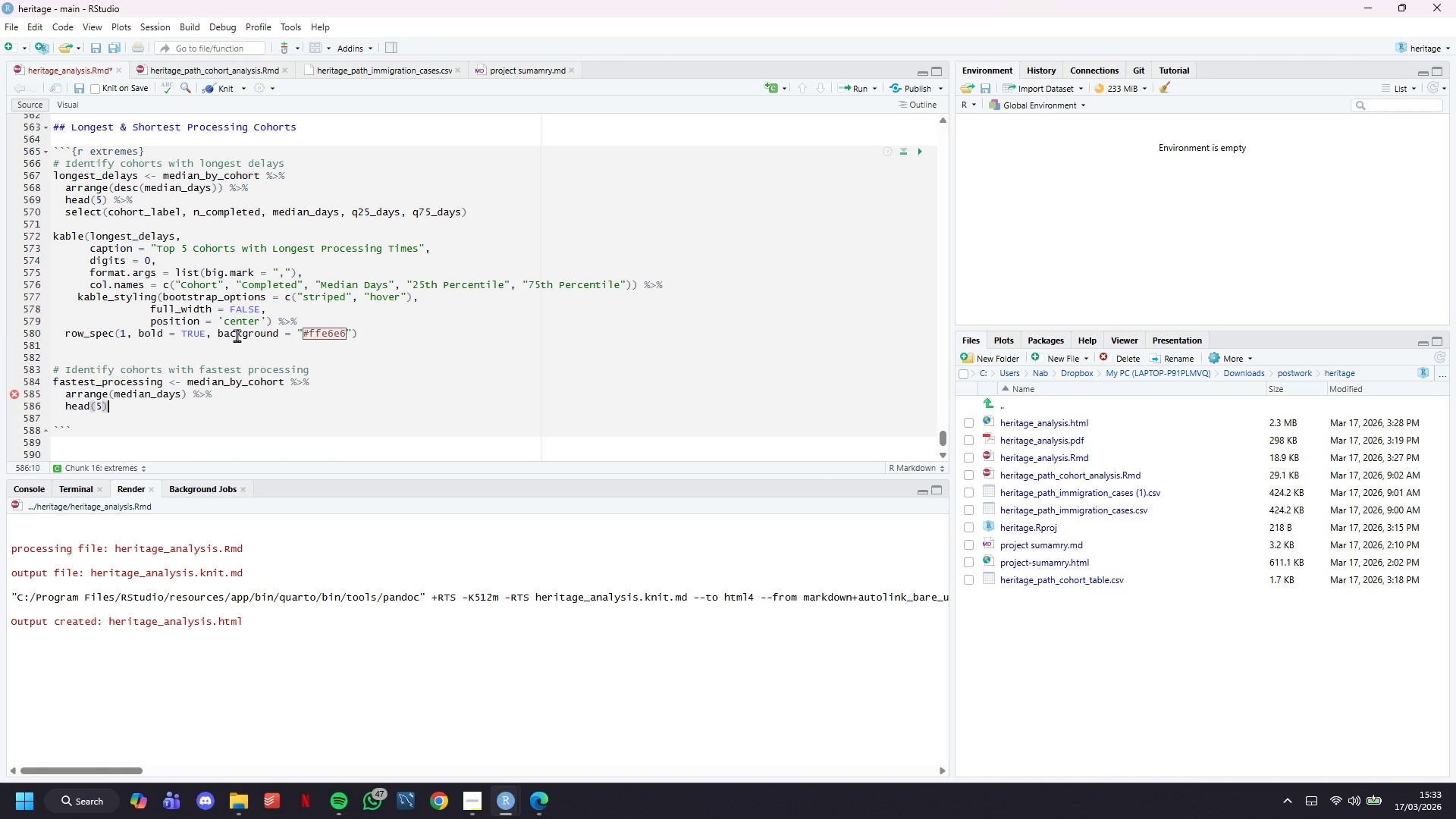 
key(ArrowRight)
 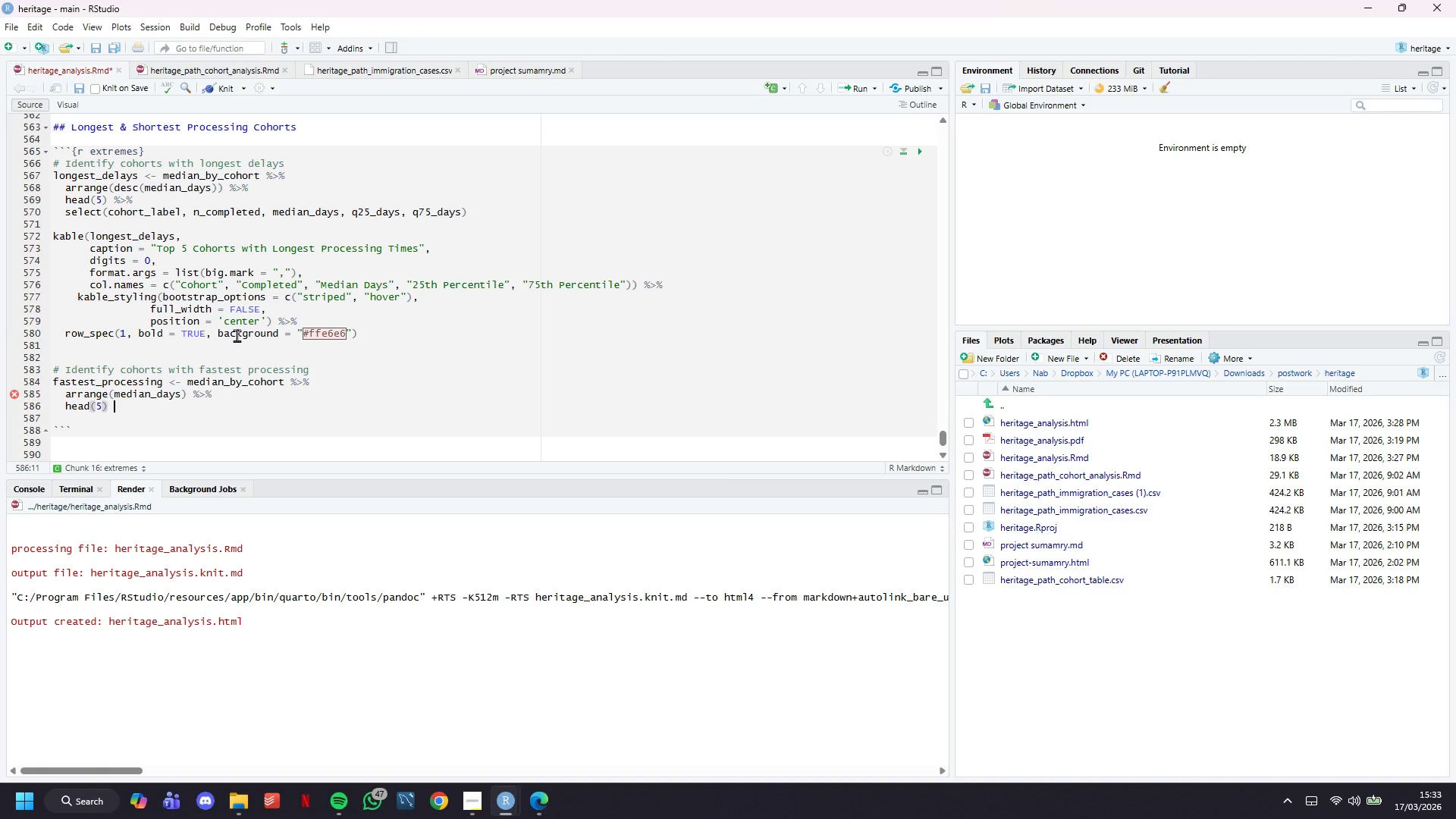 
key(Space)
 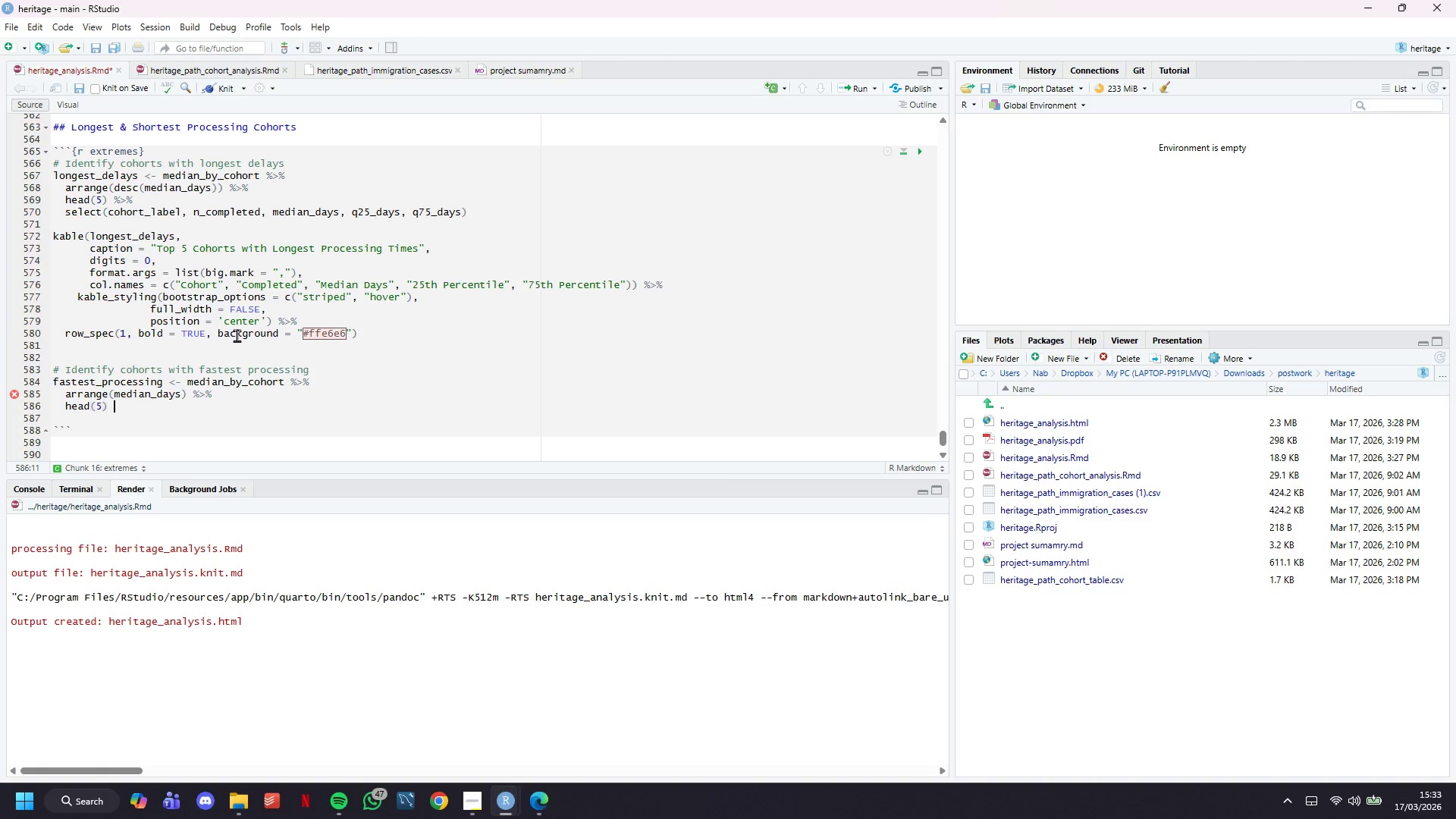 
key(Shift+5)
 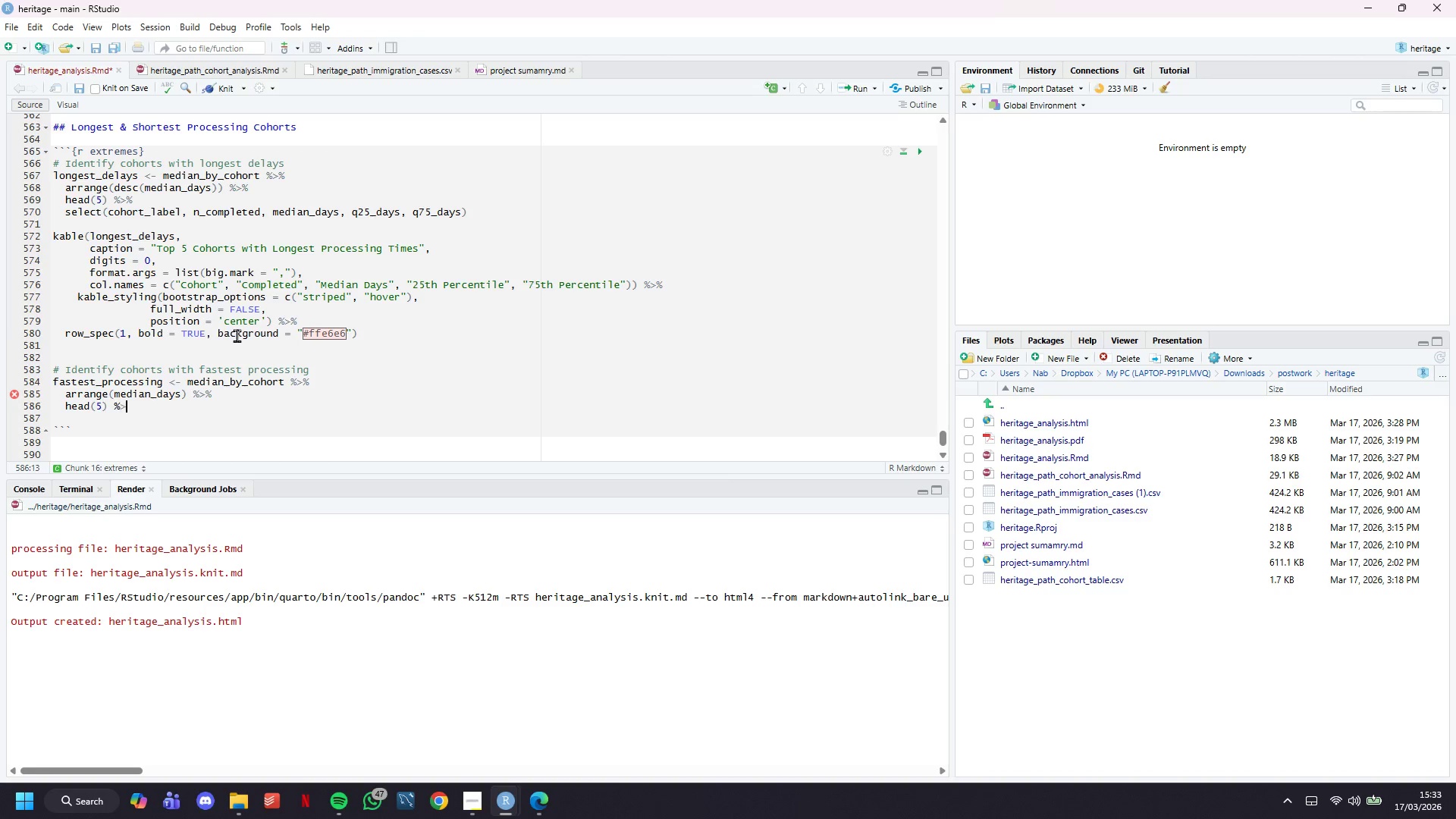 
key(Shift+Period)
 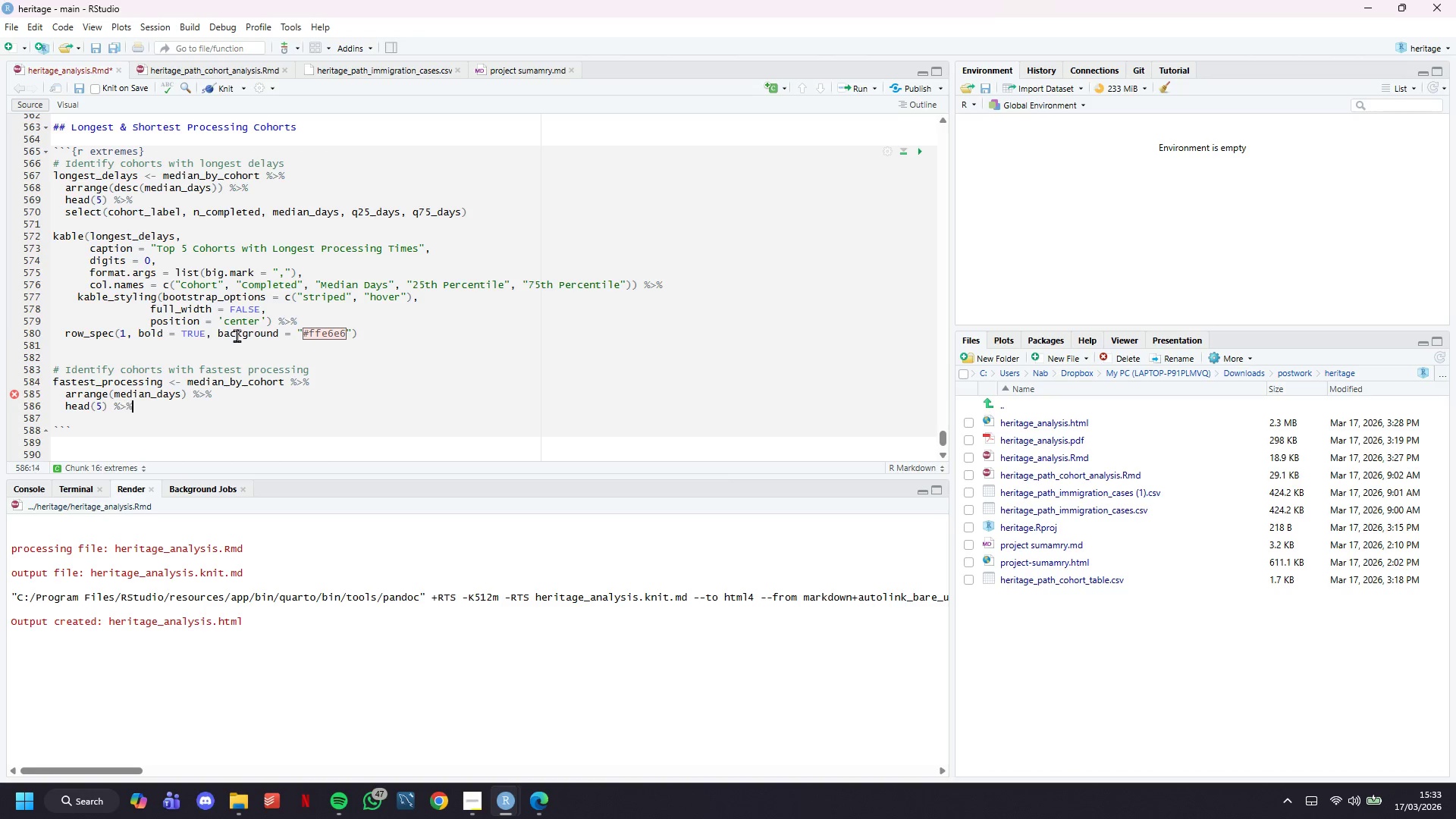 
key(Shift+5)
 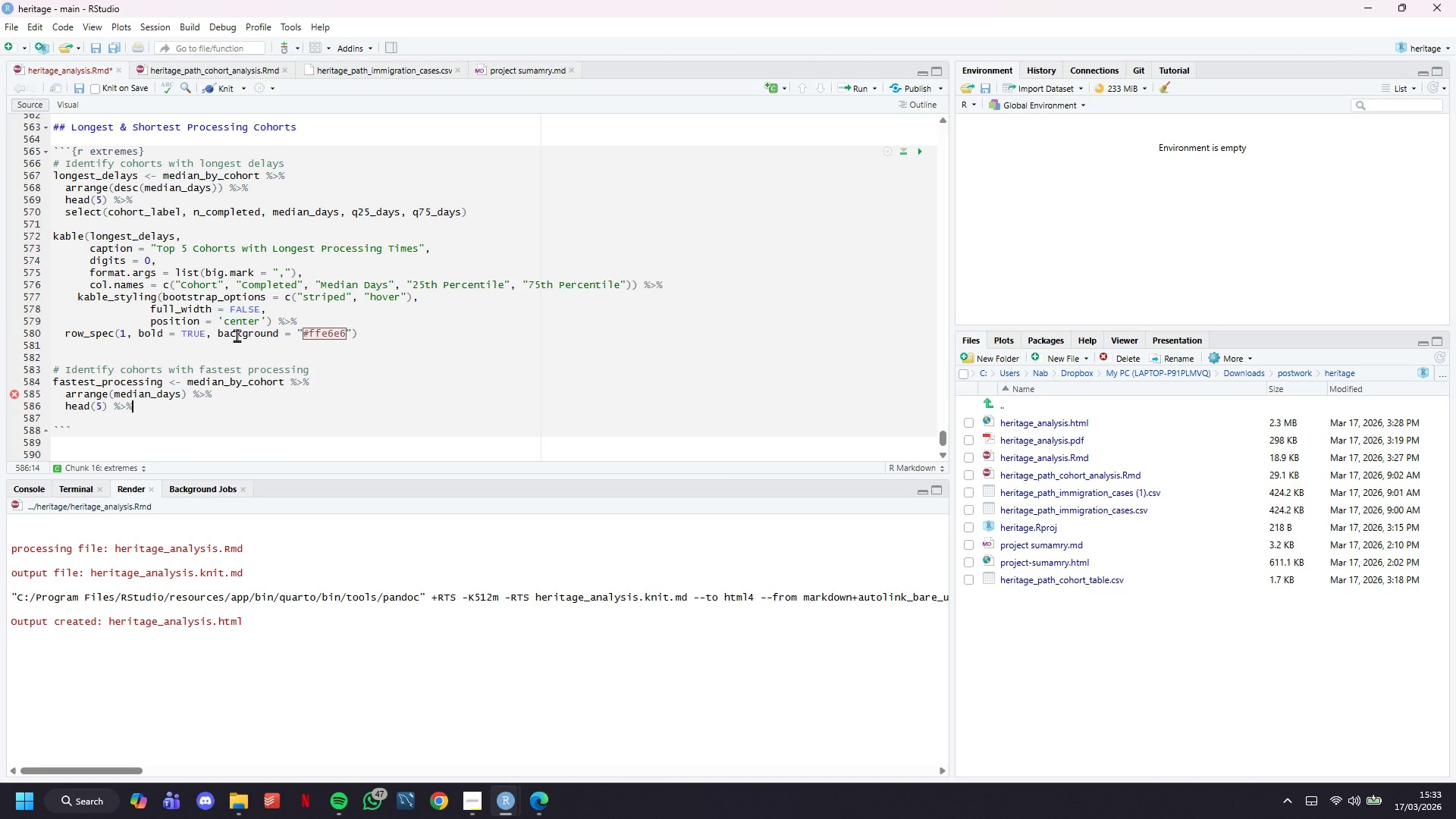 
key(Enter)
 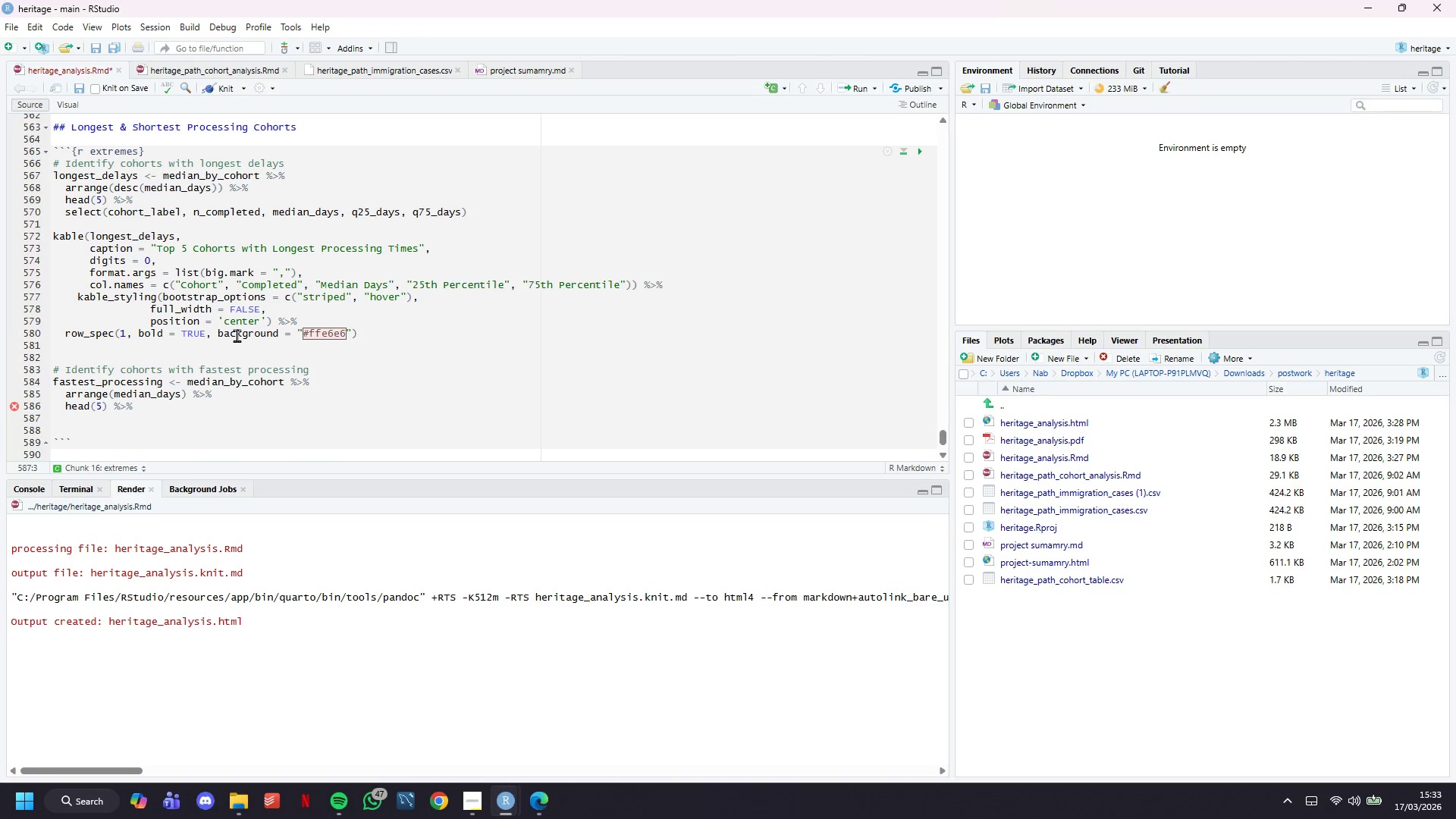 
type(head(5)
 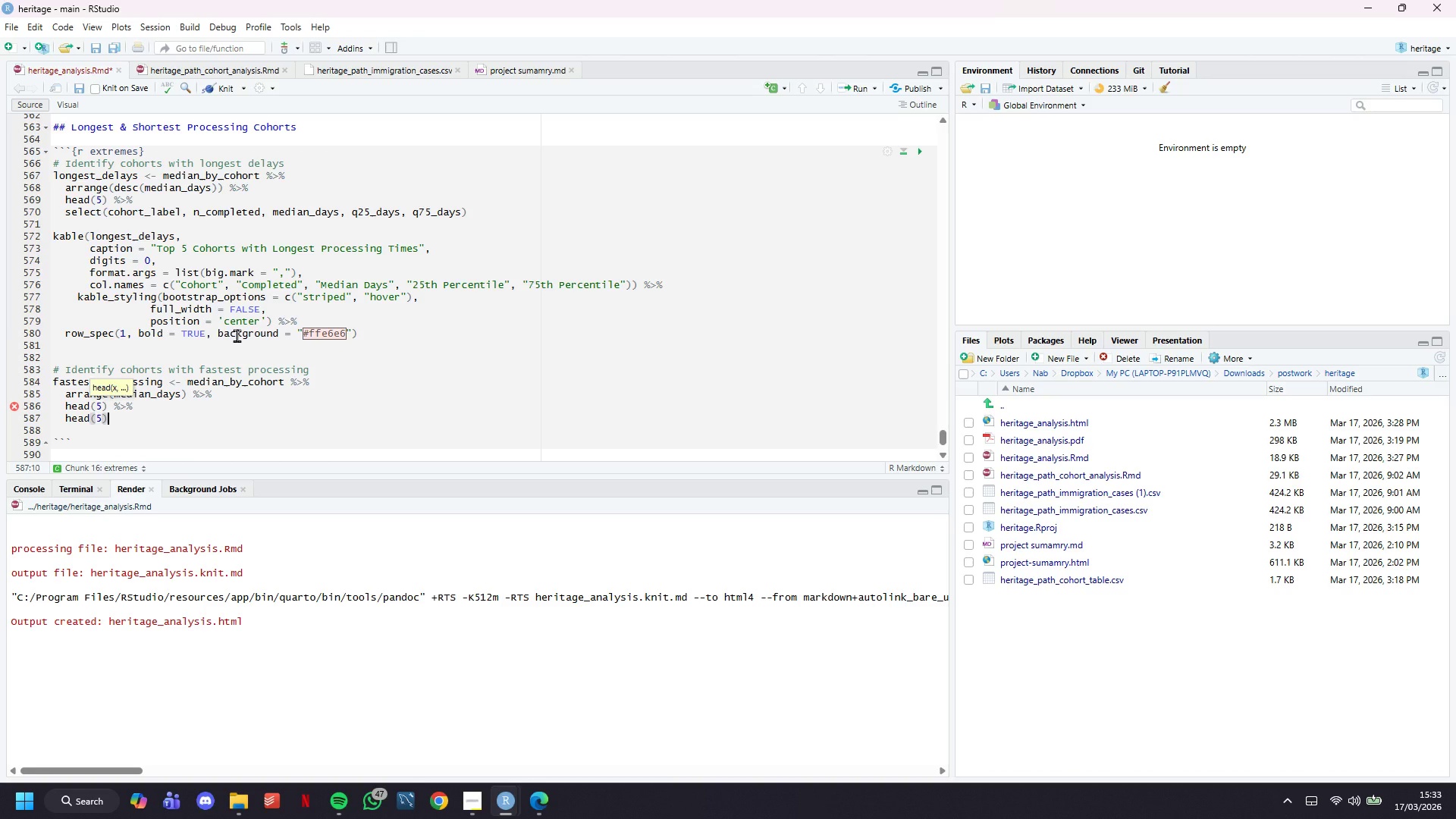 
key(ArrowRight)
 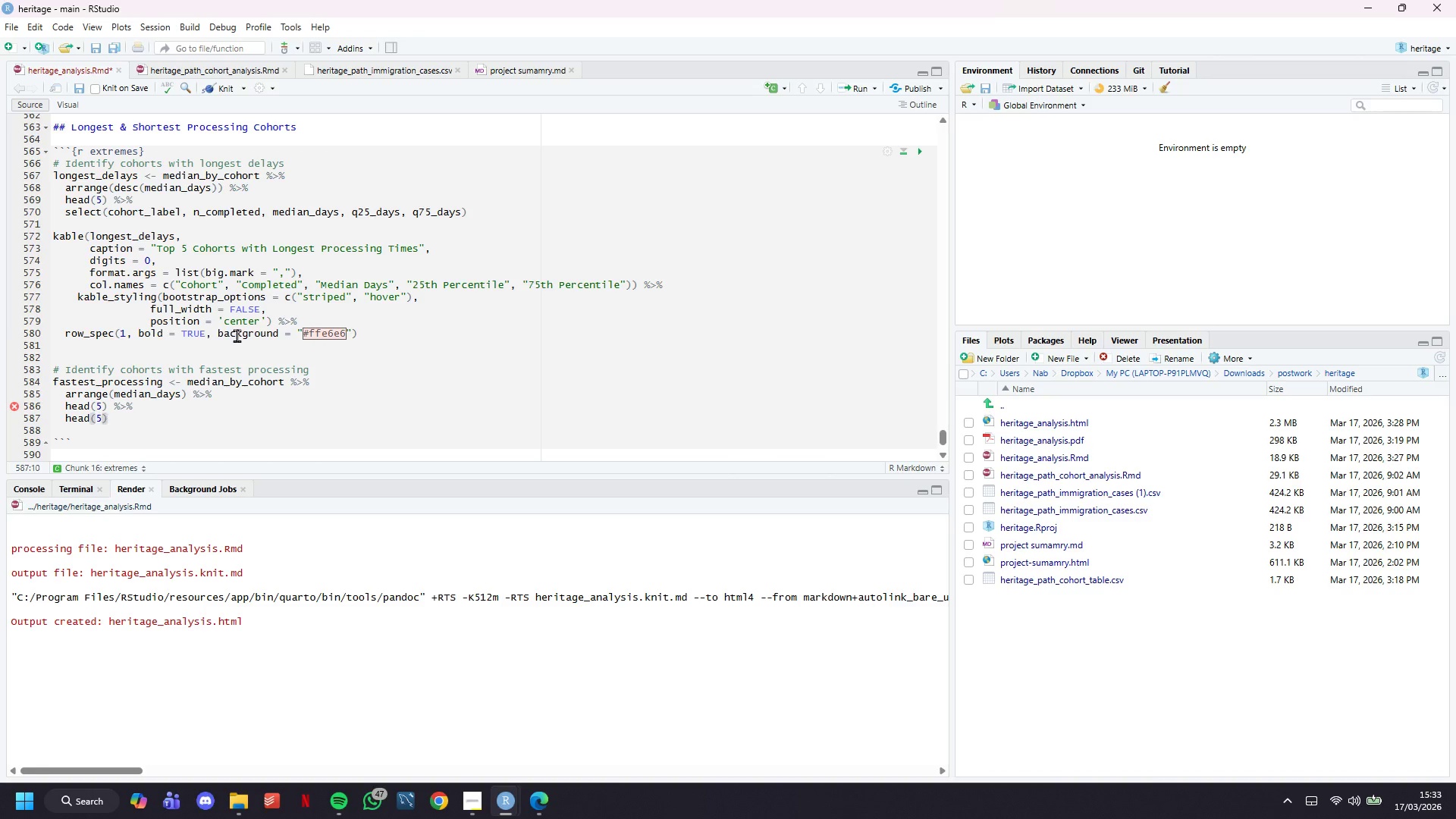 
key(Space)
 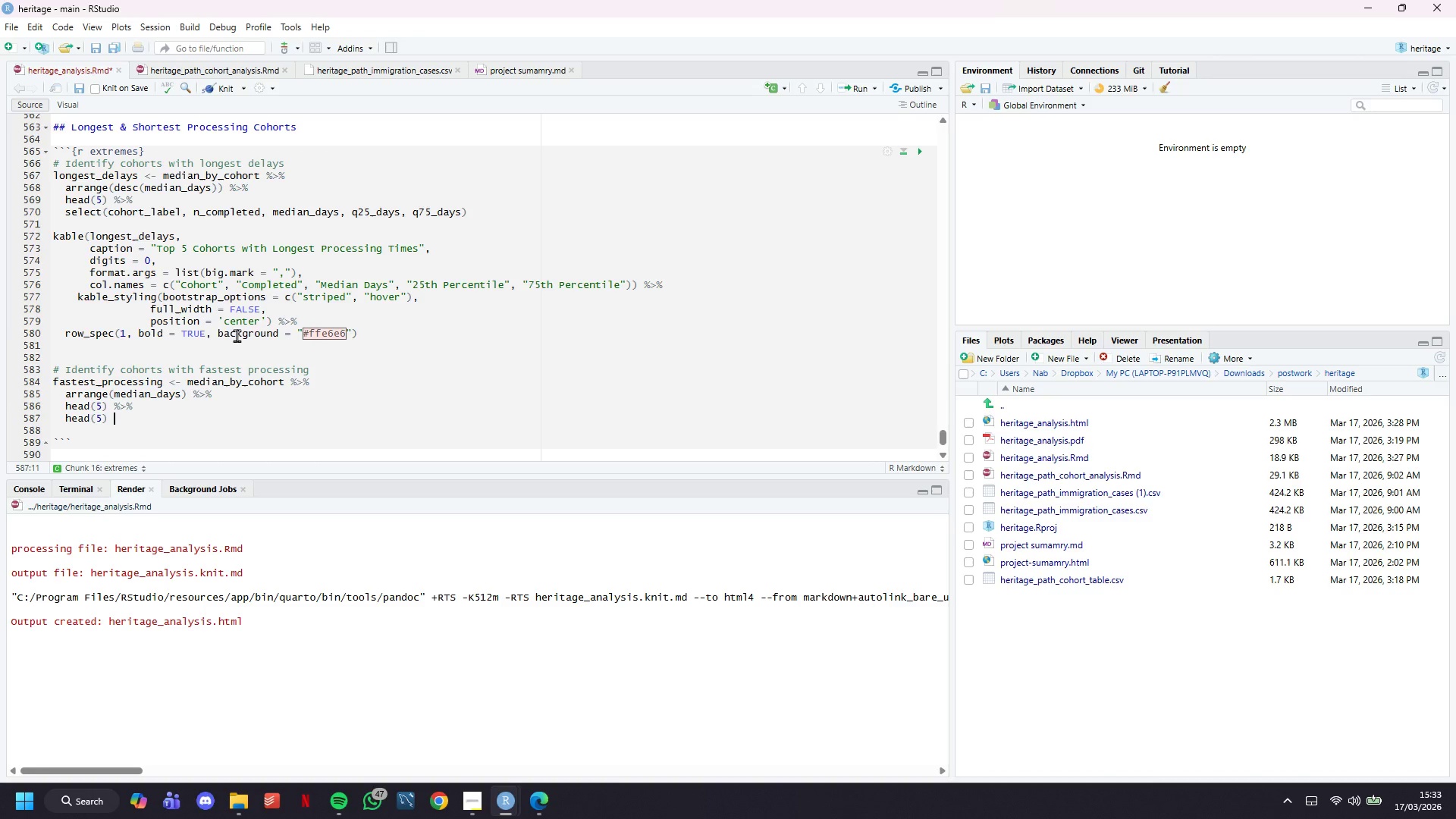 
key(Shift+5)
 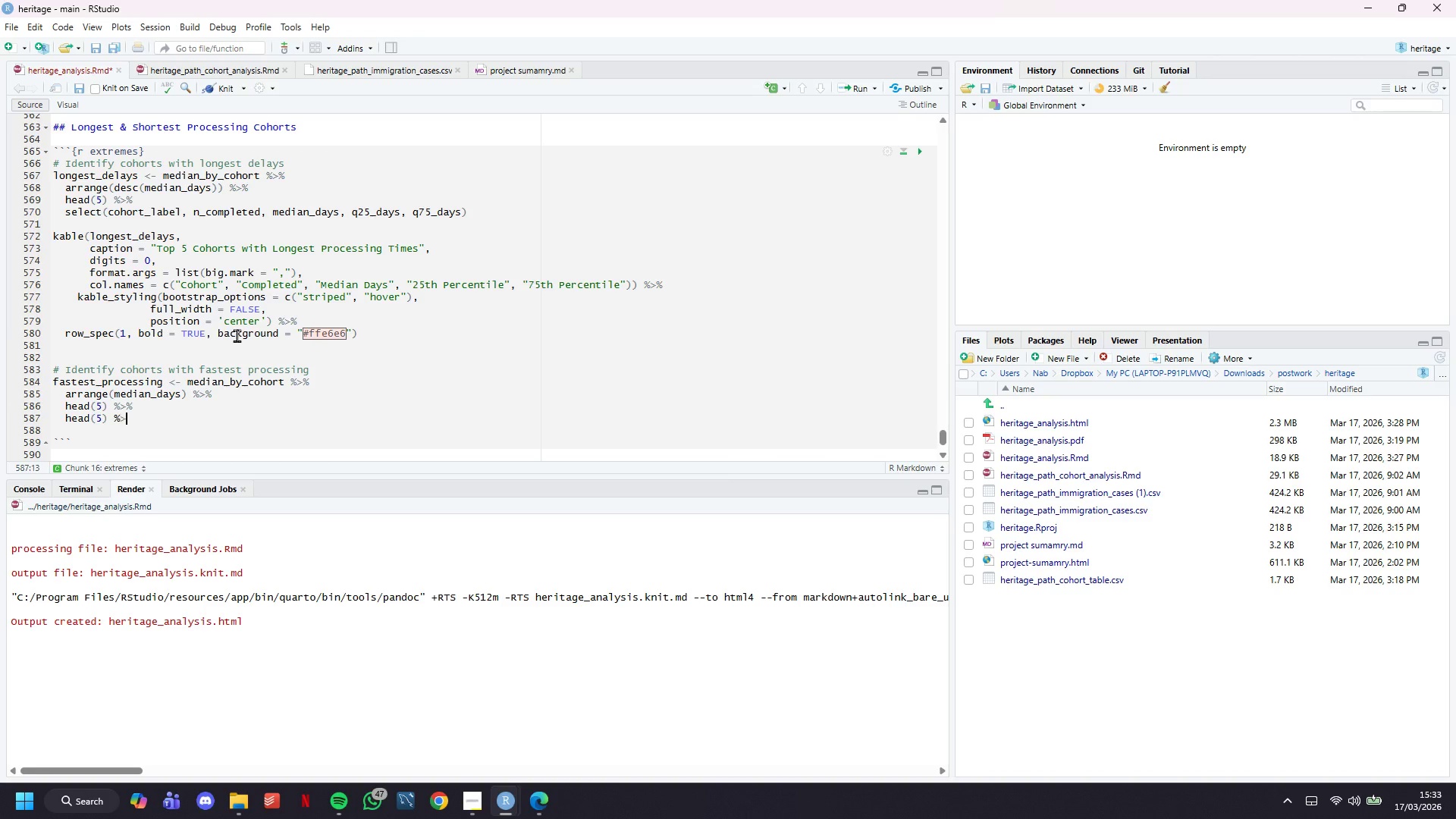 
key(Shift+Period)
 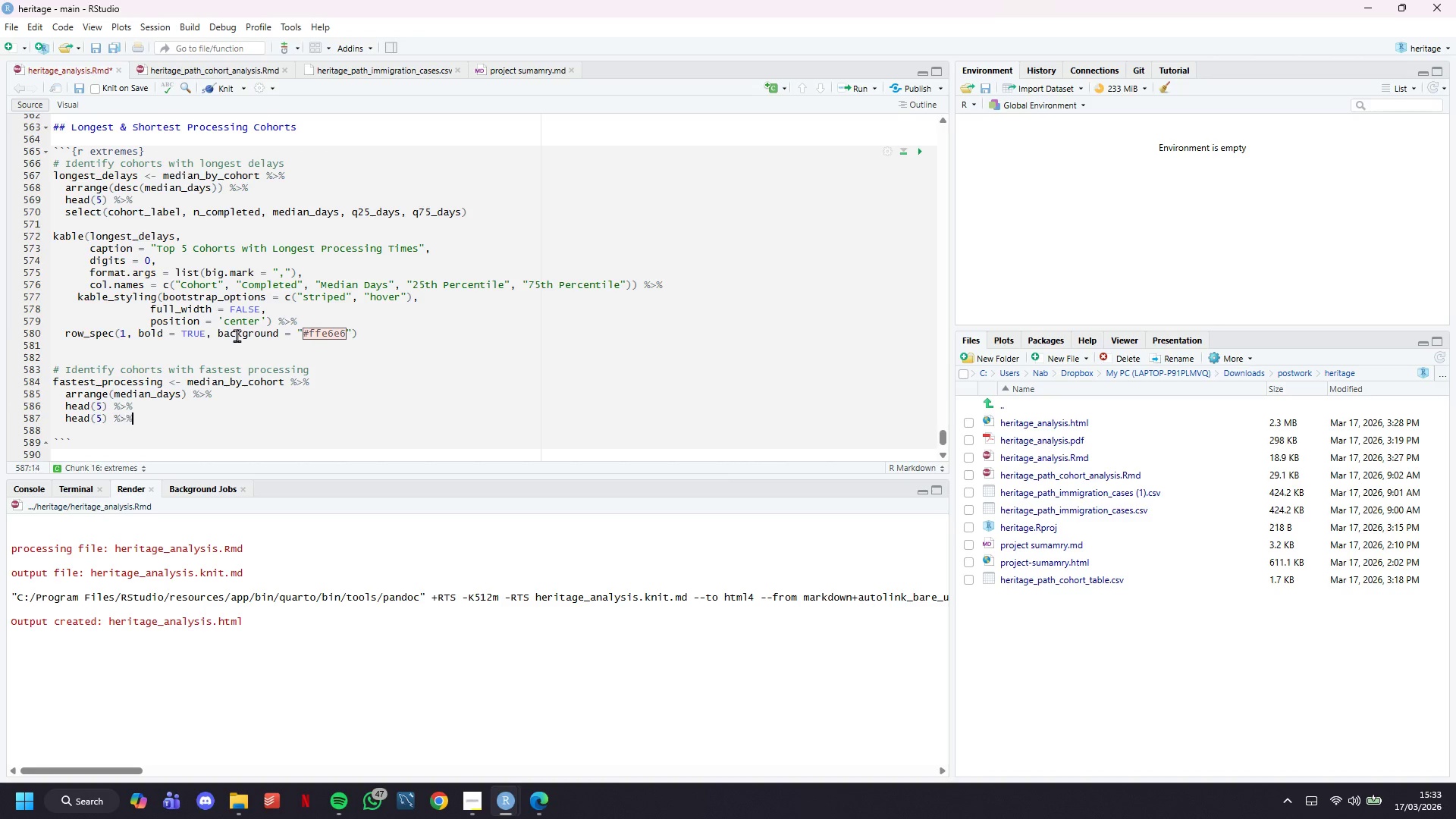 
key(Shift+5)
 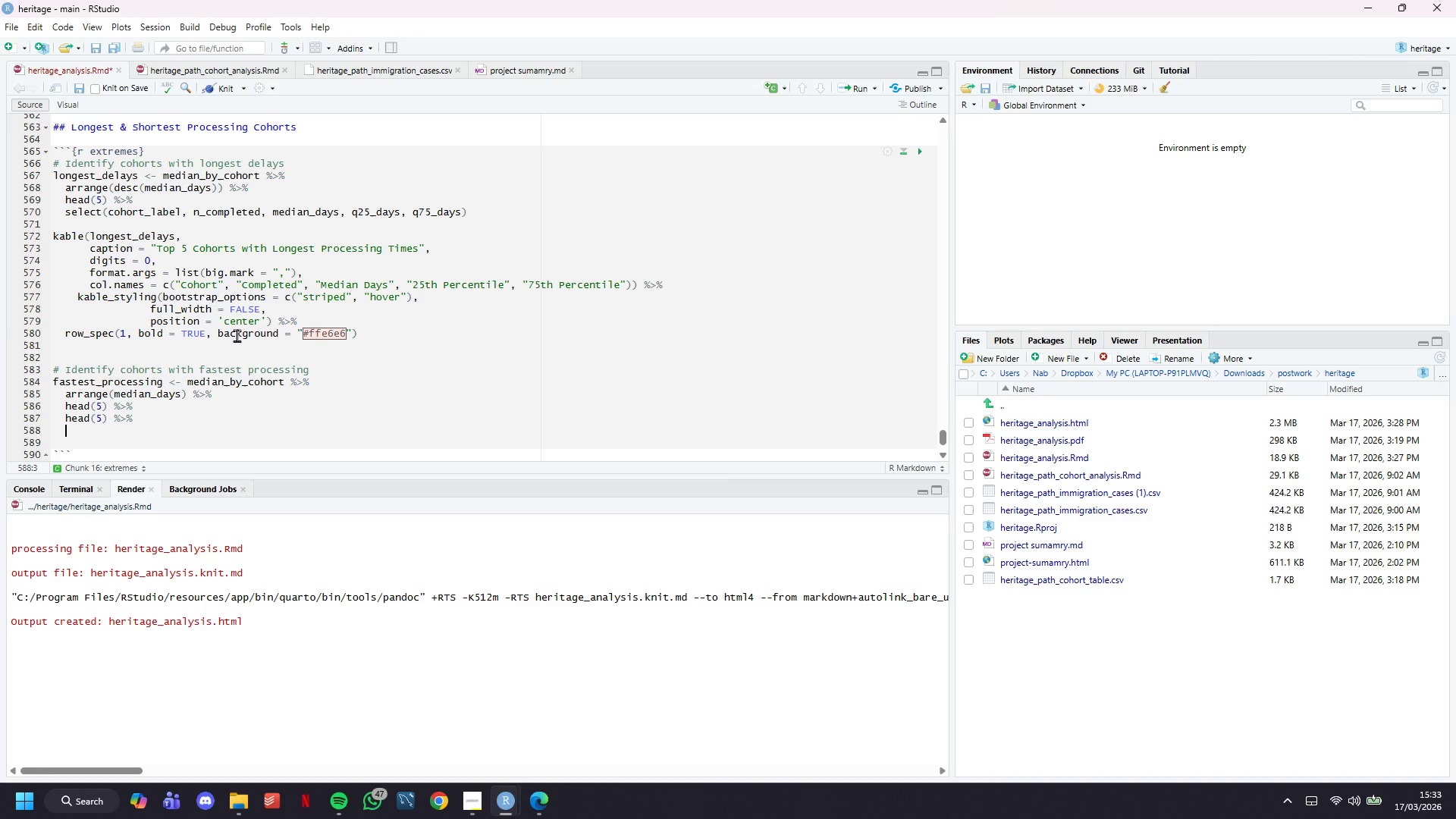 
key(Enter)
 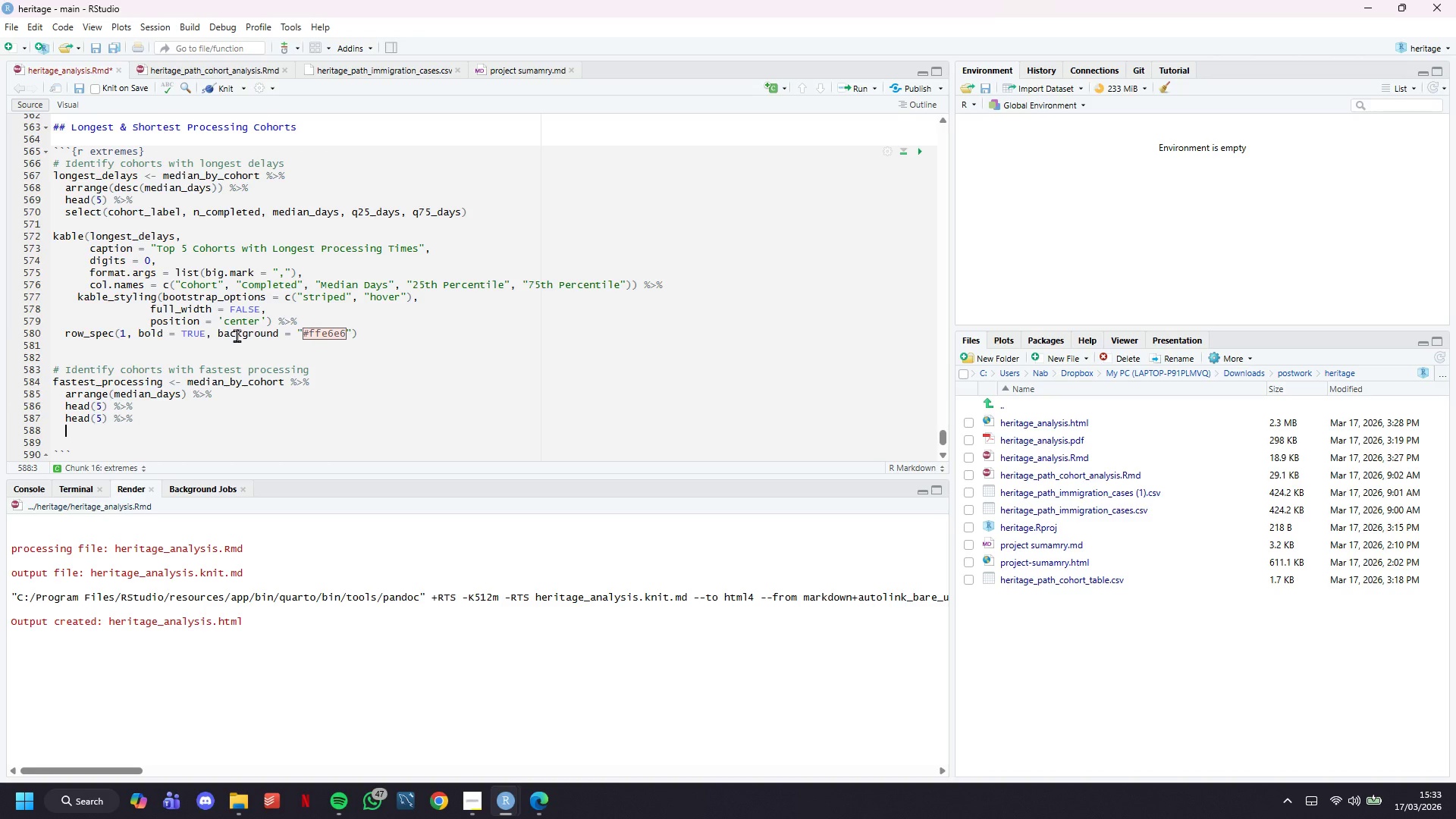 
key(Backspace)
 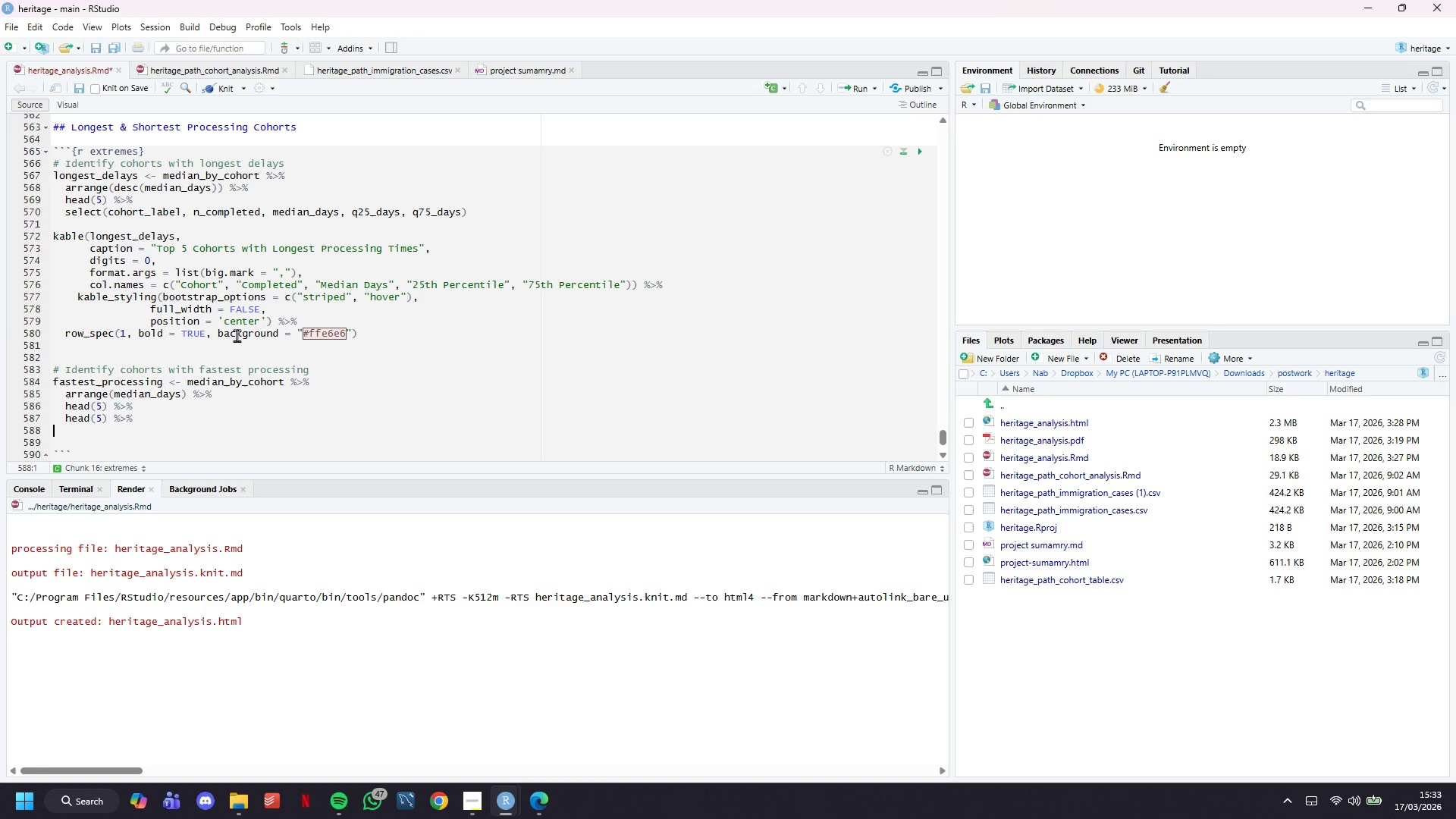 
key(Backspace)
 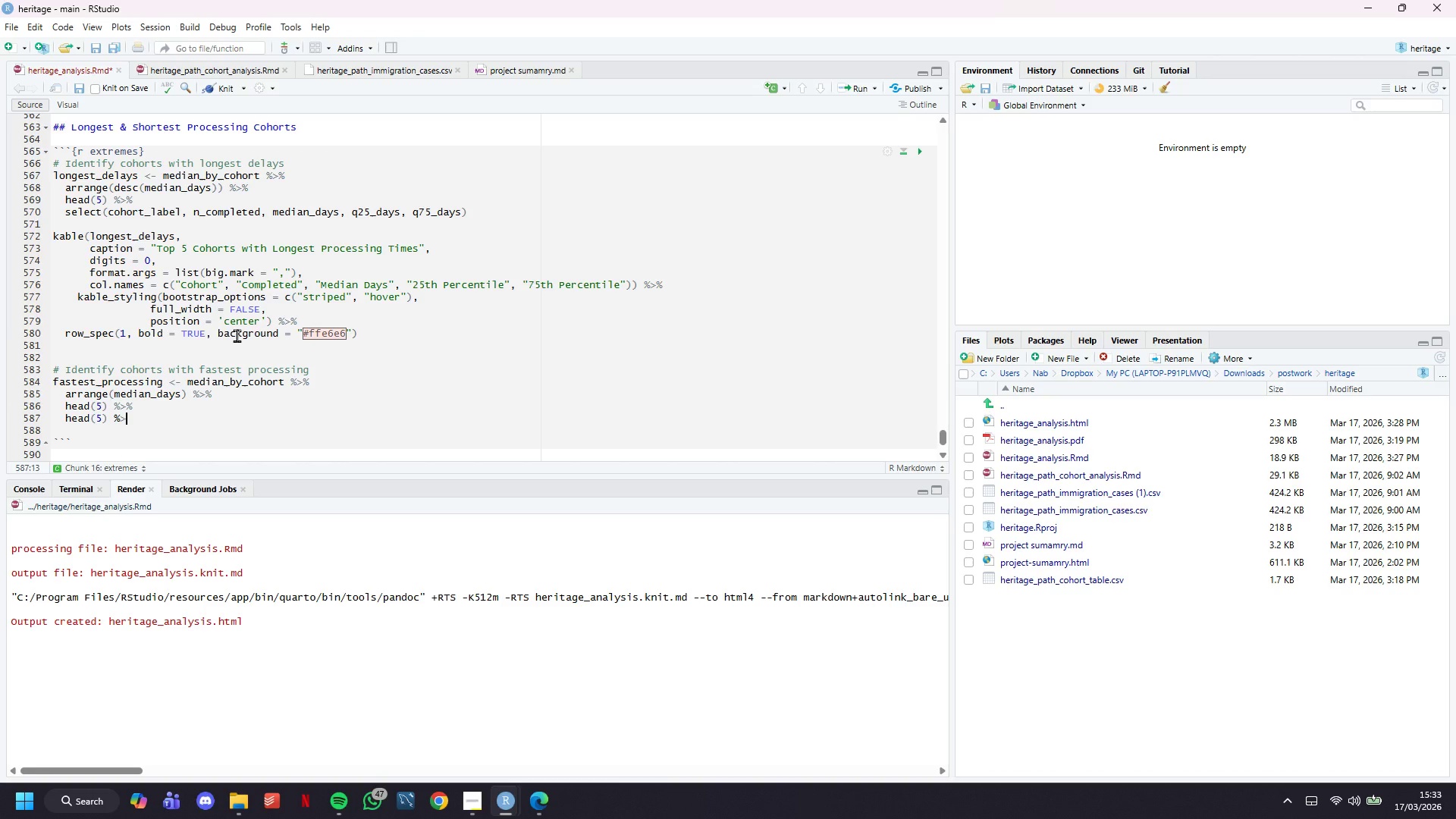 
hold_key(key=Backspace, duration=0.73)
 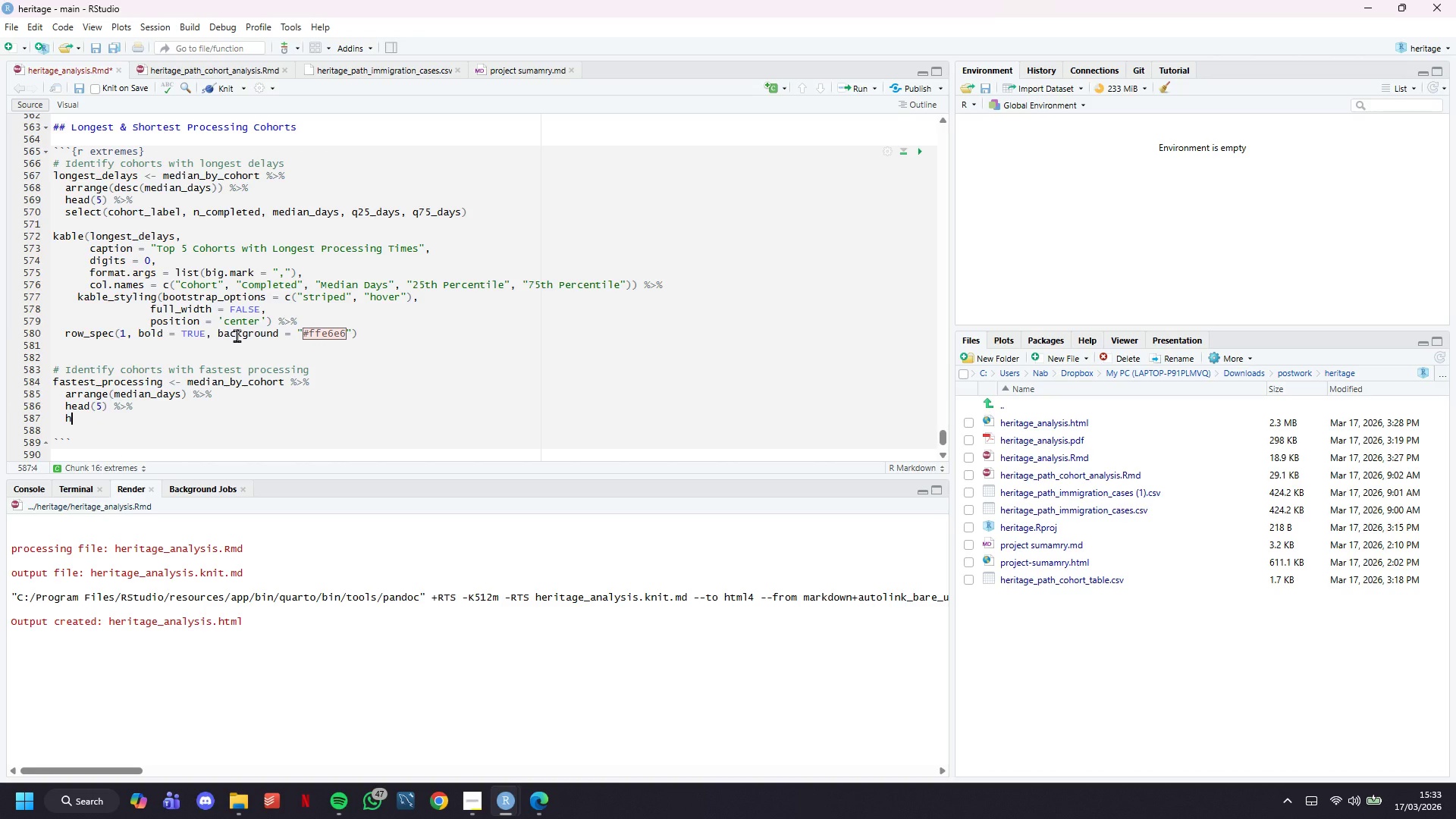 
key(Backspace)
 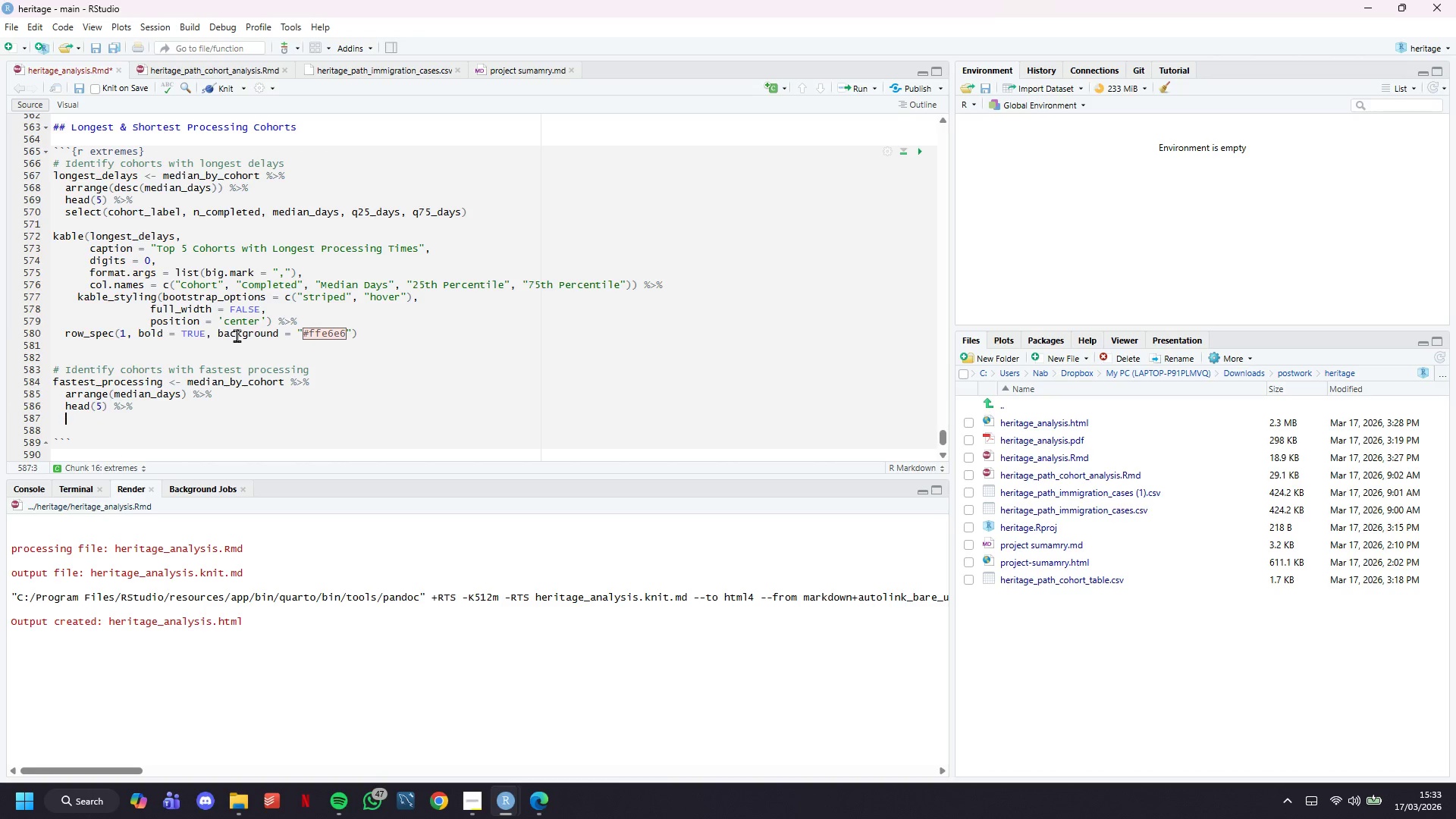 
key(Backspace)
 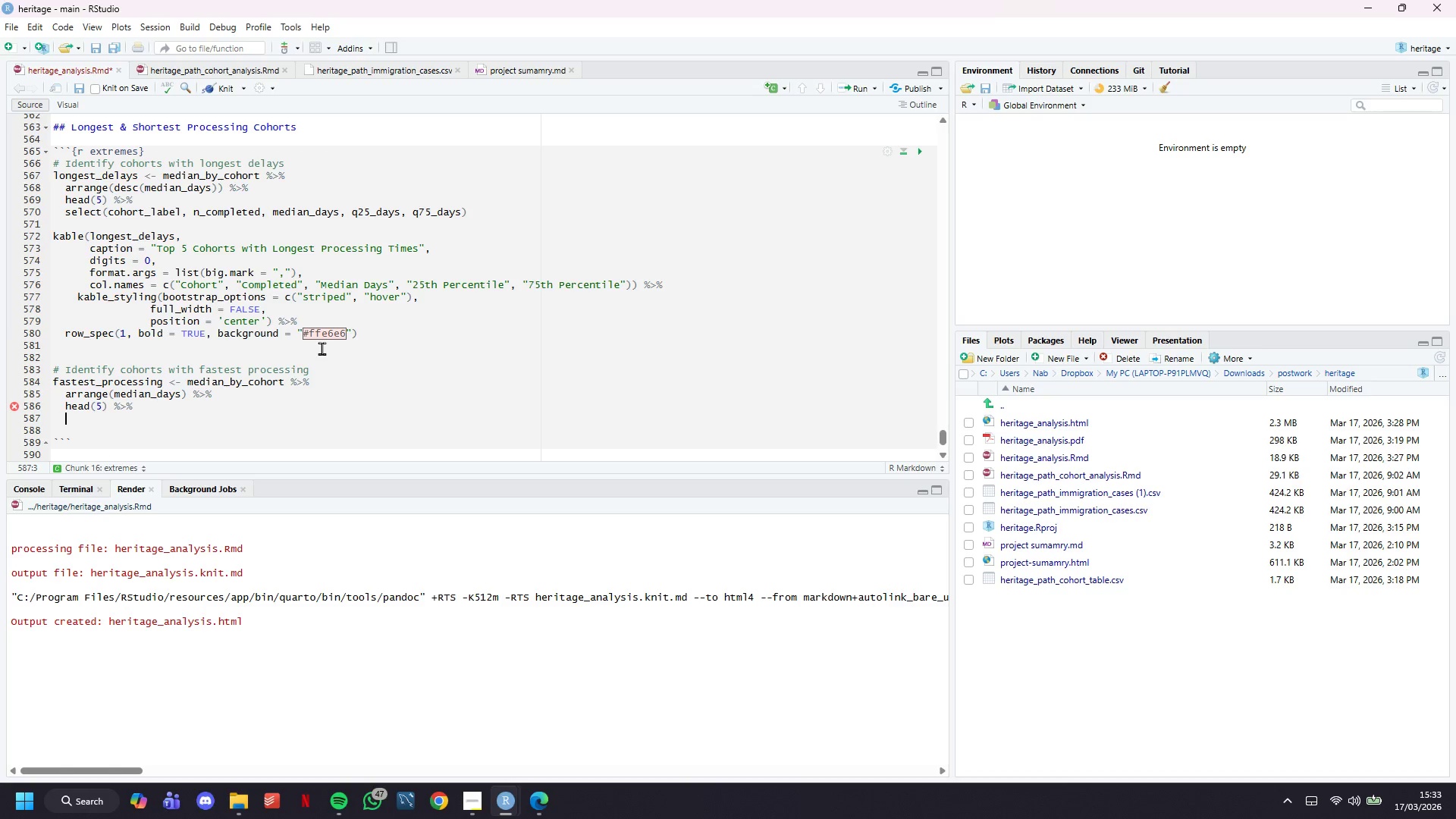 
wait(5.61)
 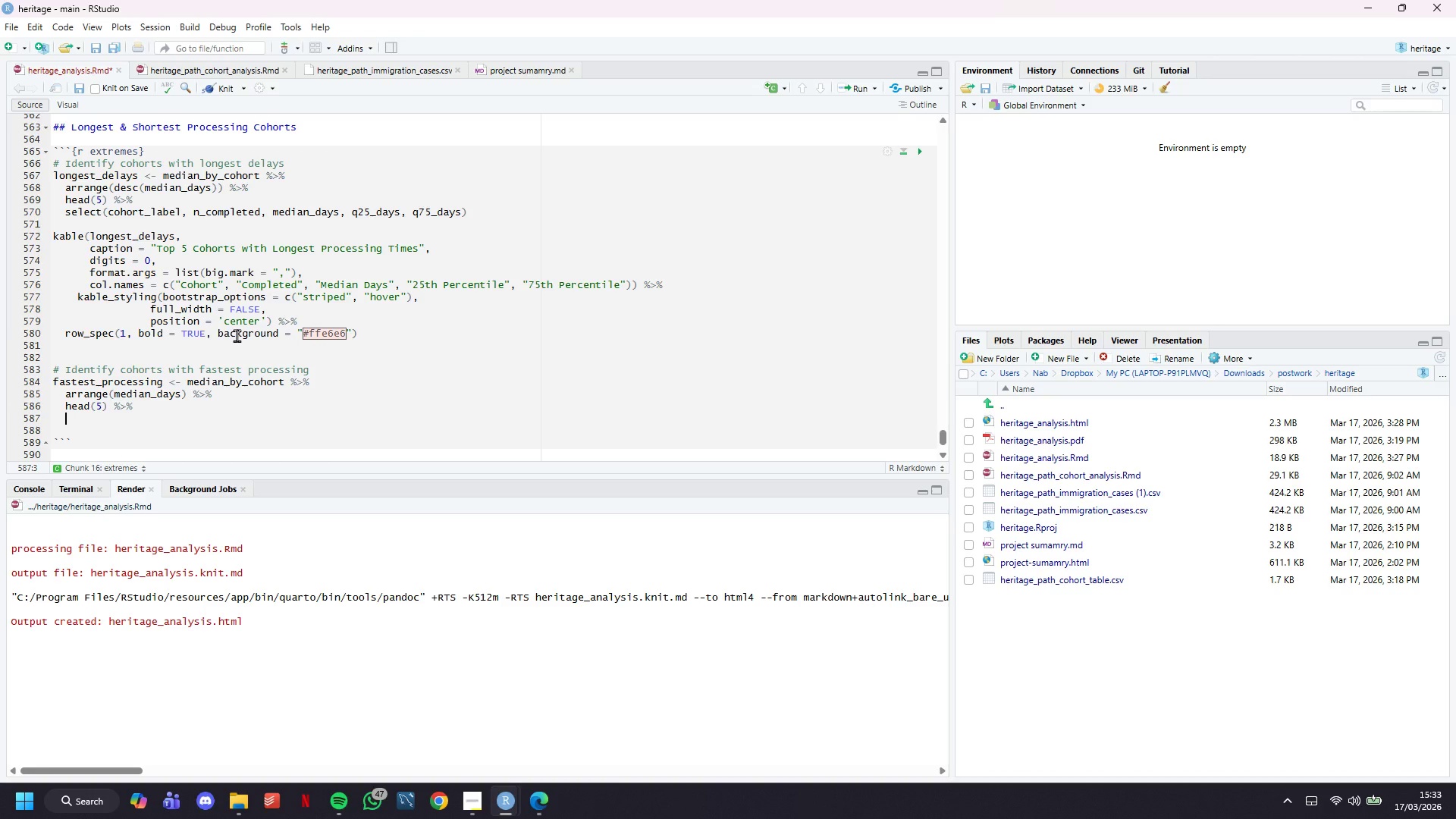 
type(select(cohort_label, n_completed, median_daysm)
key(Backspace)
type(, q25_days, q75_days)
 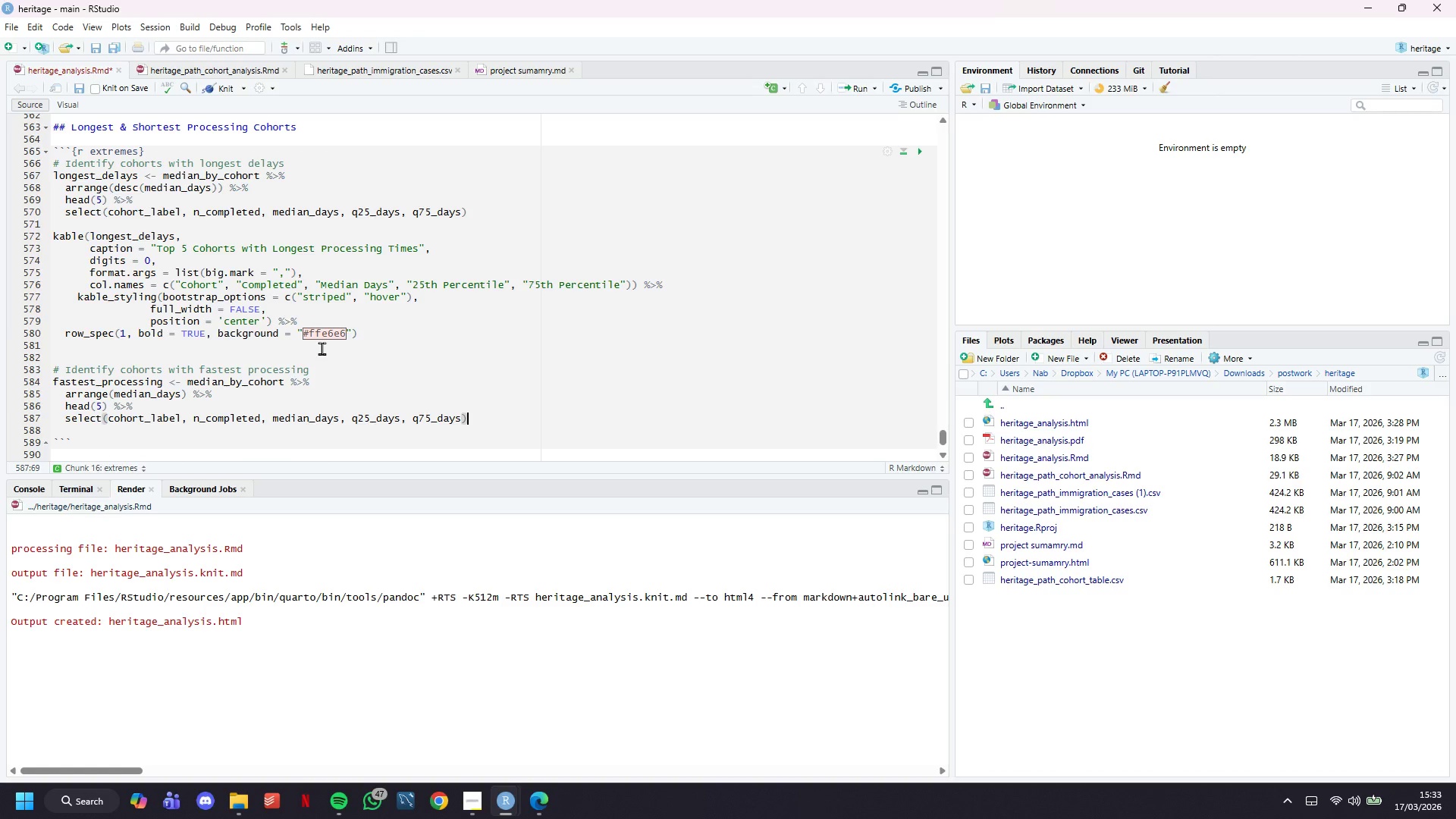 
 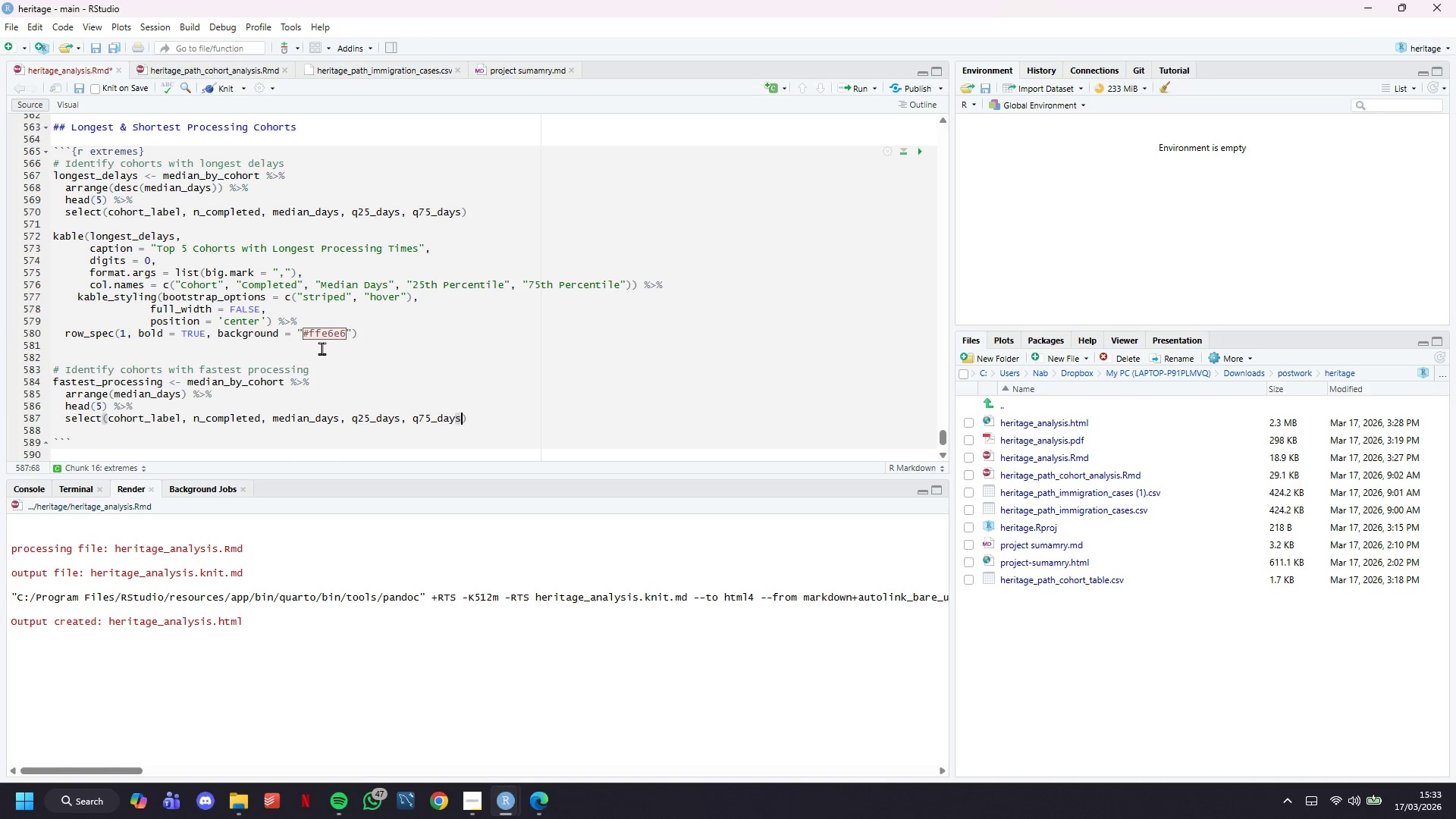 
key(ArrowRight)
 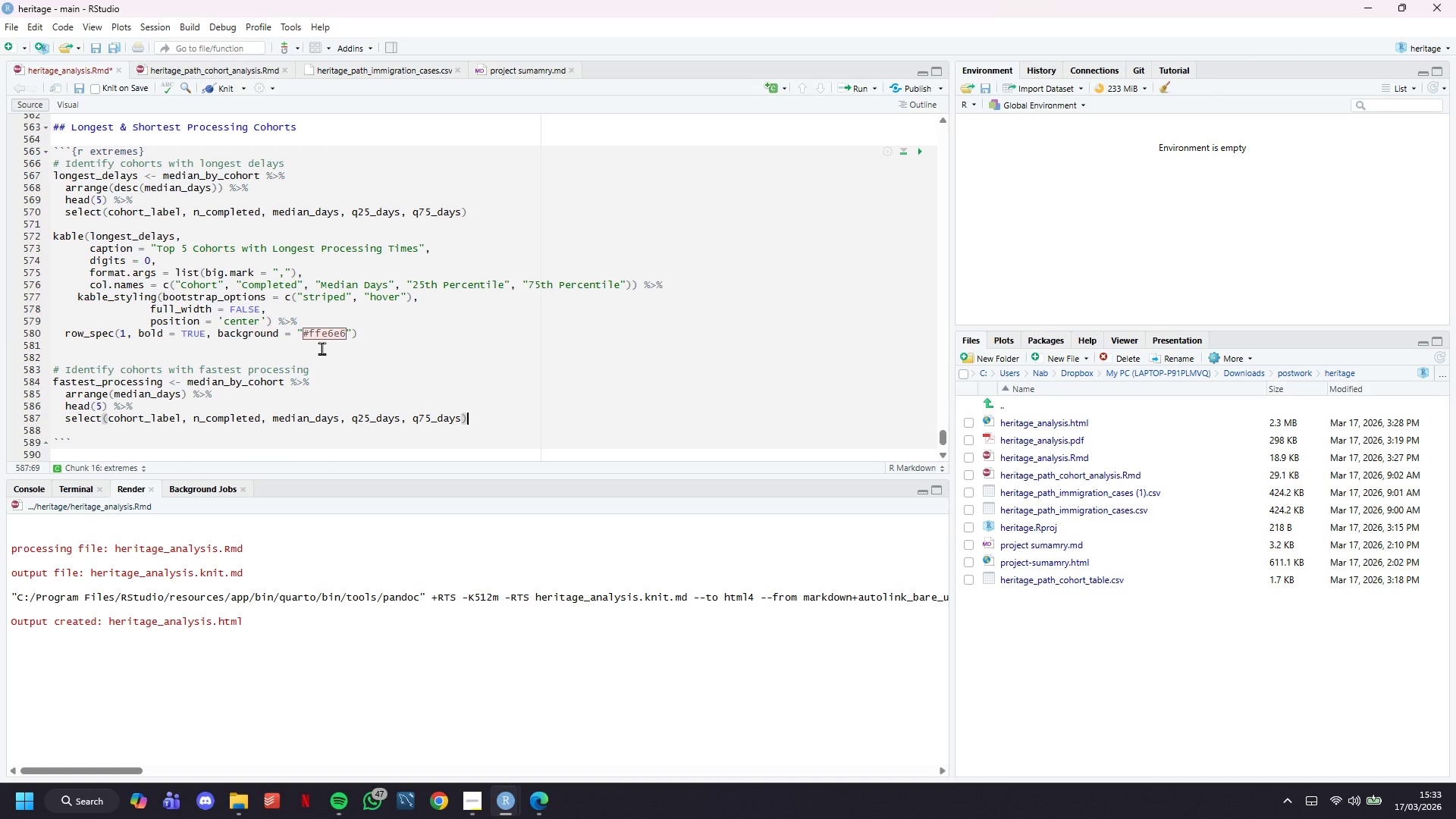 
key(Control+S)
 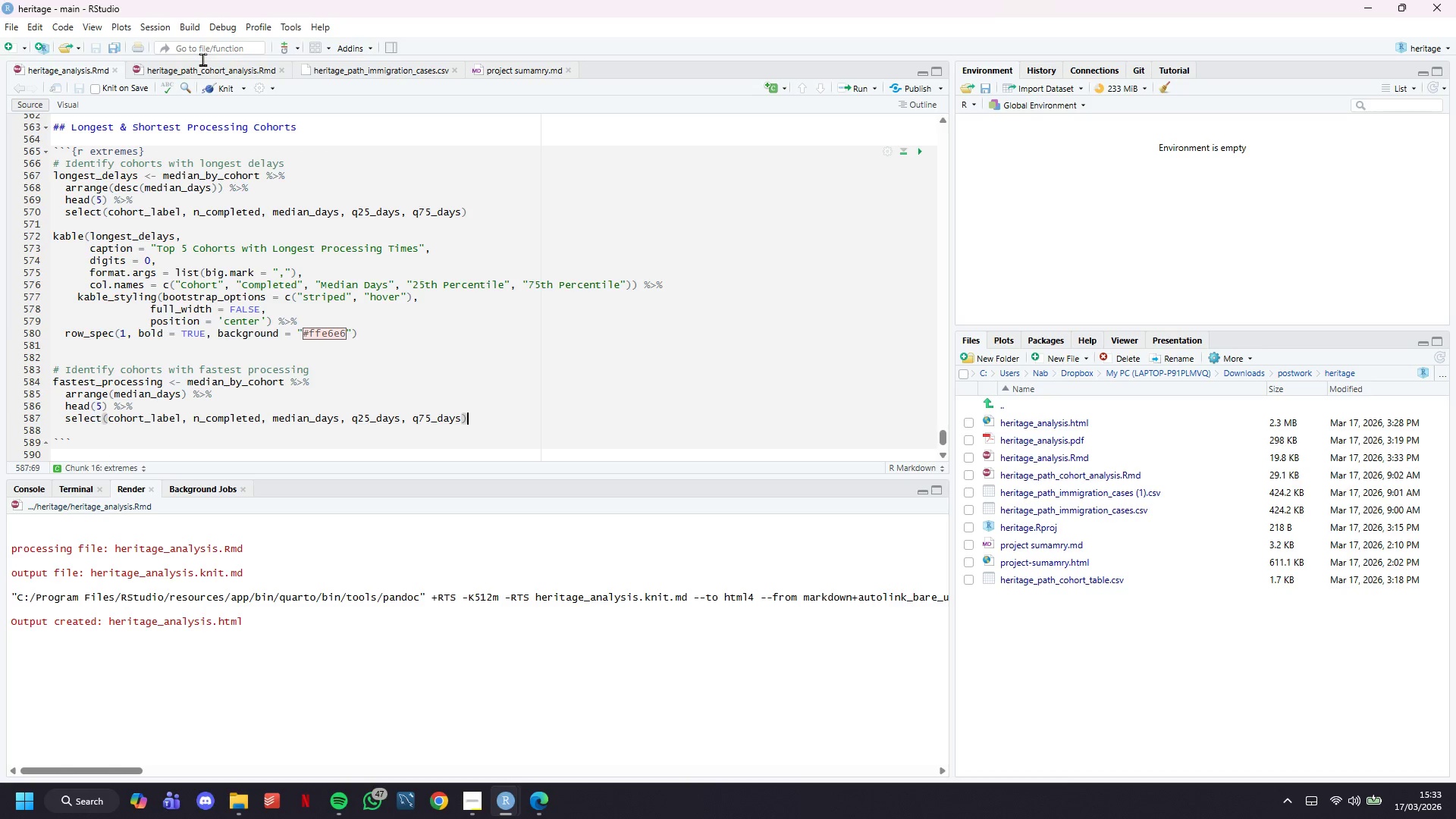 
left_click([226, 90])
 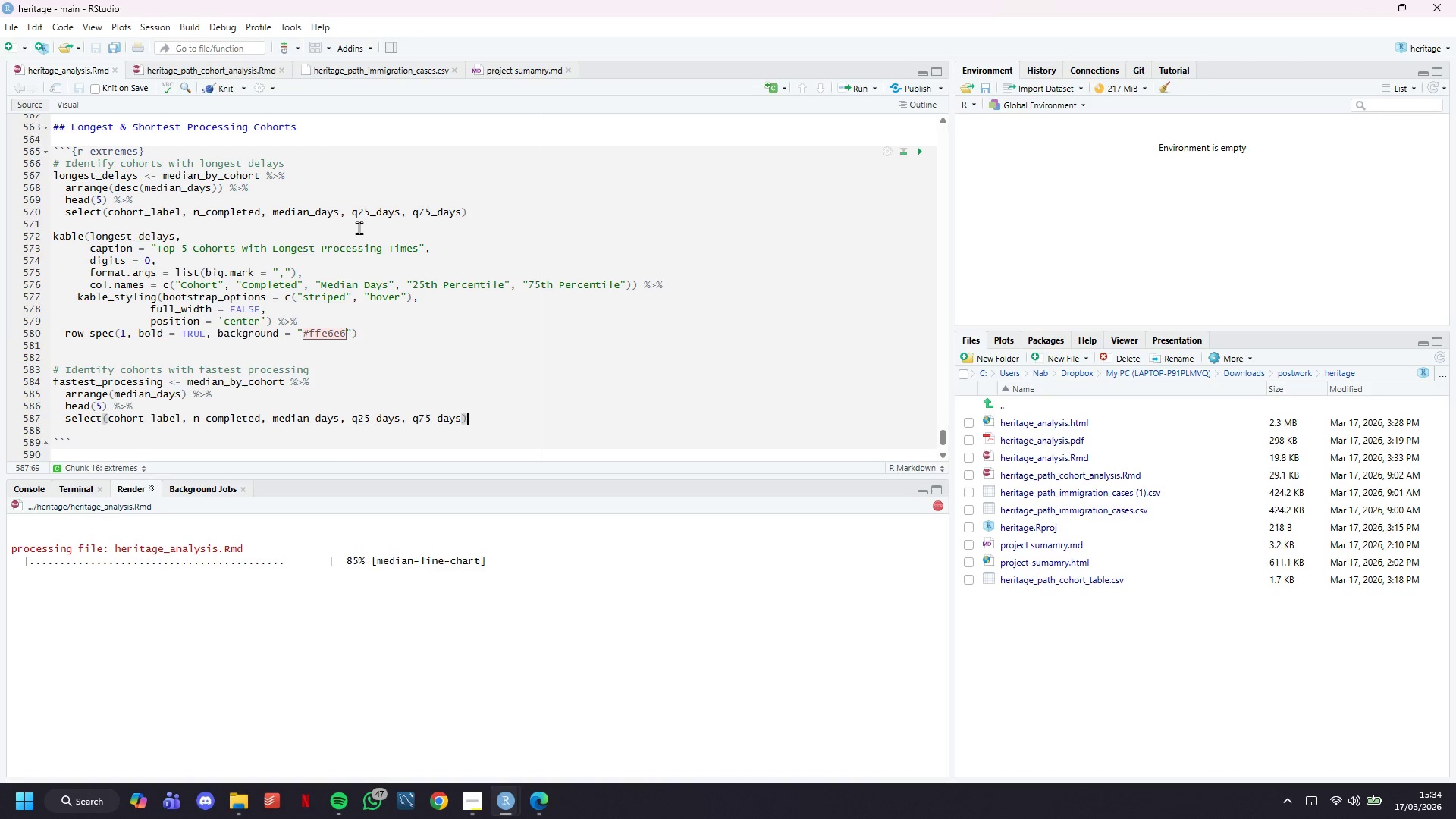 
wait(19.42)
 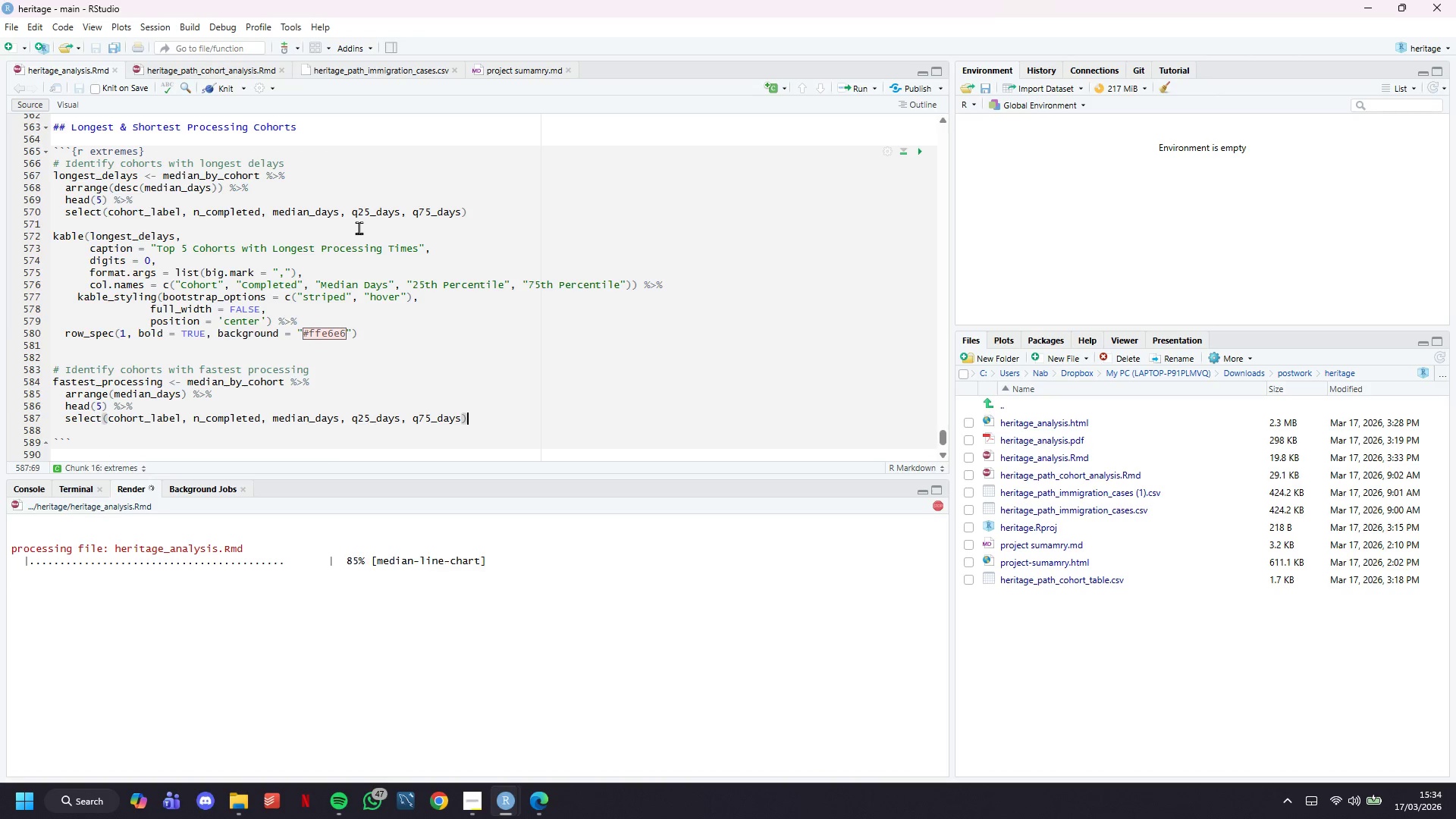 
mouse_move([497, 764])
 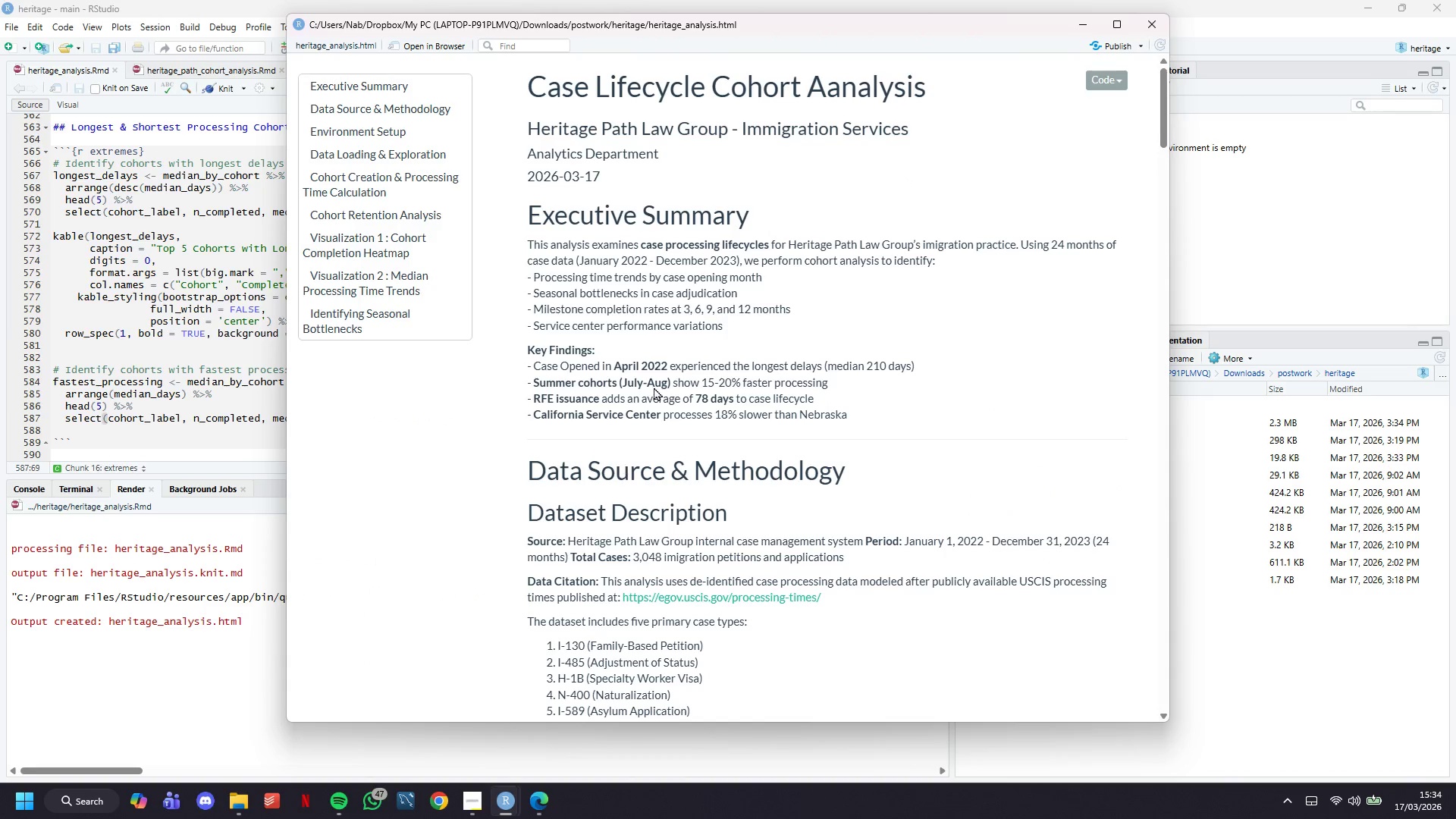 
wait(7.35)
 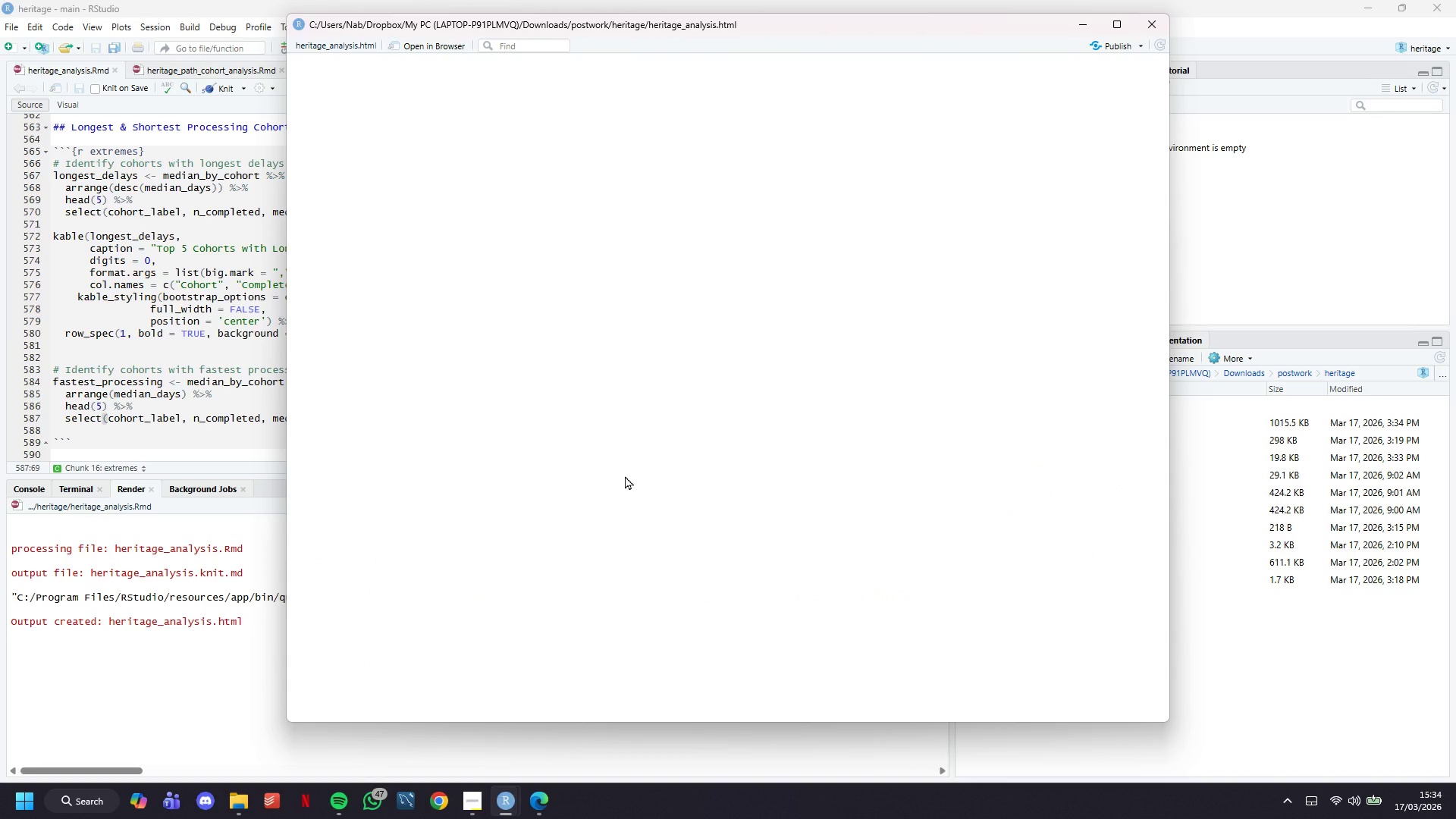 
scroll: coordinate [658, 281], scroll_direction: down, amount: 4.0
 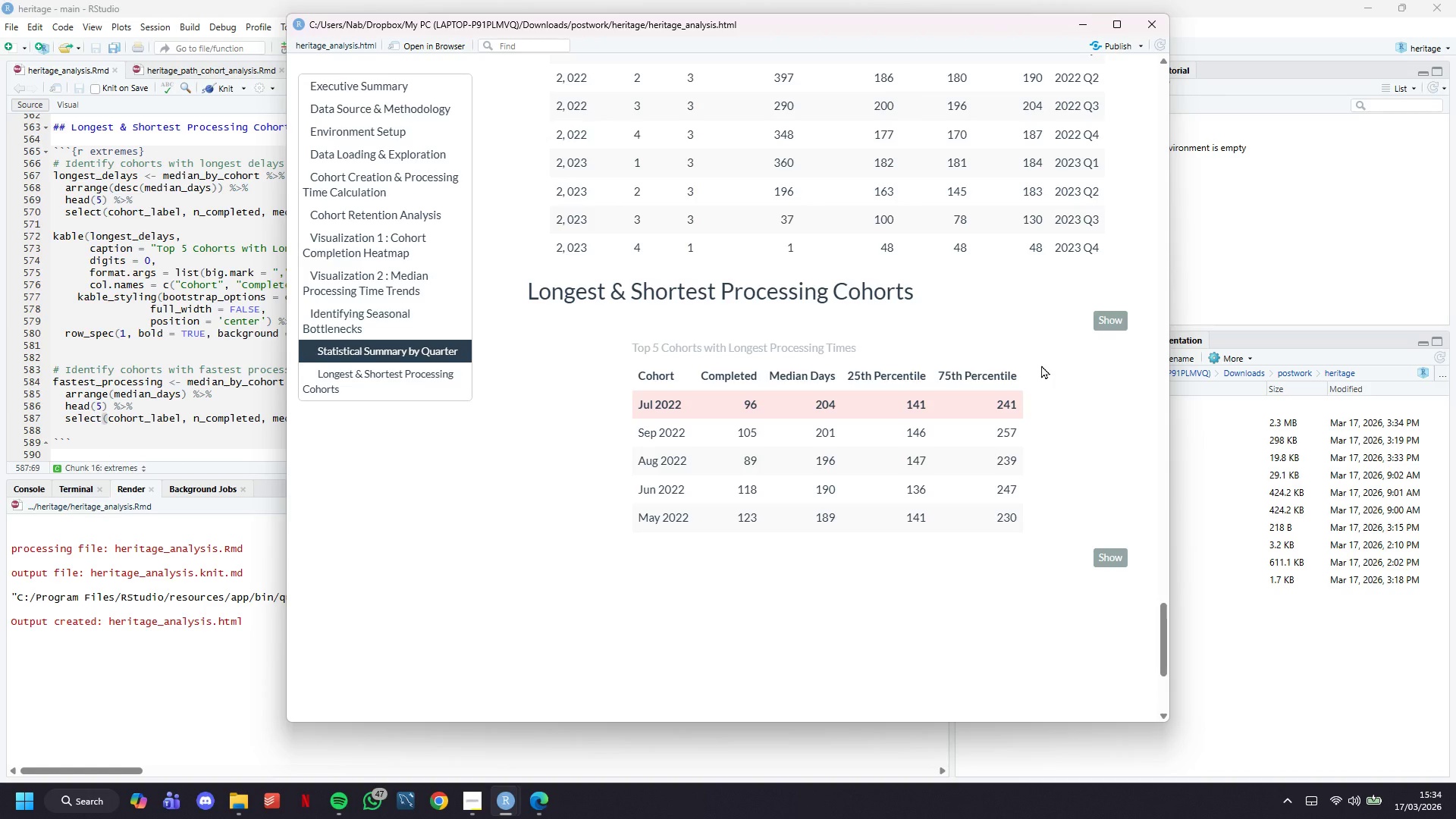 
left_click([1104, 322])
 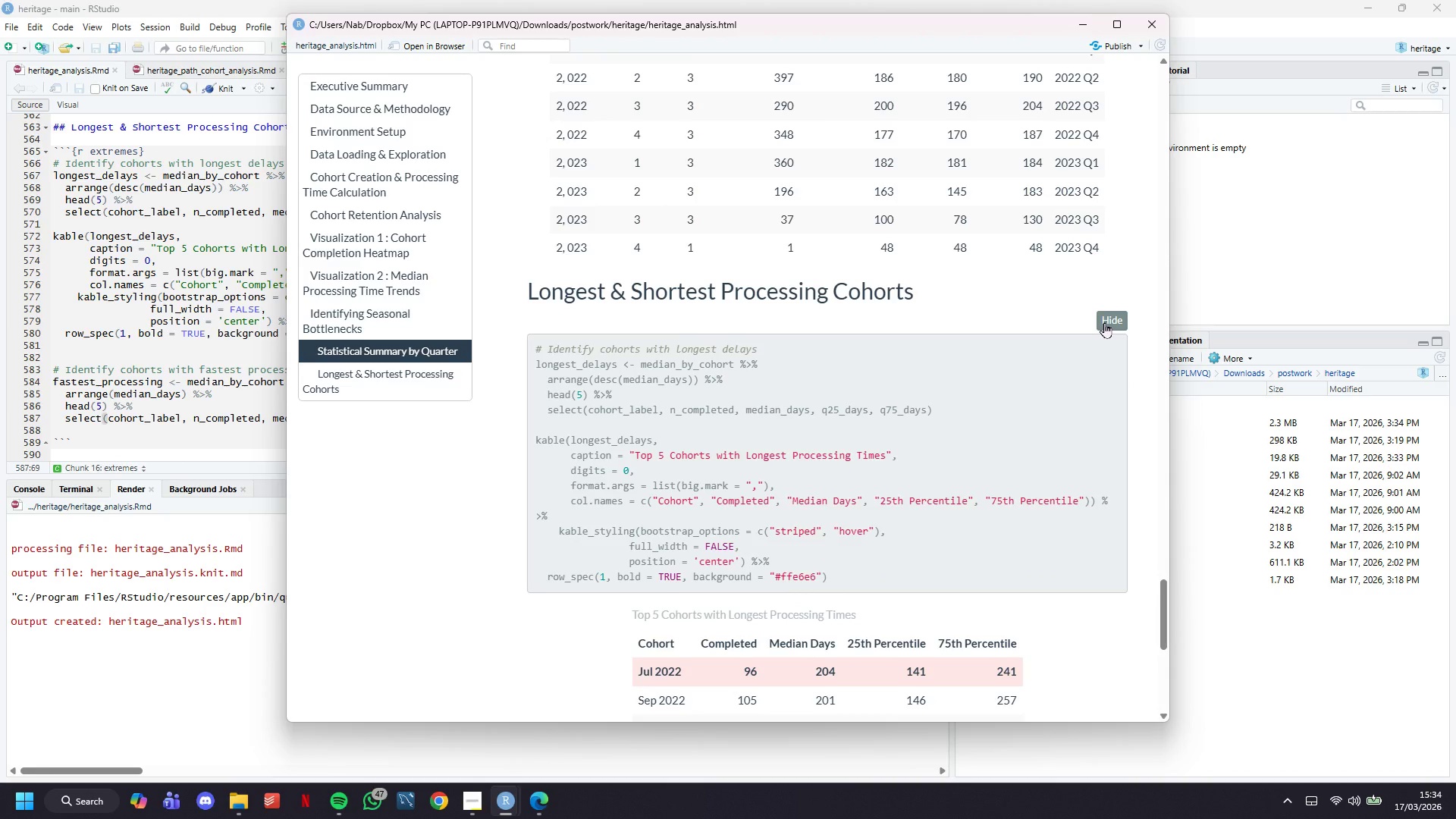 
scroll: coordinate [1104, 322], scroll_direction: up, amount: 8.0
 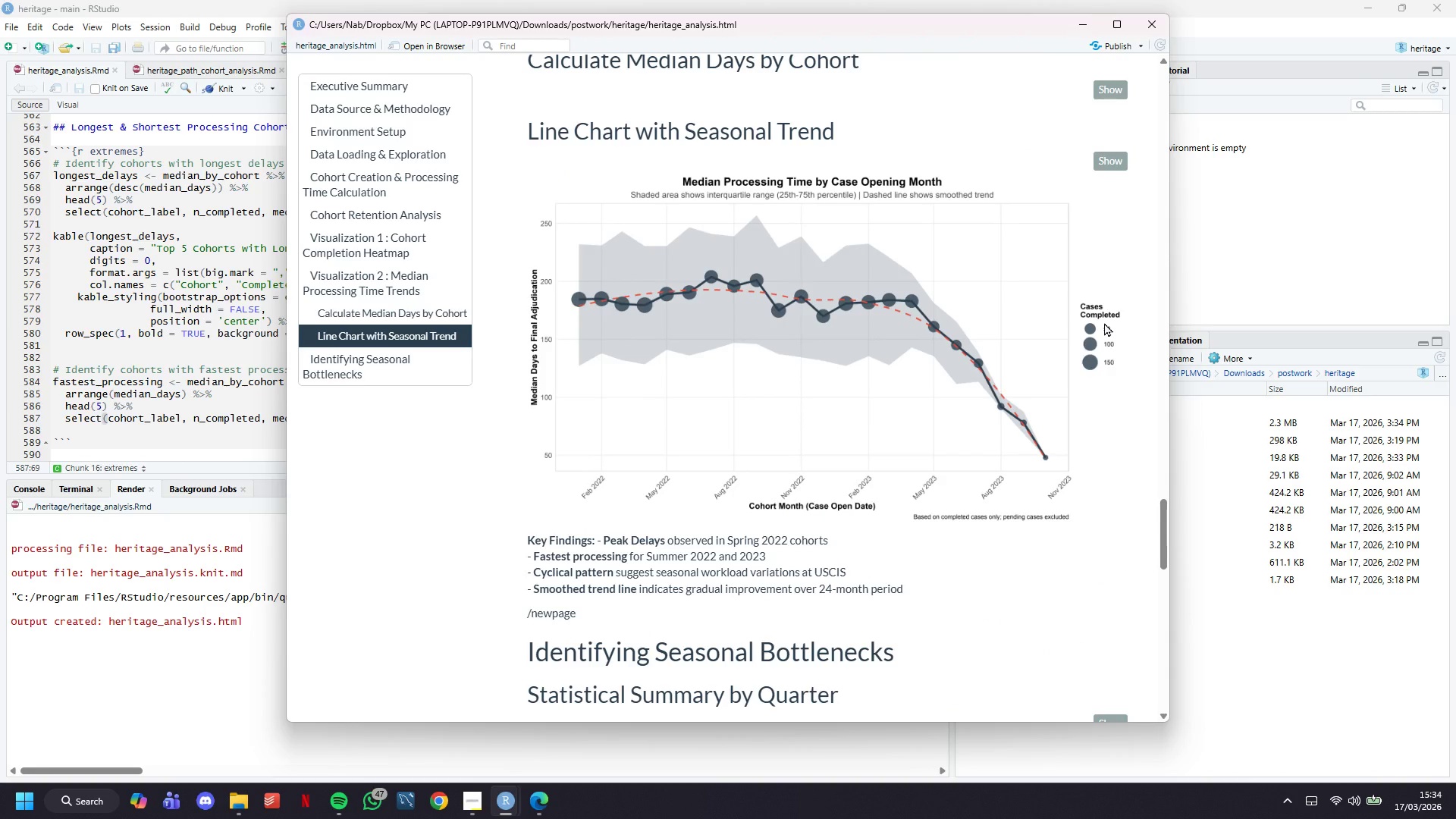 
wait(13.16)
 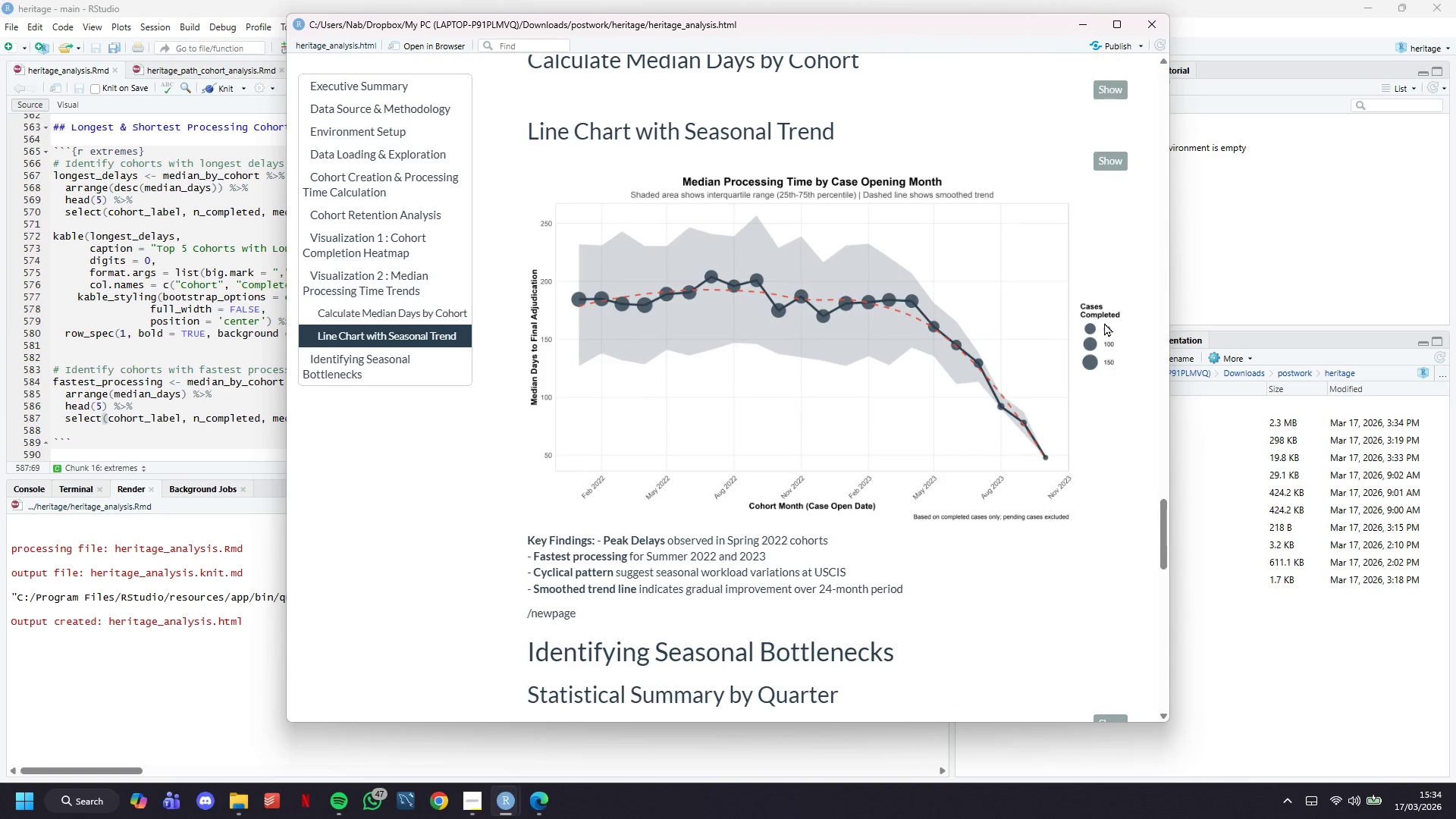 
left_click([1112, 20])
 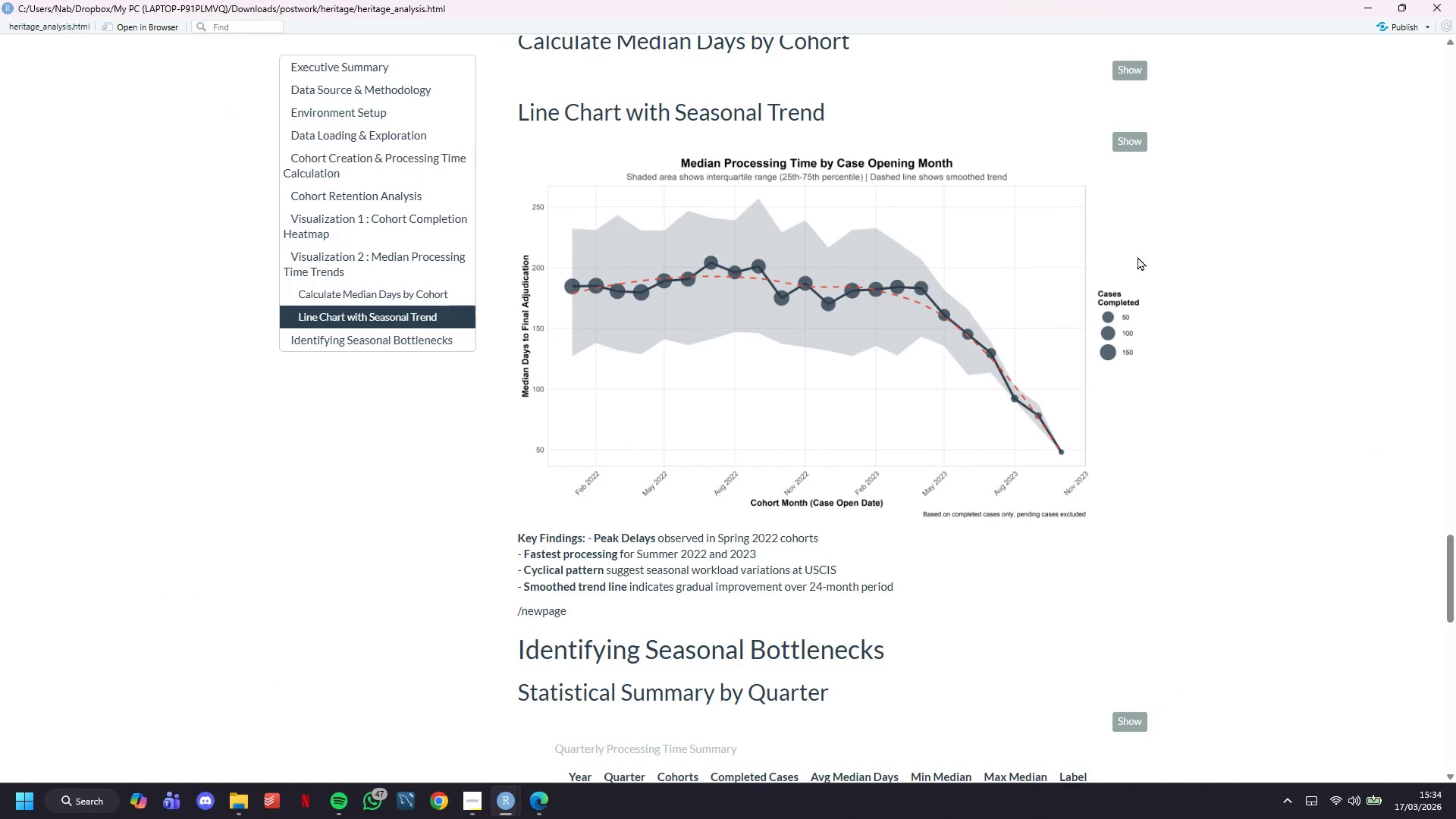 
hold_key(key=ControlLeft, duration=1.09)
hold_key(key=ShiftLeft, duration=0.69)
scroll: coordinate [1138, 256], scroll_direction: up, amount: 6.0
 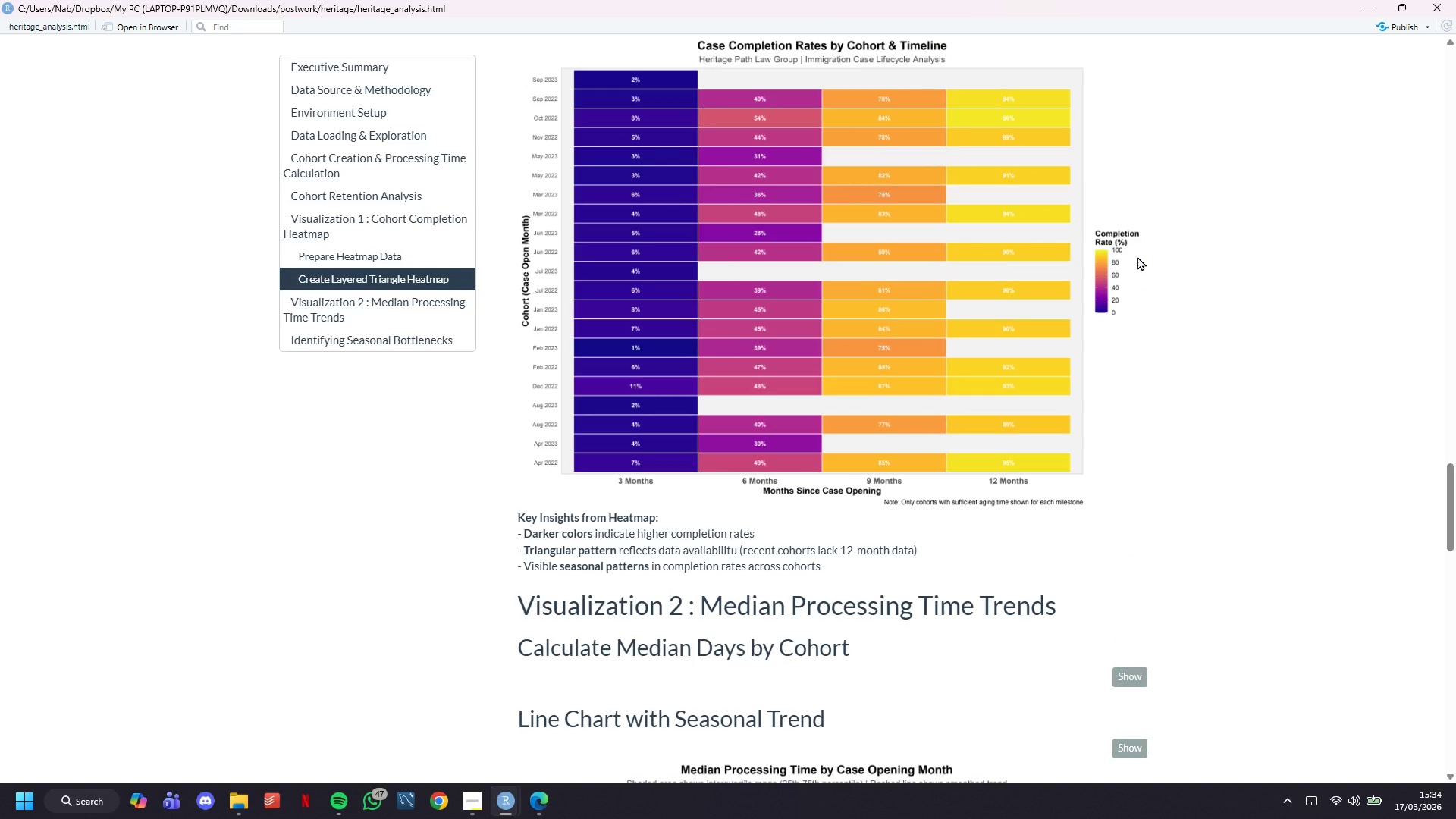 
left_click([1360, 0])
 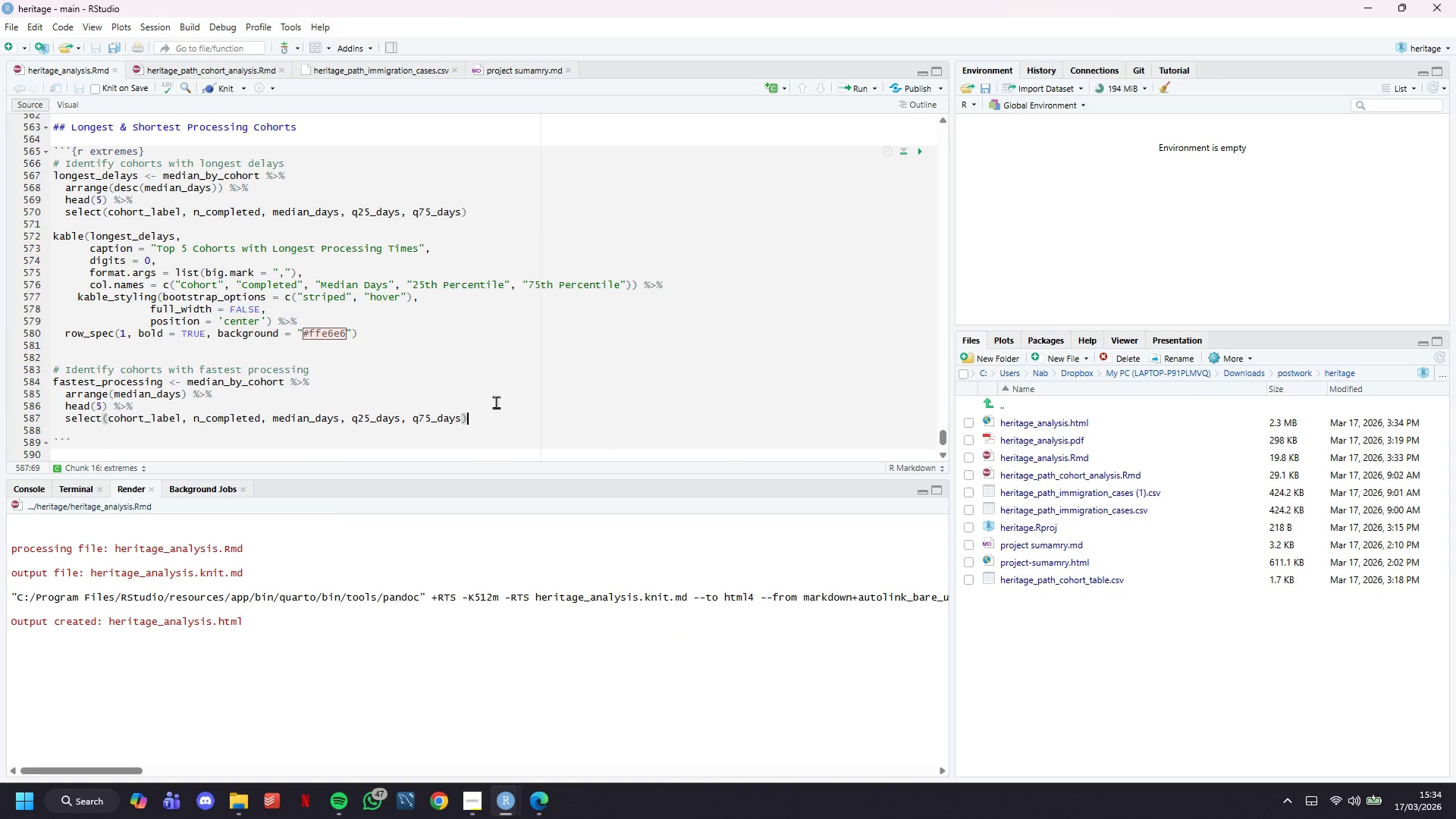 
scroll: coordinate [484, 337], scroll_direction: down, amount: 6.0
 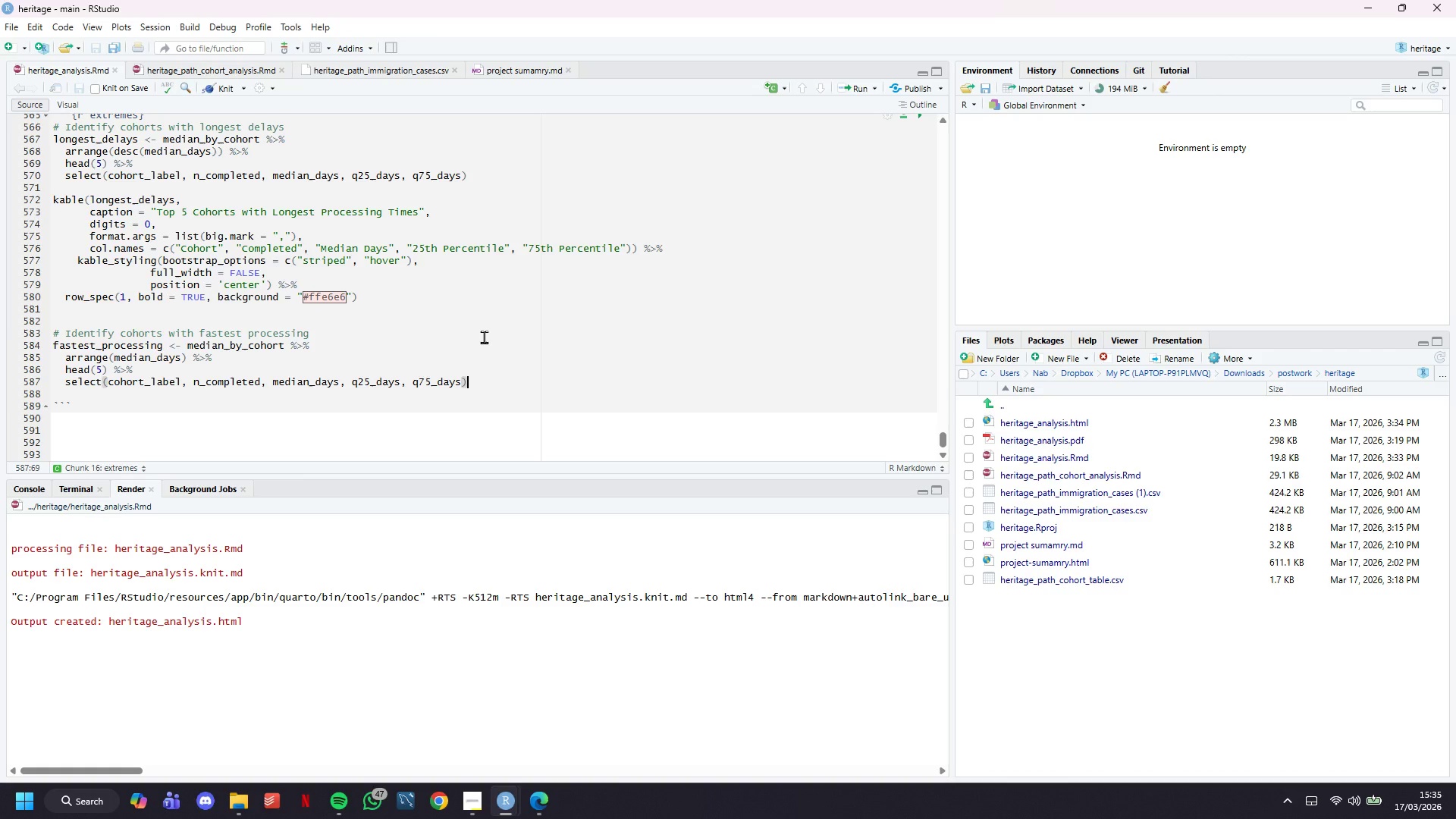 
key(Enter)
 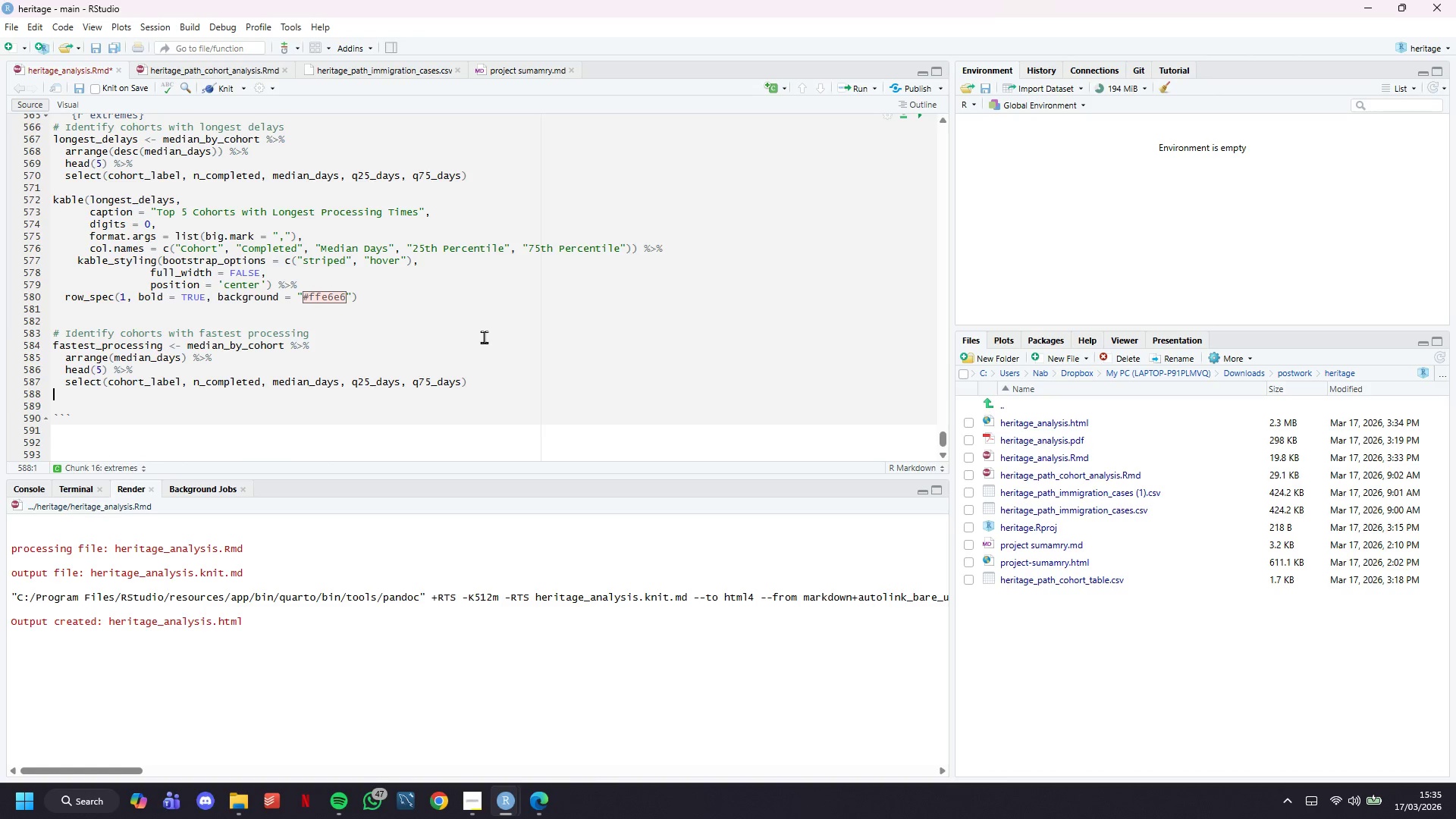 
key(Enter)
 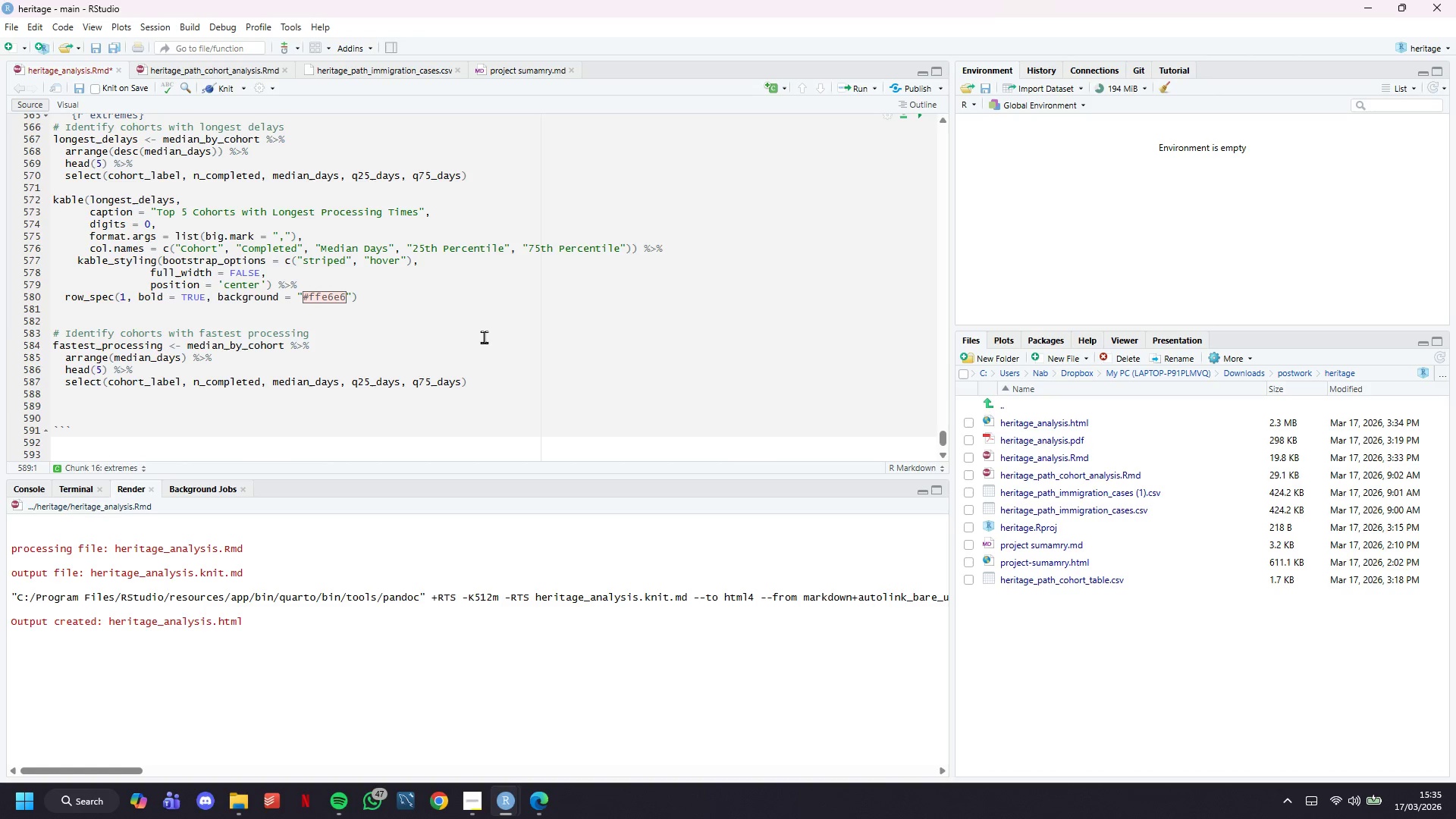 
type(kable(fastest_)
key(Tab)
type(,)
 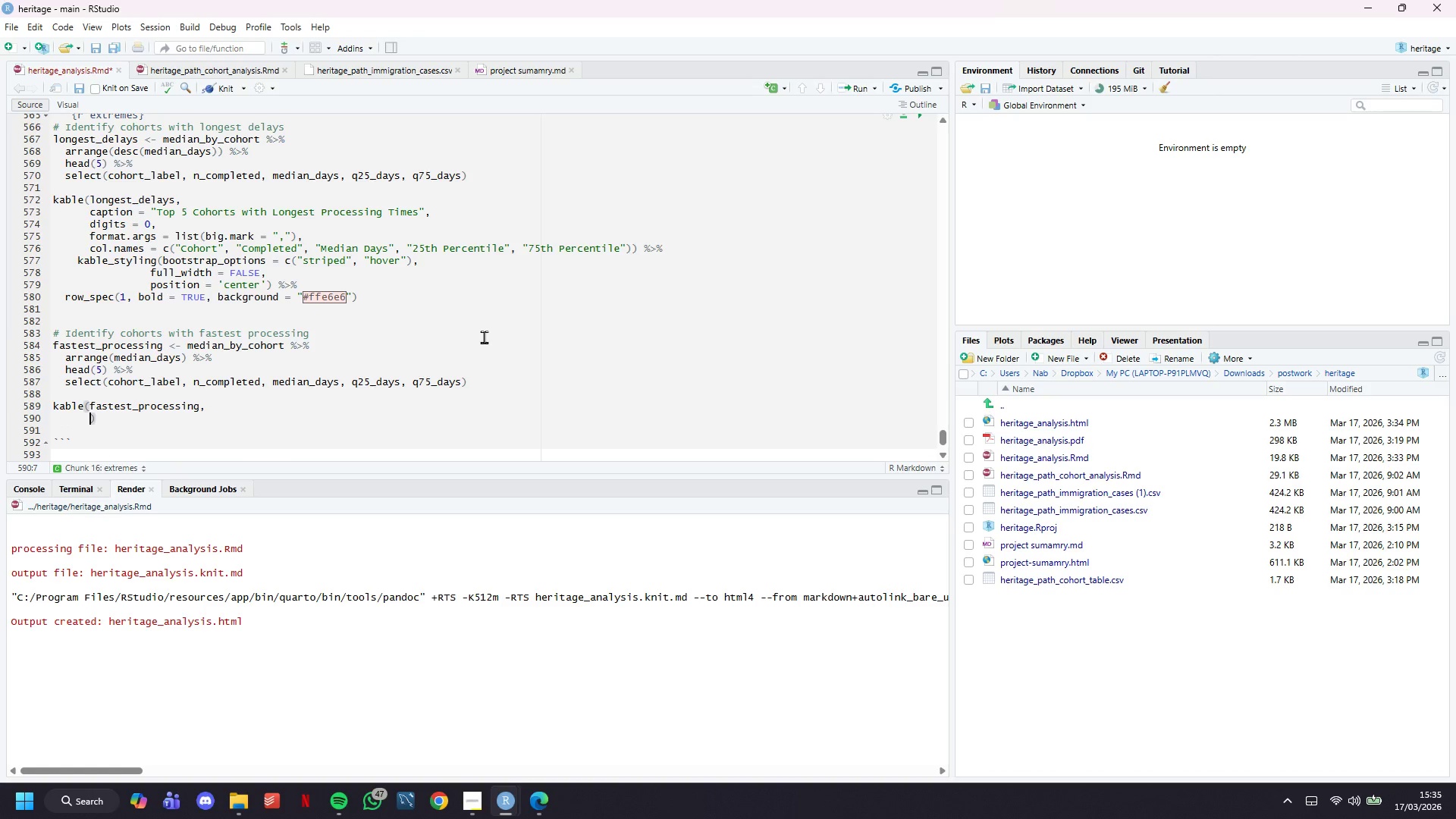 
 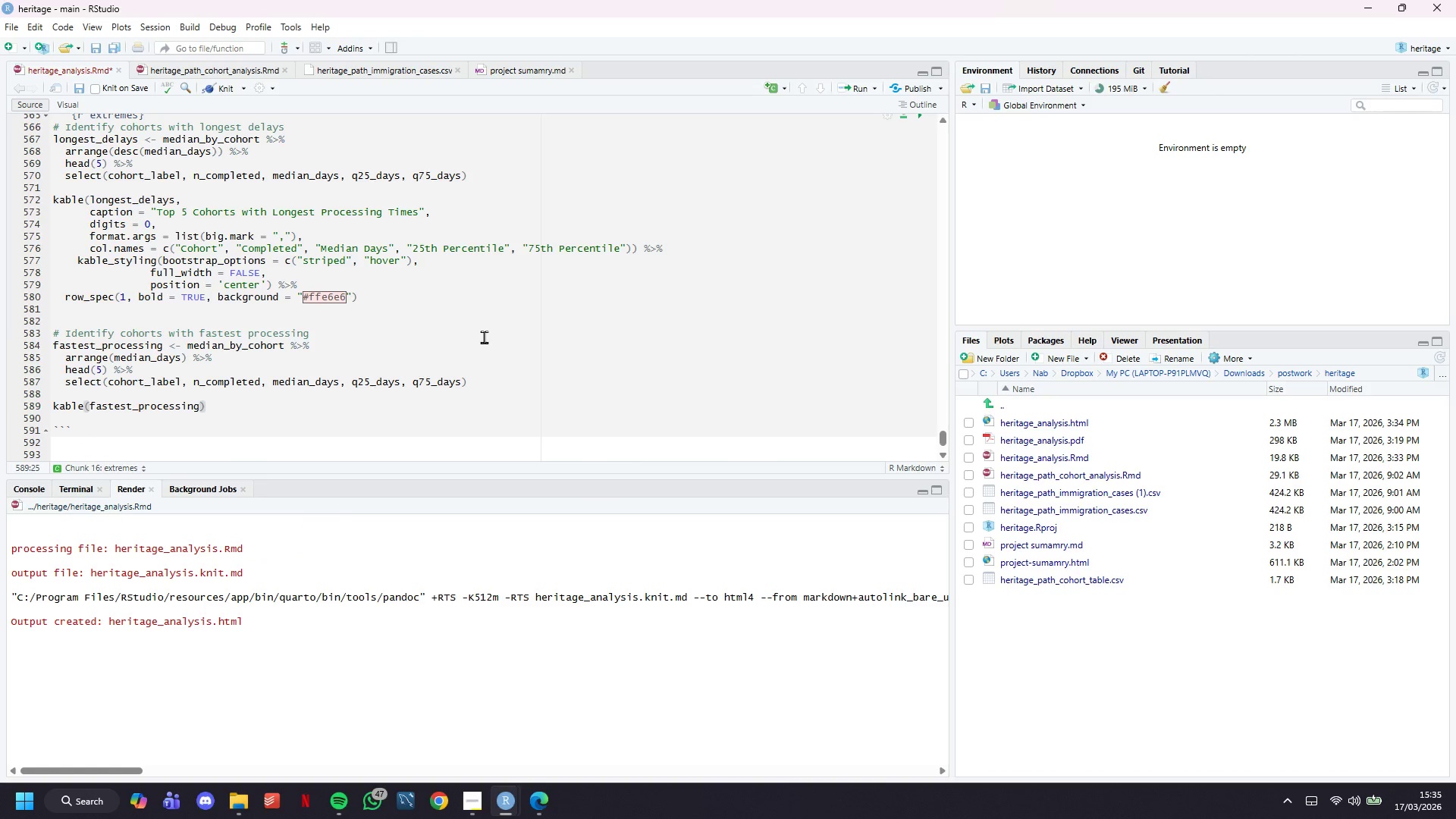 
key(Enter)
 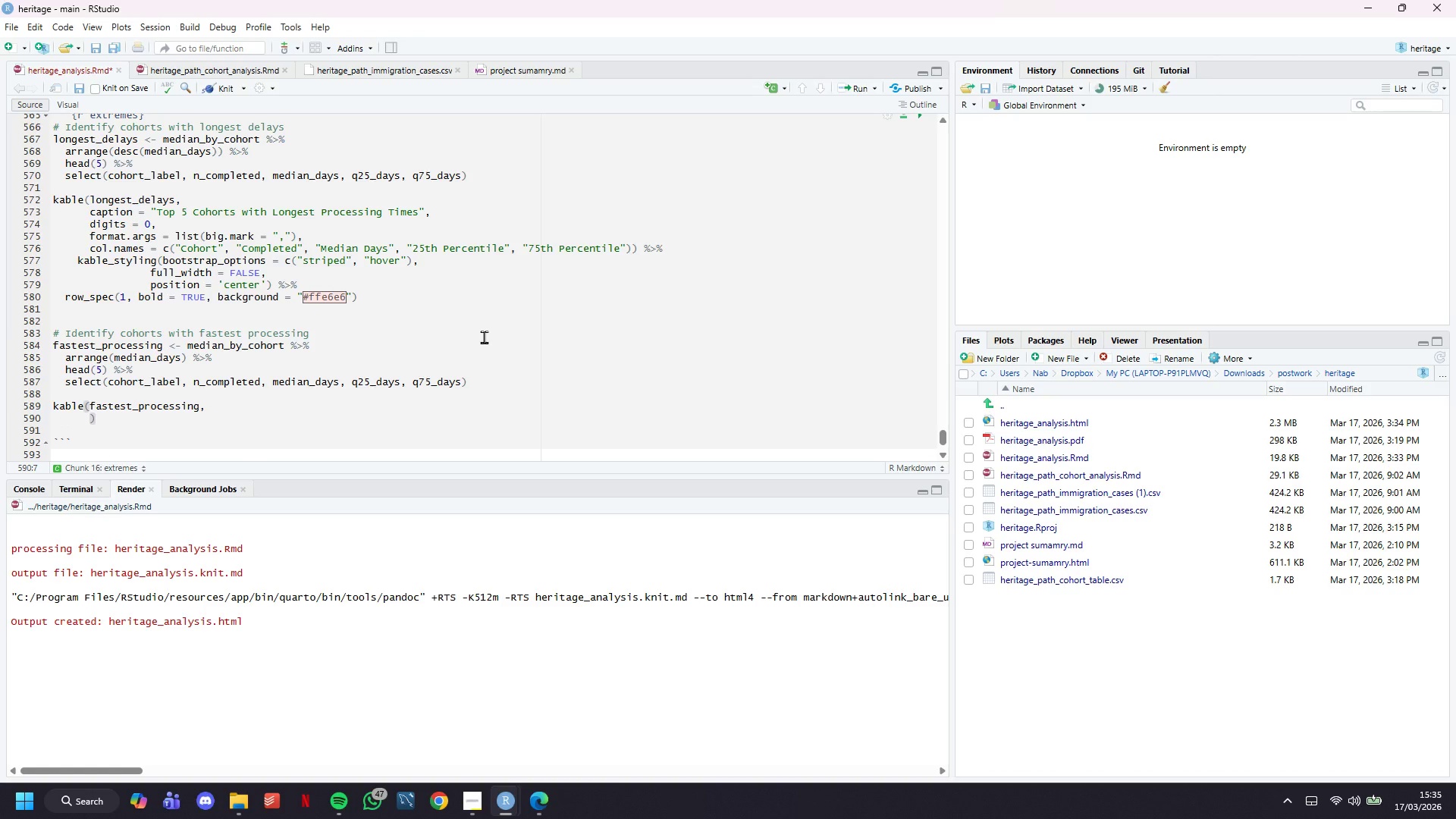 
type(caption )
 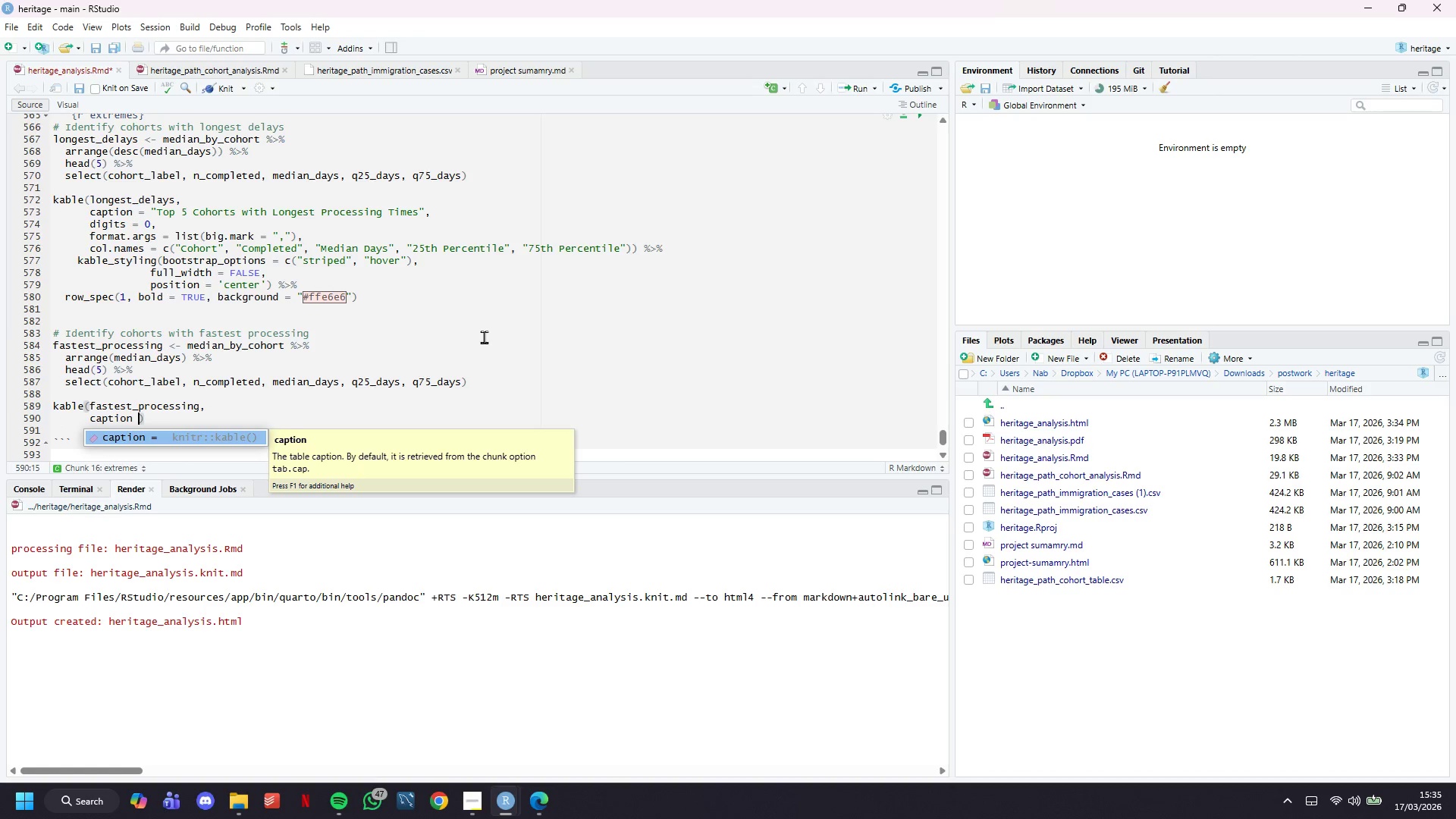 
type(= "Top 5 Cohorts with Fastest Processing Times)
 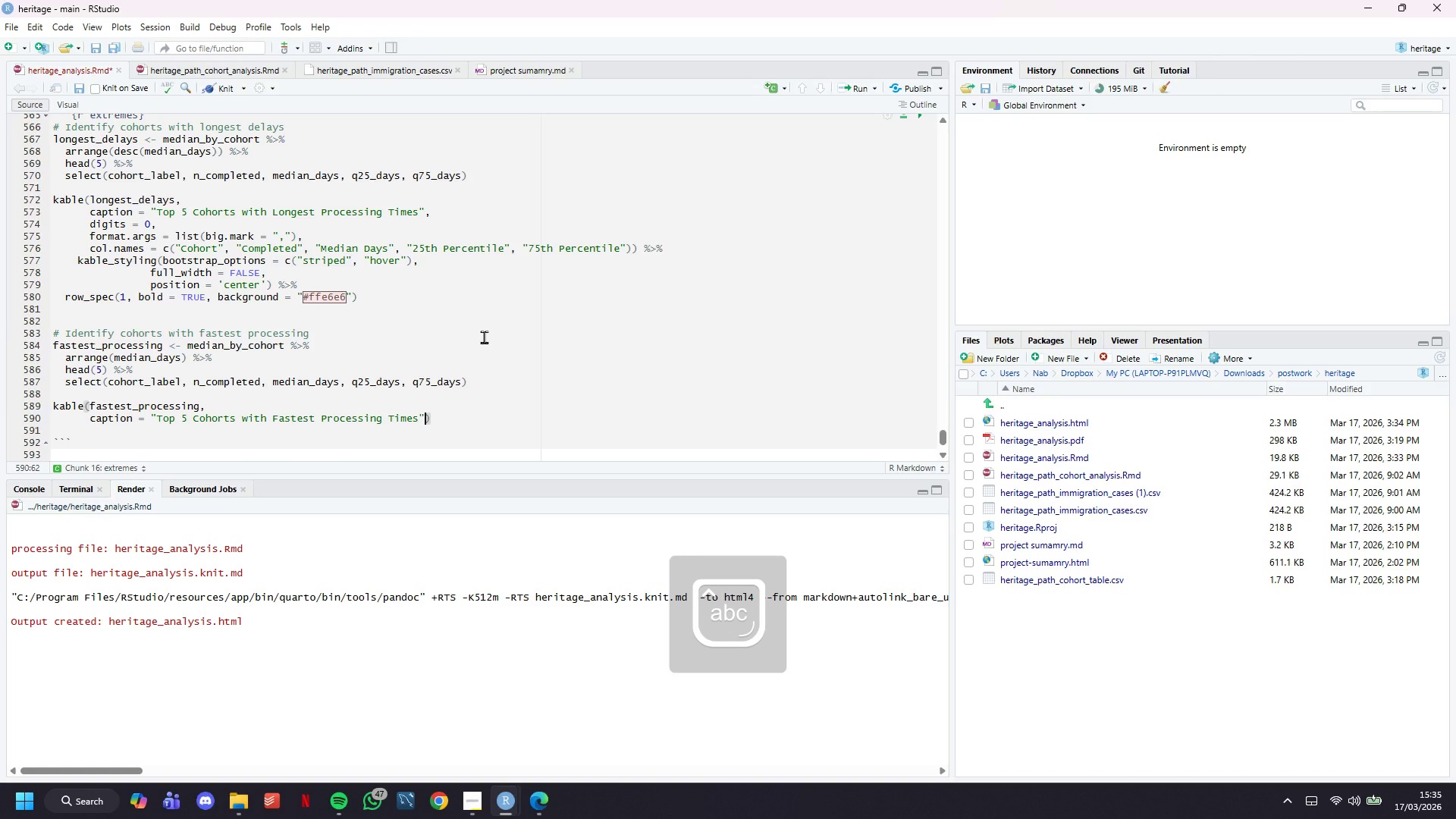 
 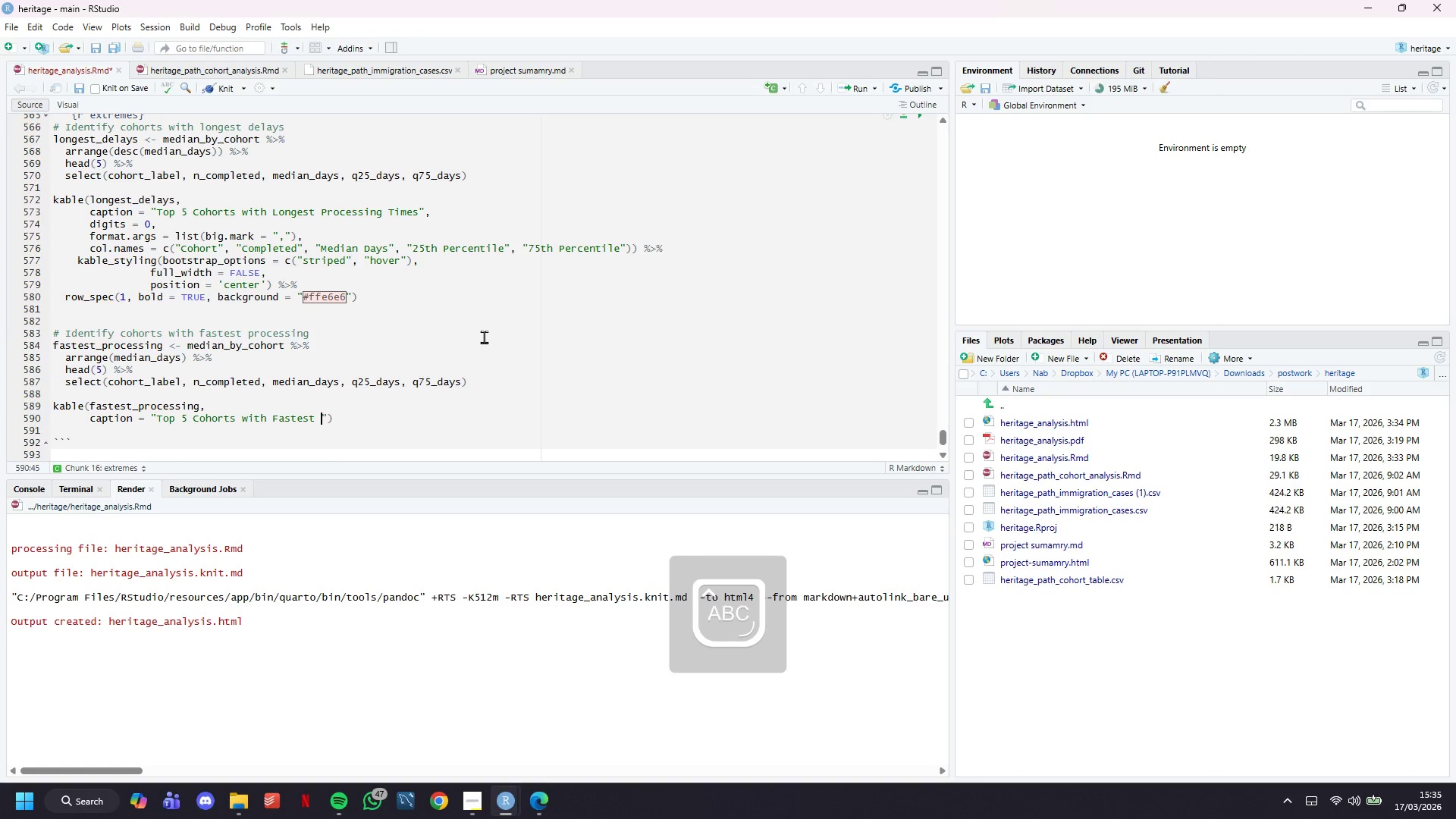 
key(ArrowRight)
 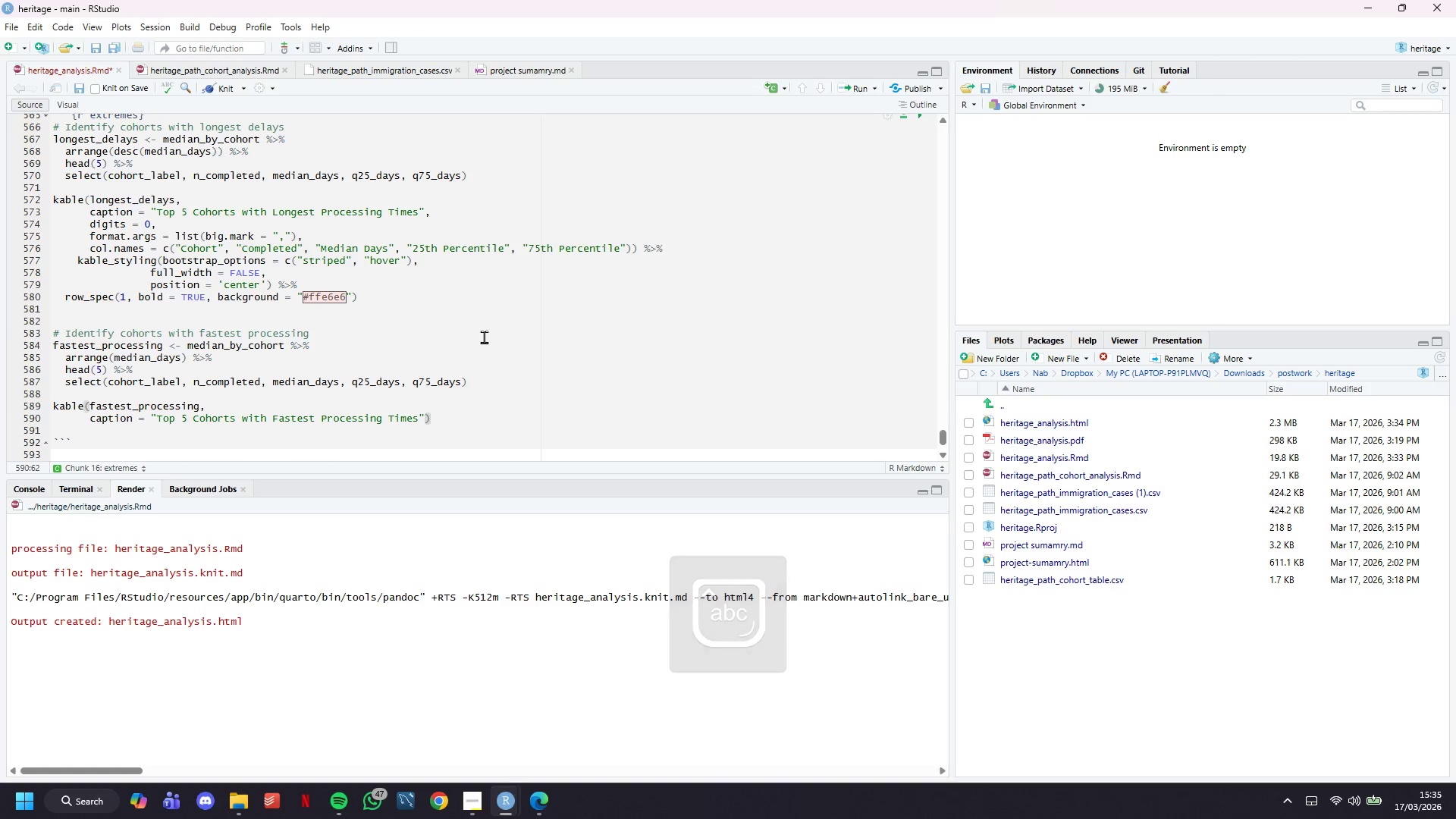 
key(Comma)
 